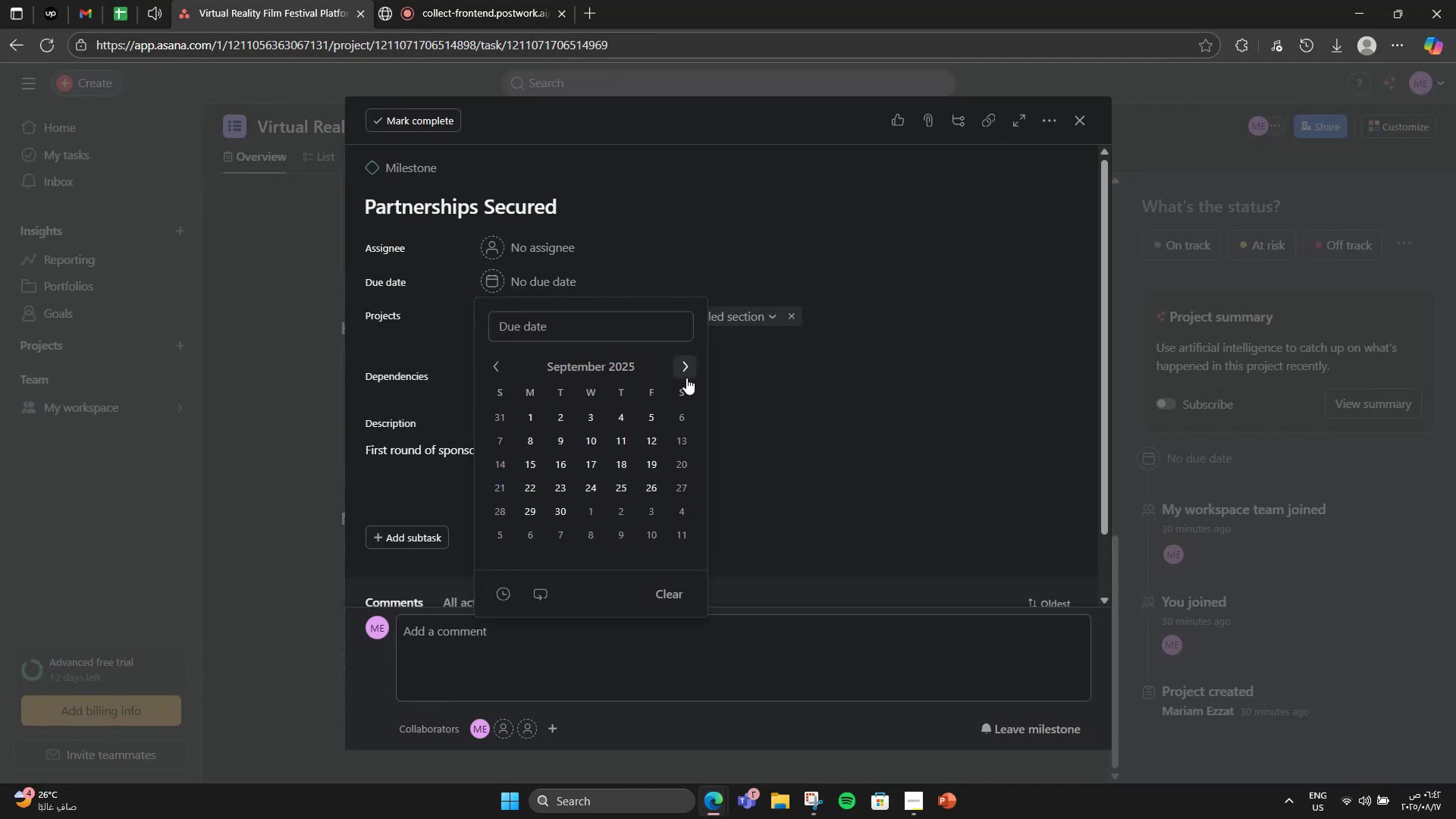 
left_click_drag(start_coordinate=[686, 378], to_coordinate=[676, 394])
 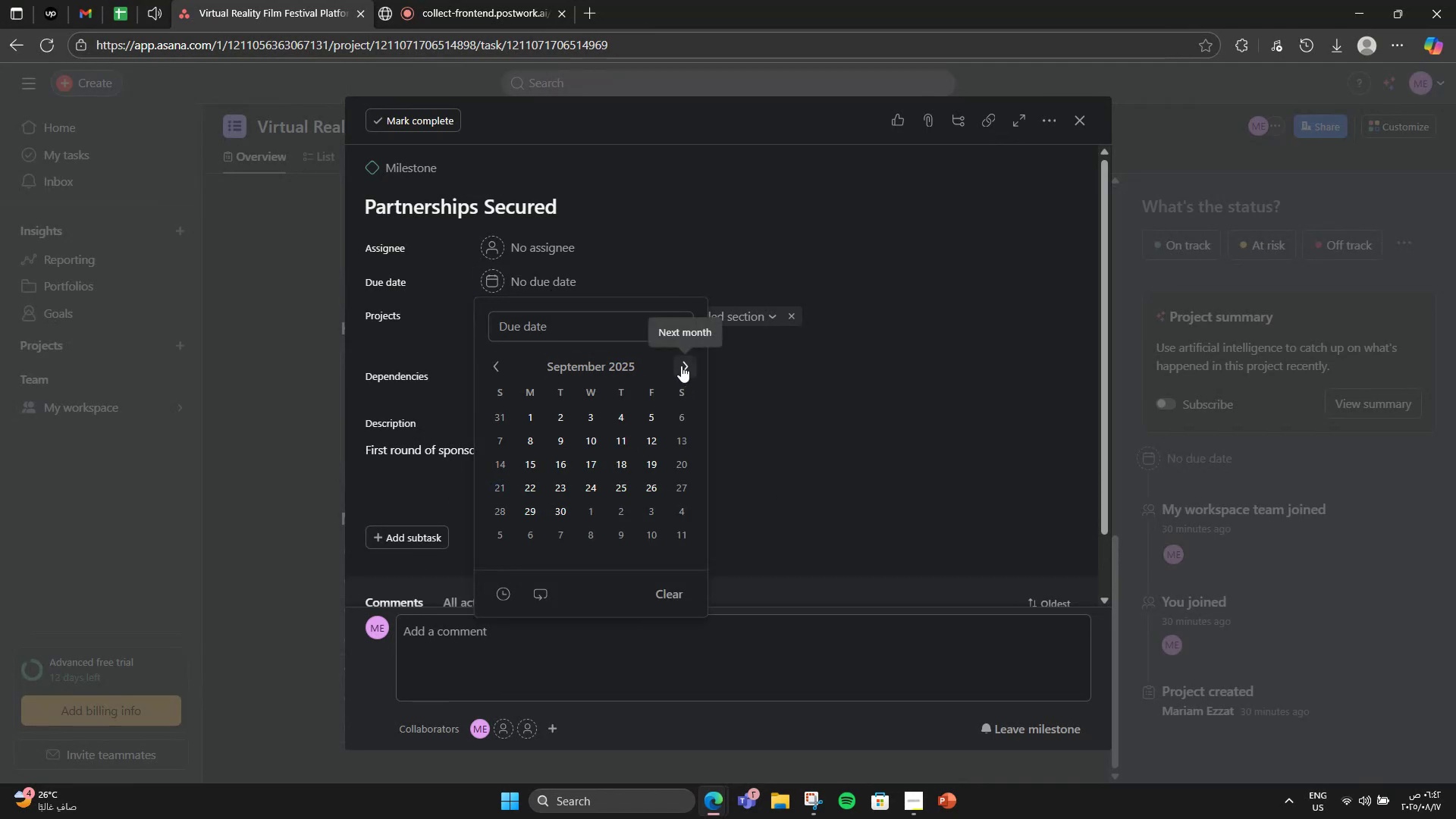 
double_click([681, 366])
 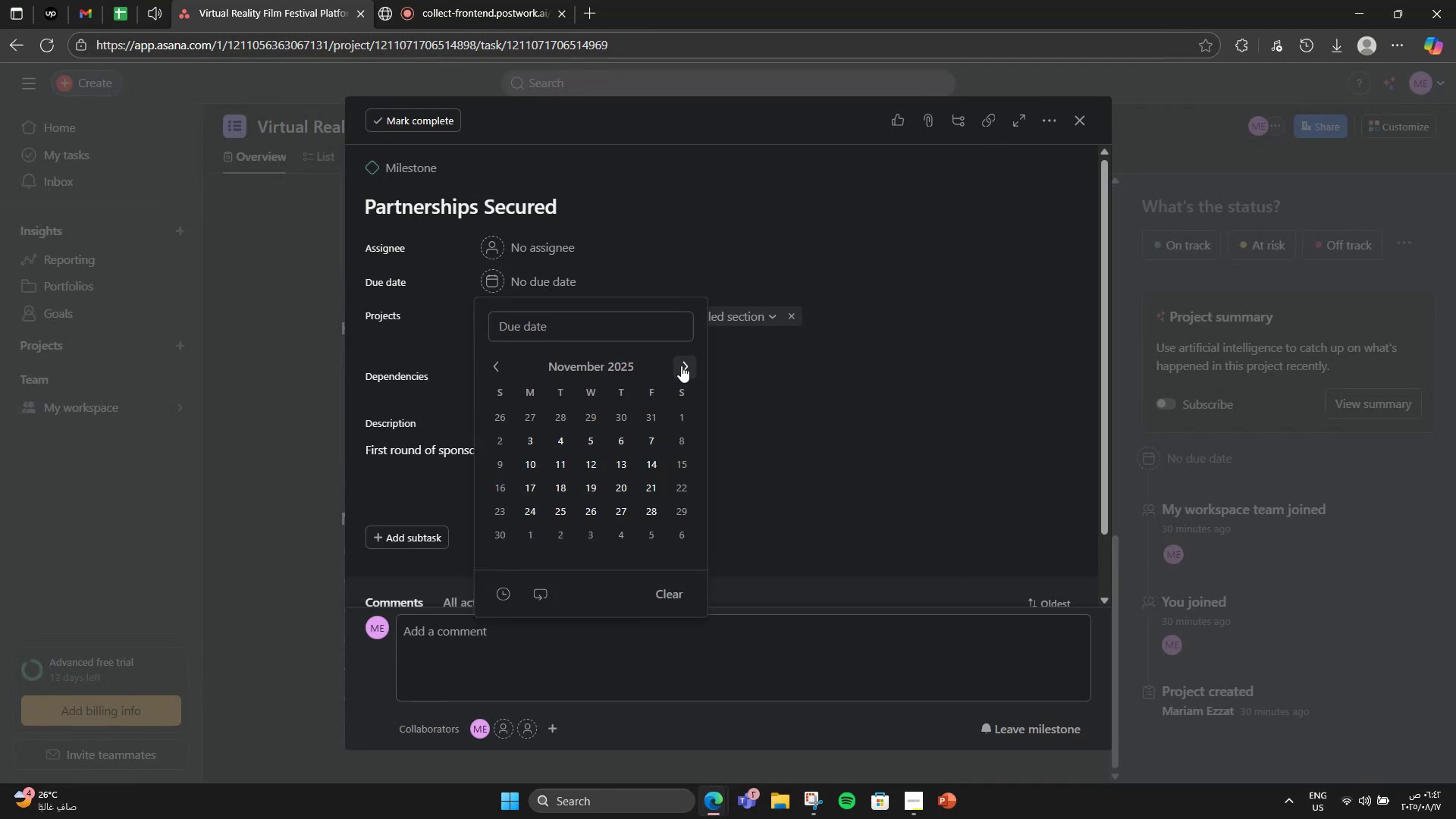 
double_click([681, 366])
 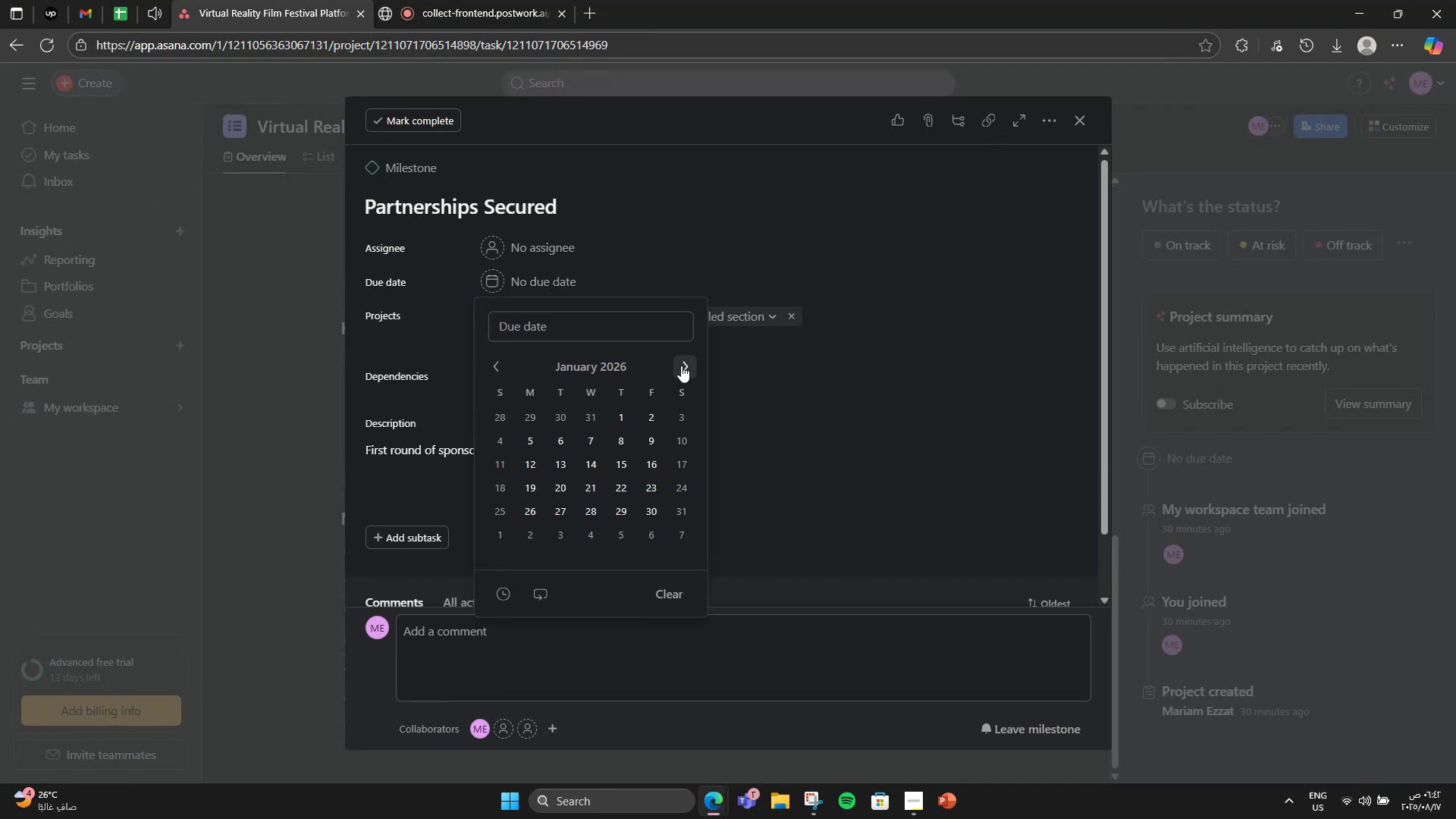 
triple_click([681, 366])
 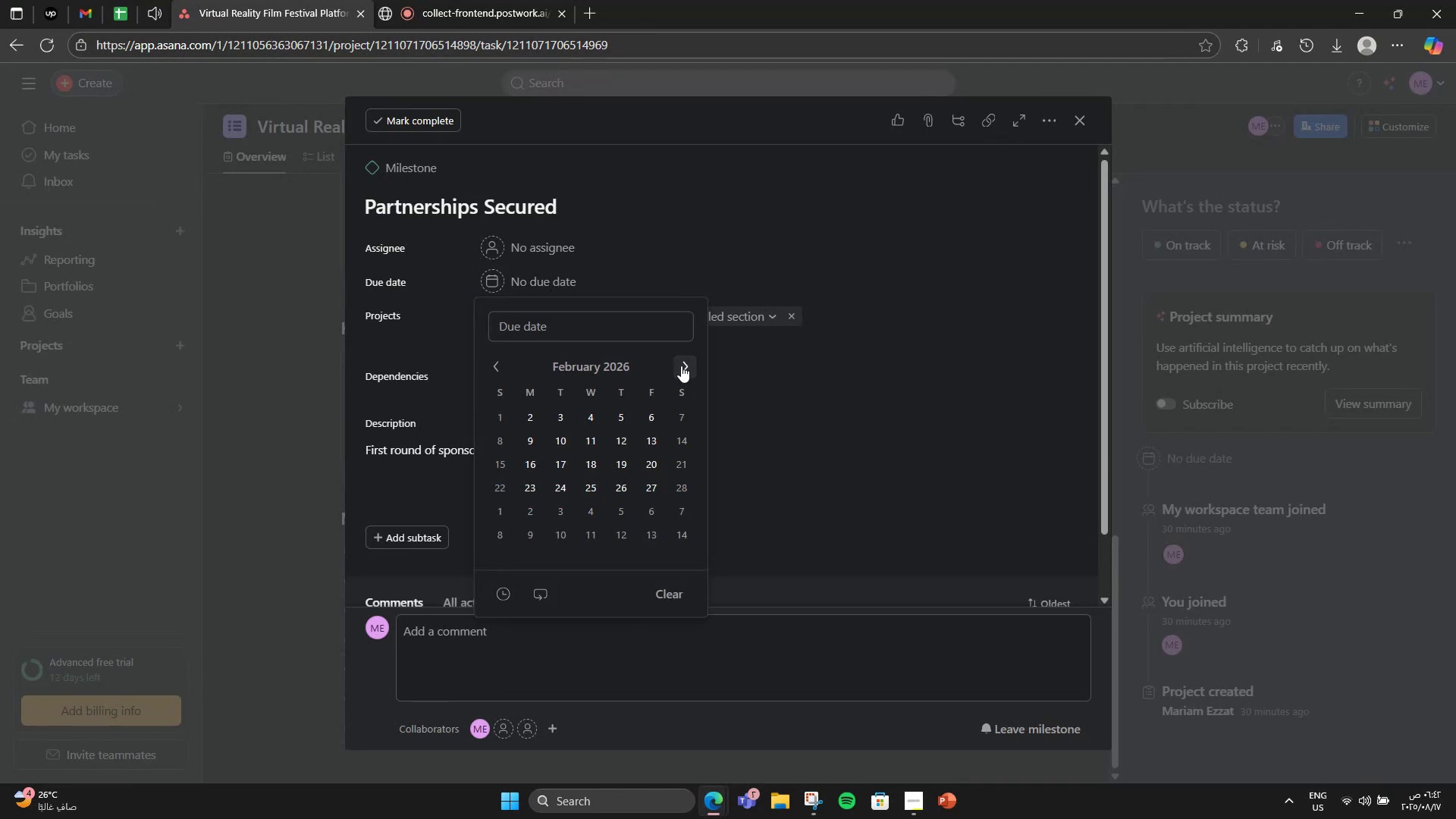 
triple_click([681, 366])
 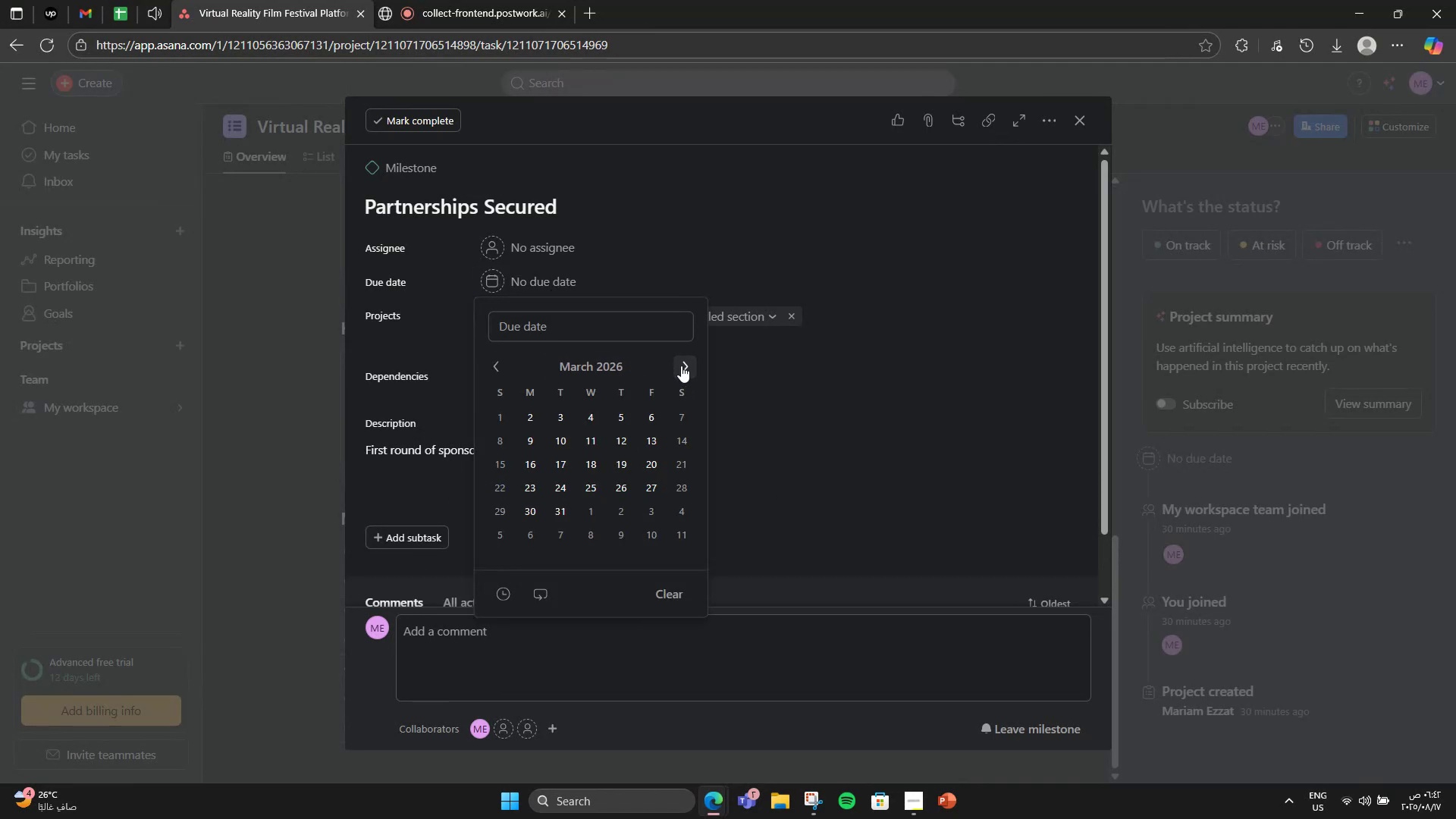 
triple_click([681, 366])
 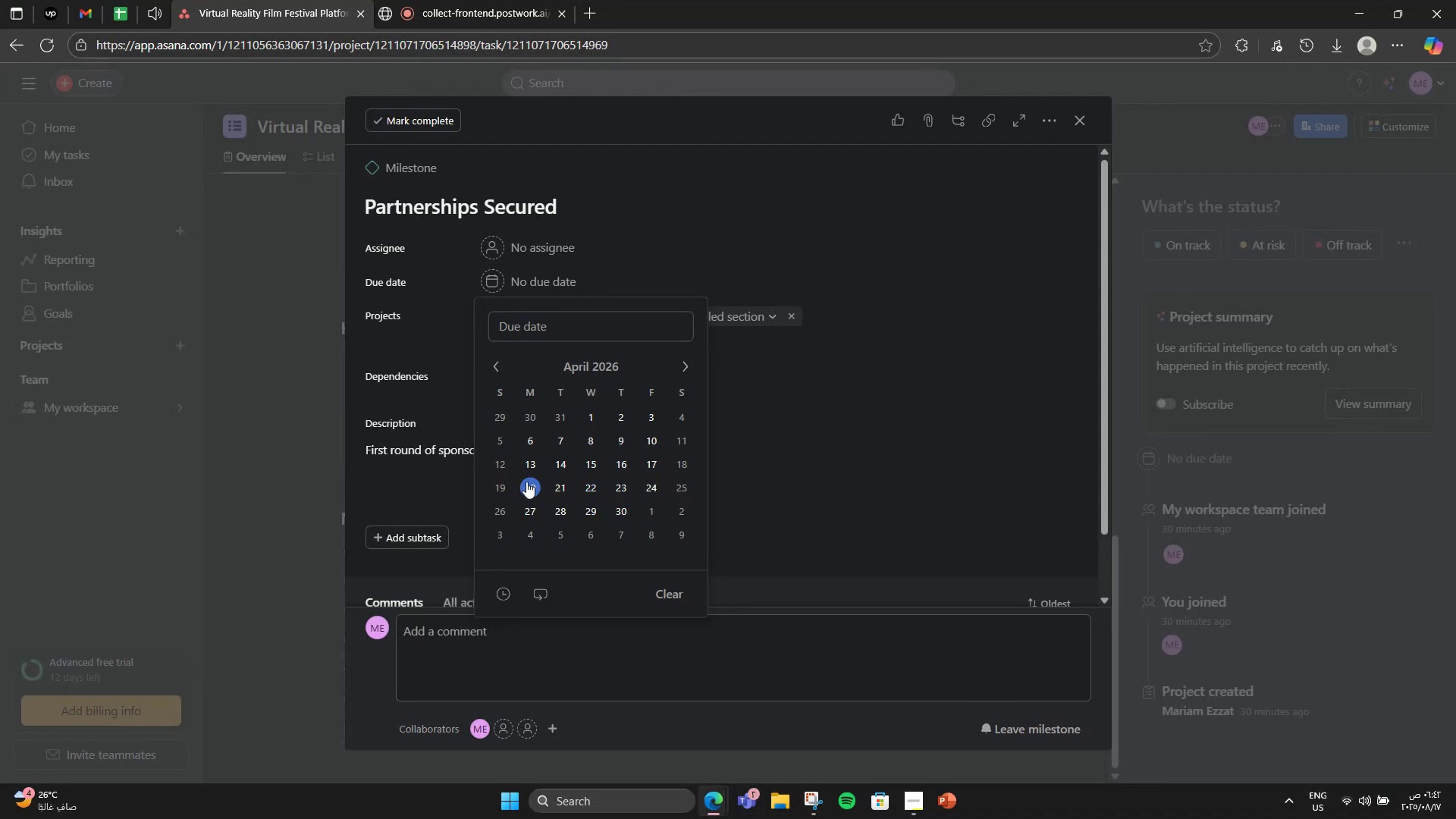 
double_click([975, 271])
 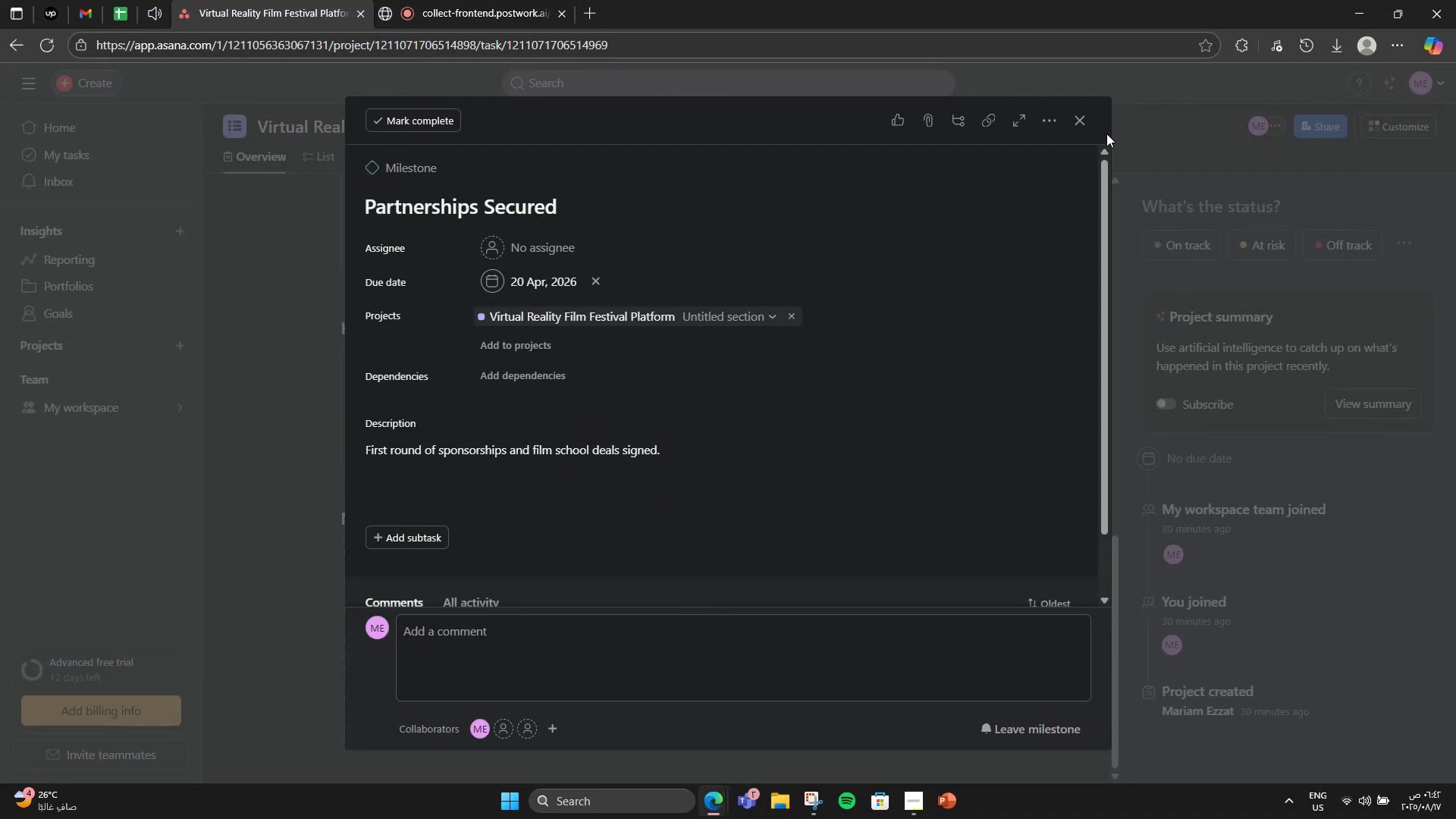 
left_click([1090, 127])
 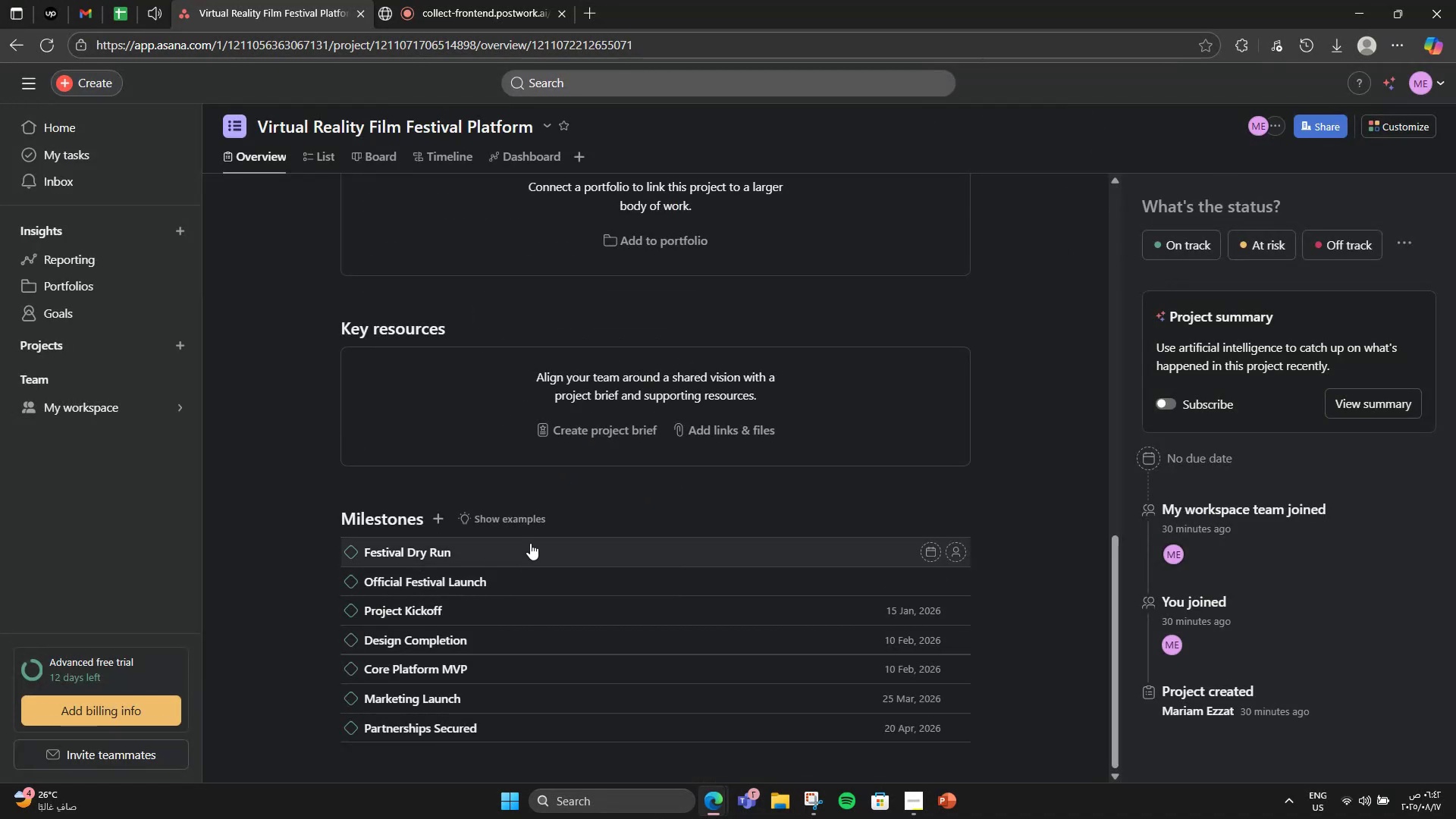 
left_click([530, 543])
 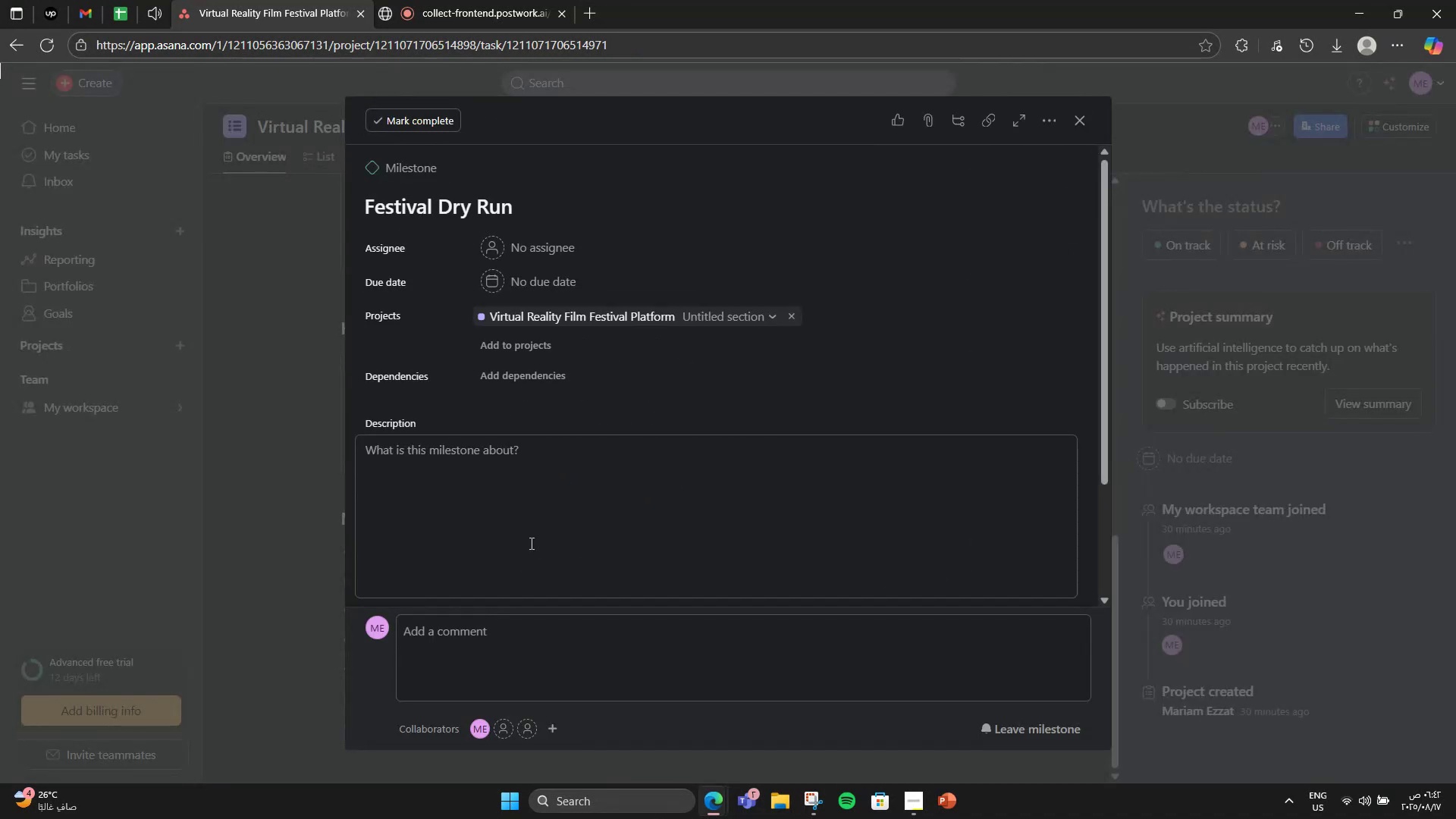 
left_click([530, 543])
 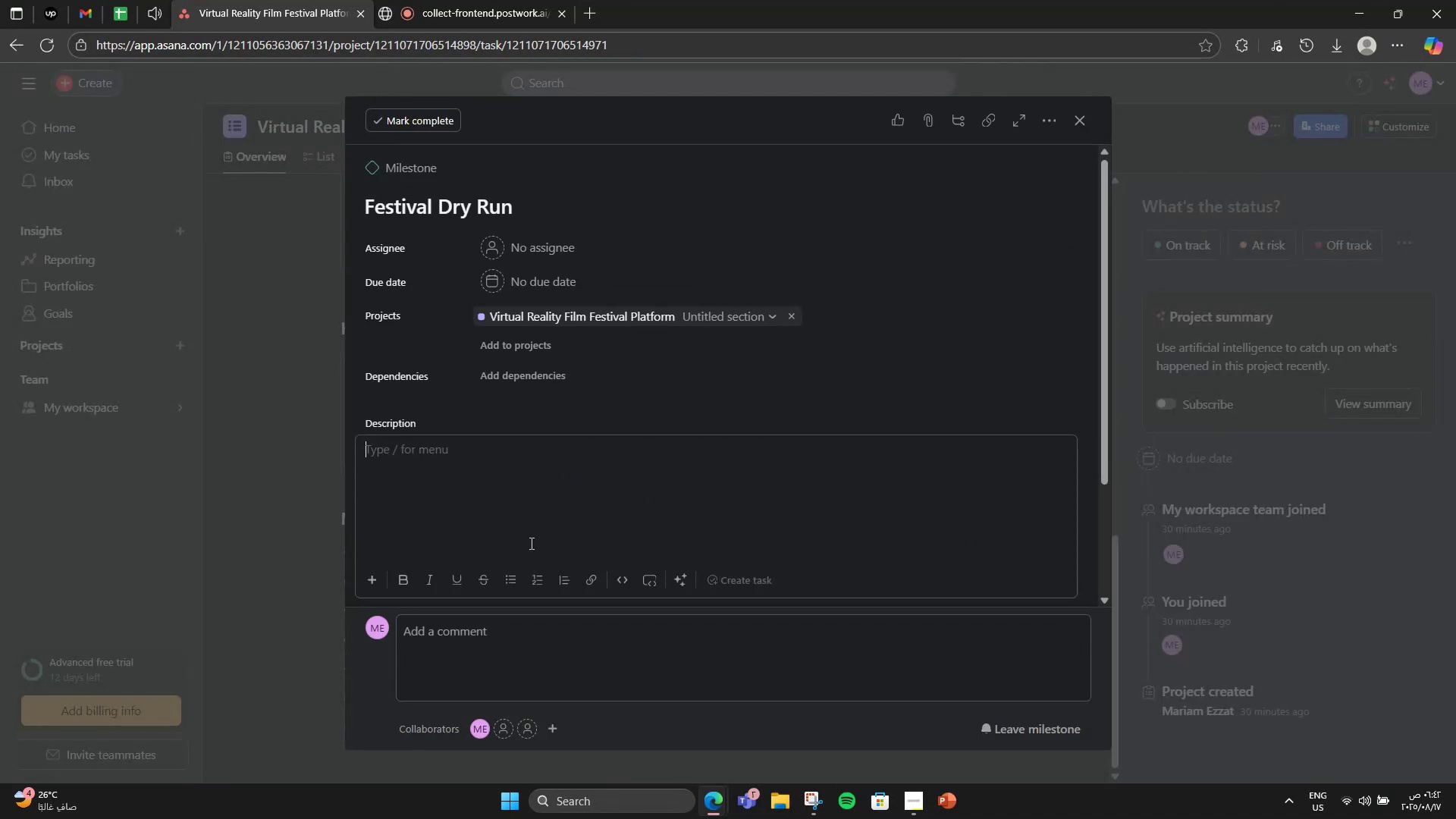 
type(Internal test event with beta users to ensure platro)
key(Backspace)
key(Backspace)
type(form readiness,)
key(Backspace)
type(.)
 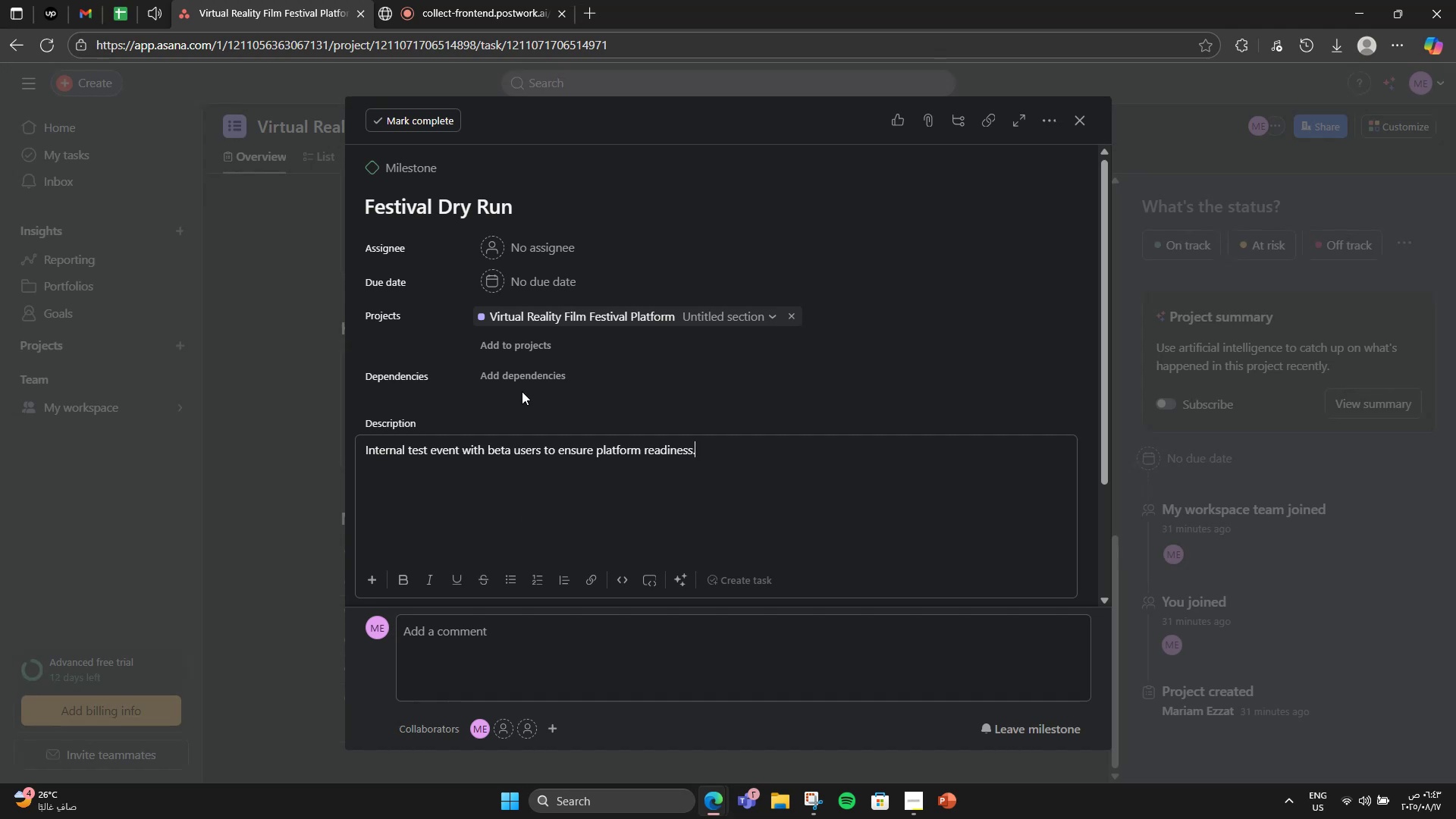 
wait(7.18)
 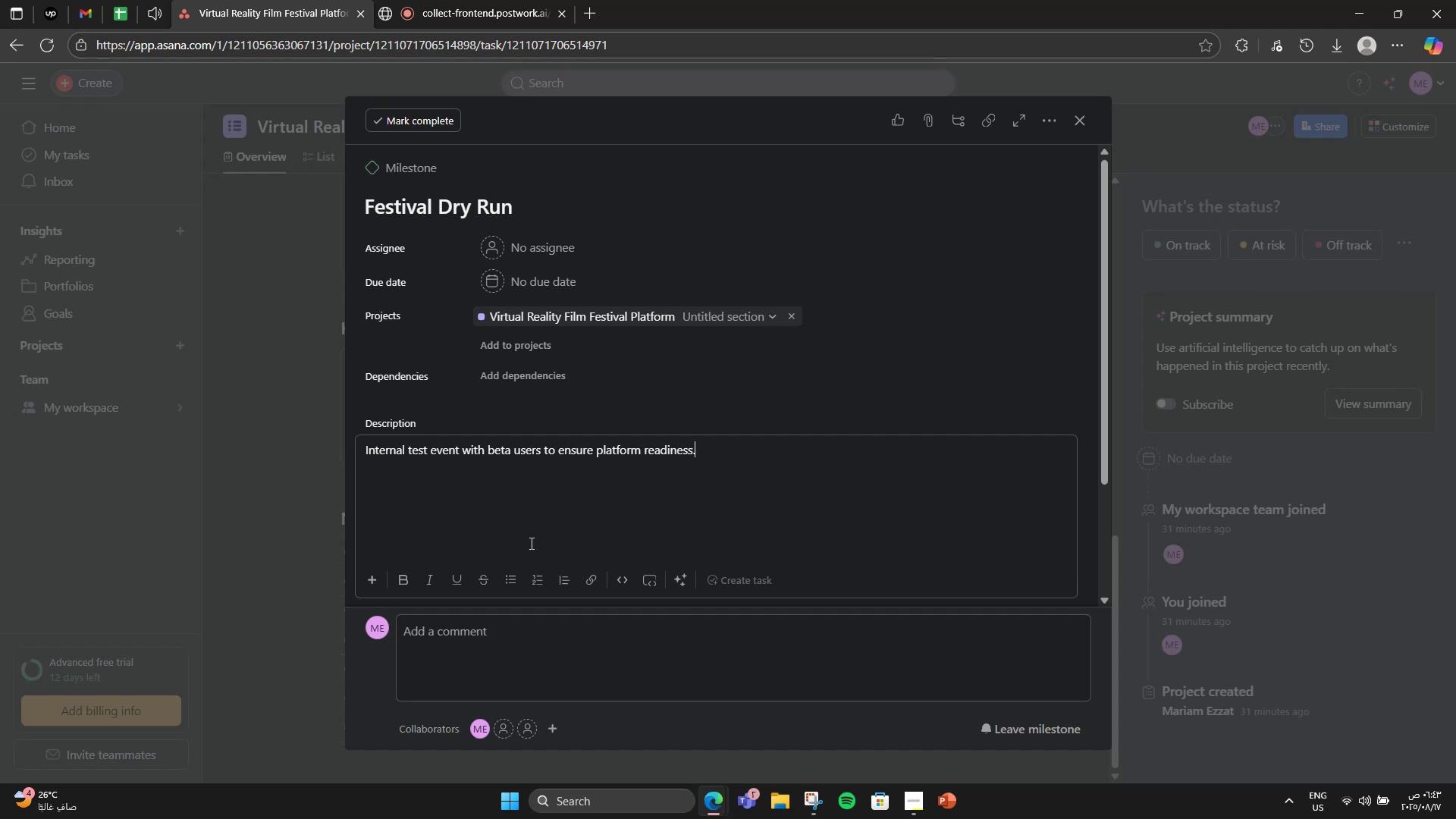 
left_click([515, 287])
 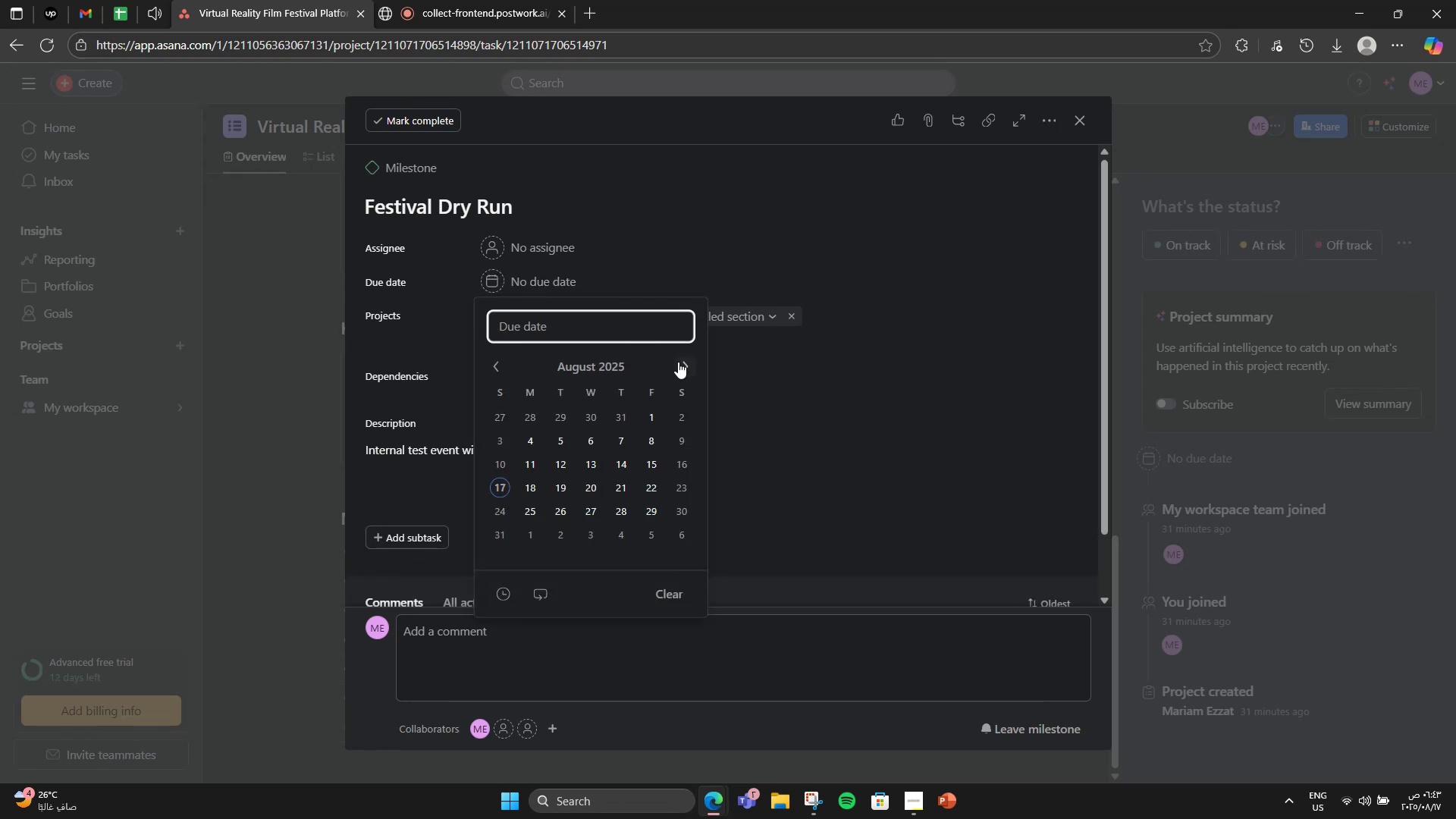 
double_click([678, 362])
 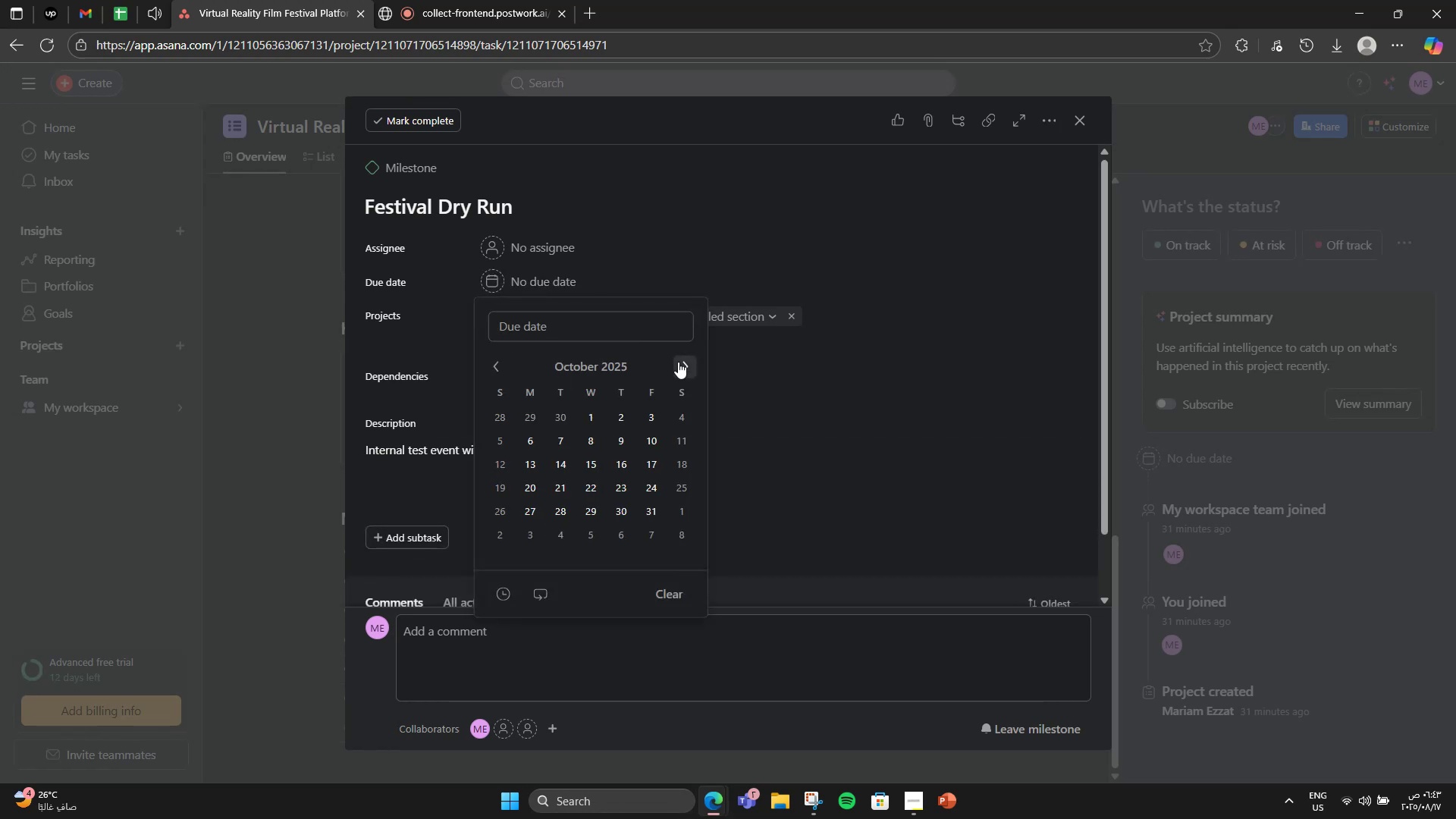 
triple_click([678, 362])
 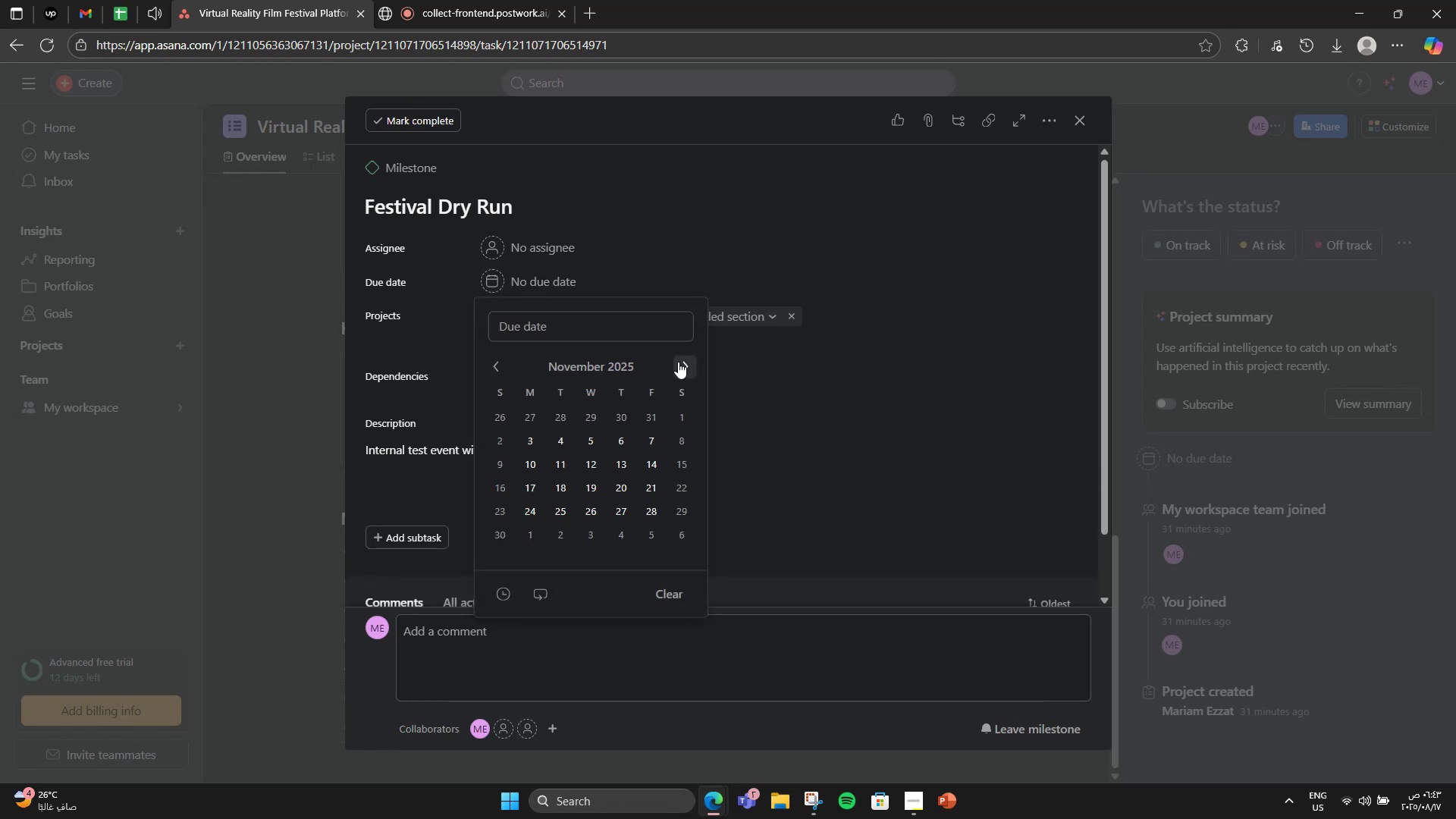 
triple_click([678, 362])
 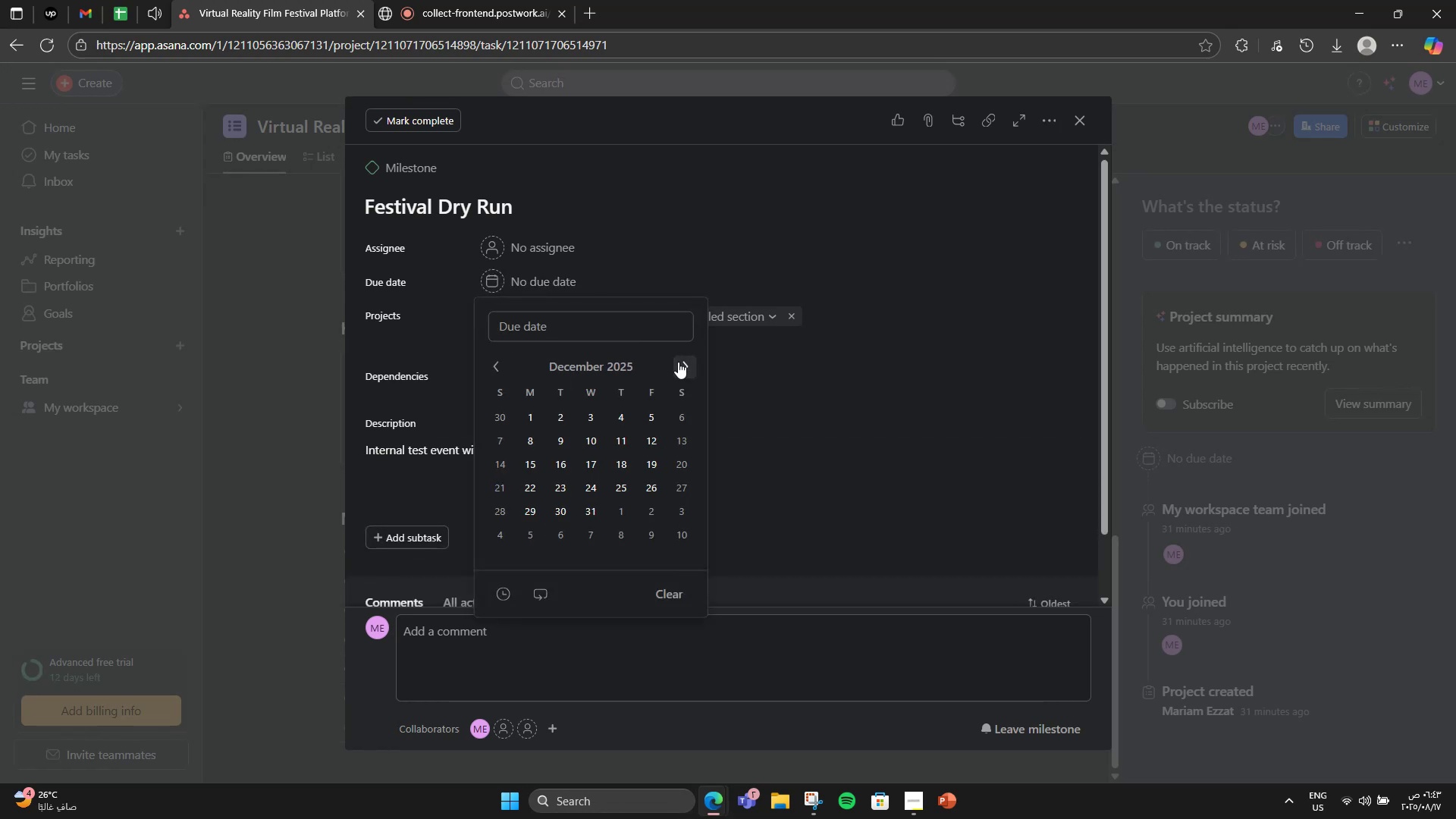 
triple_click([678, 362])
 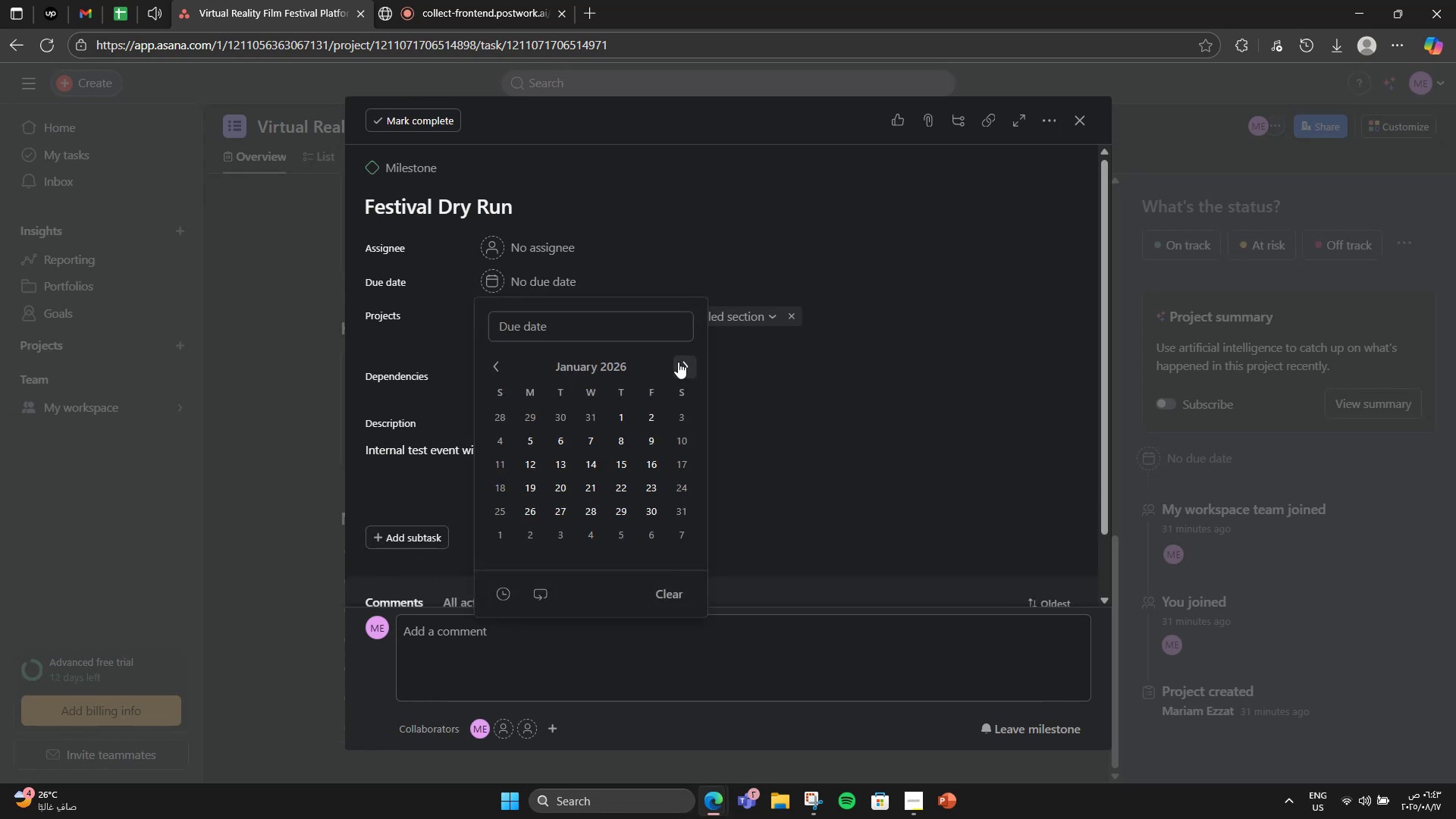 
triple_click([678, 362])
 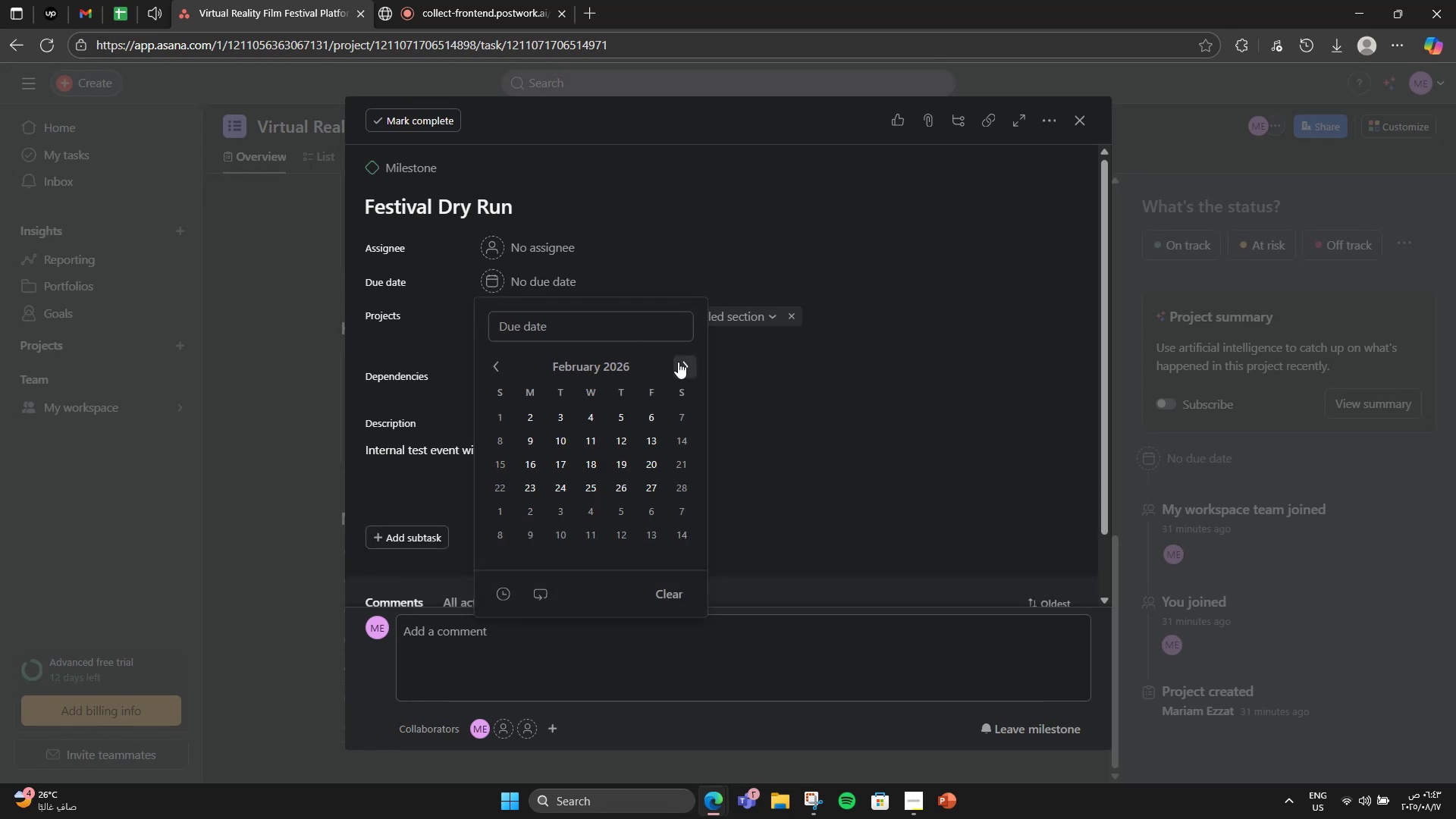 
triple_click([678, 362])
 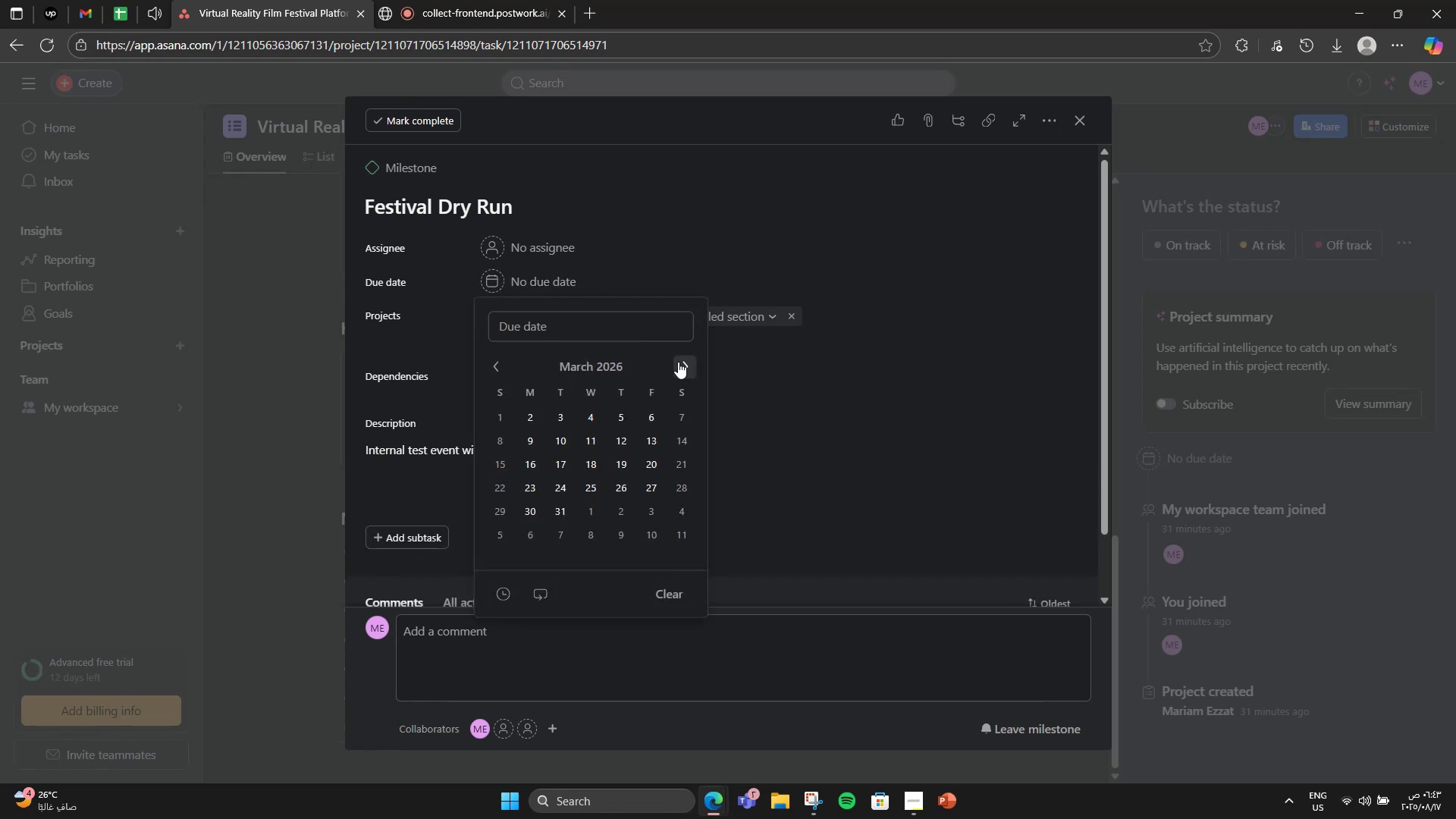 
triple_click([678, 362])
 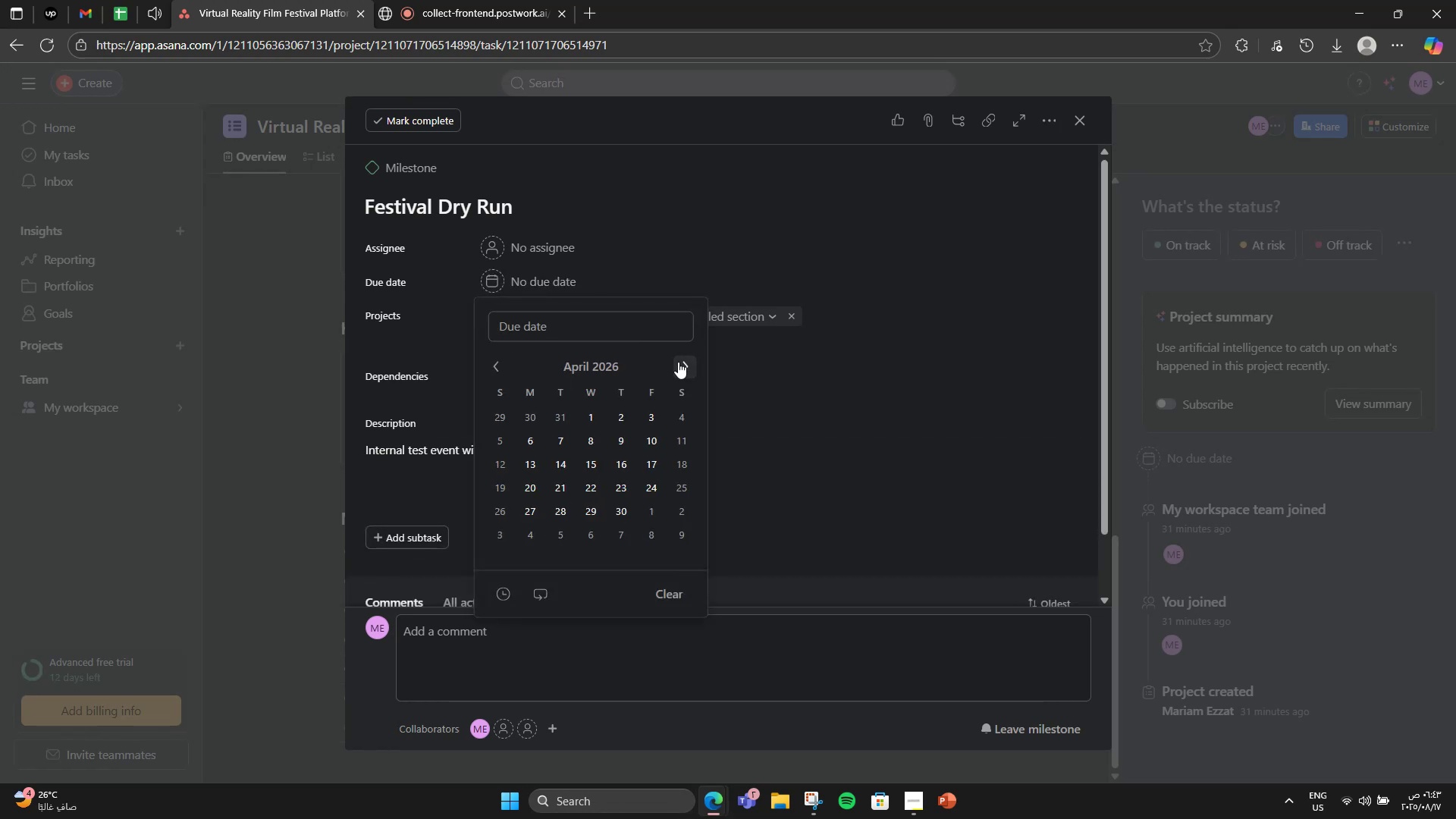 
triple_click([678, 362])
 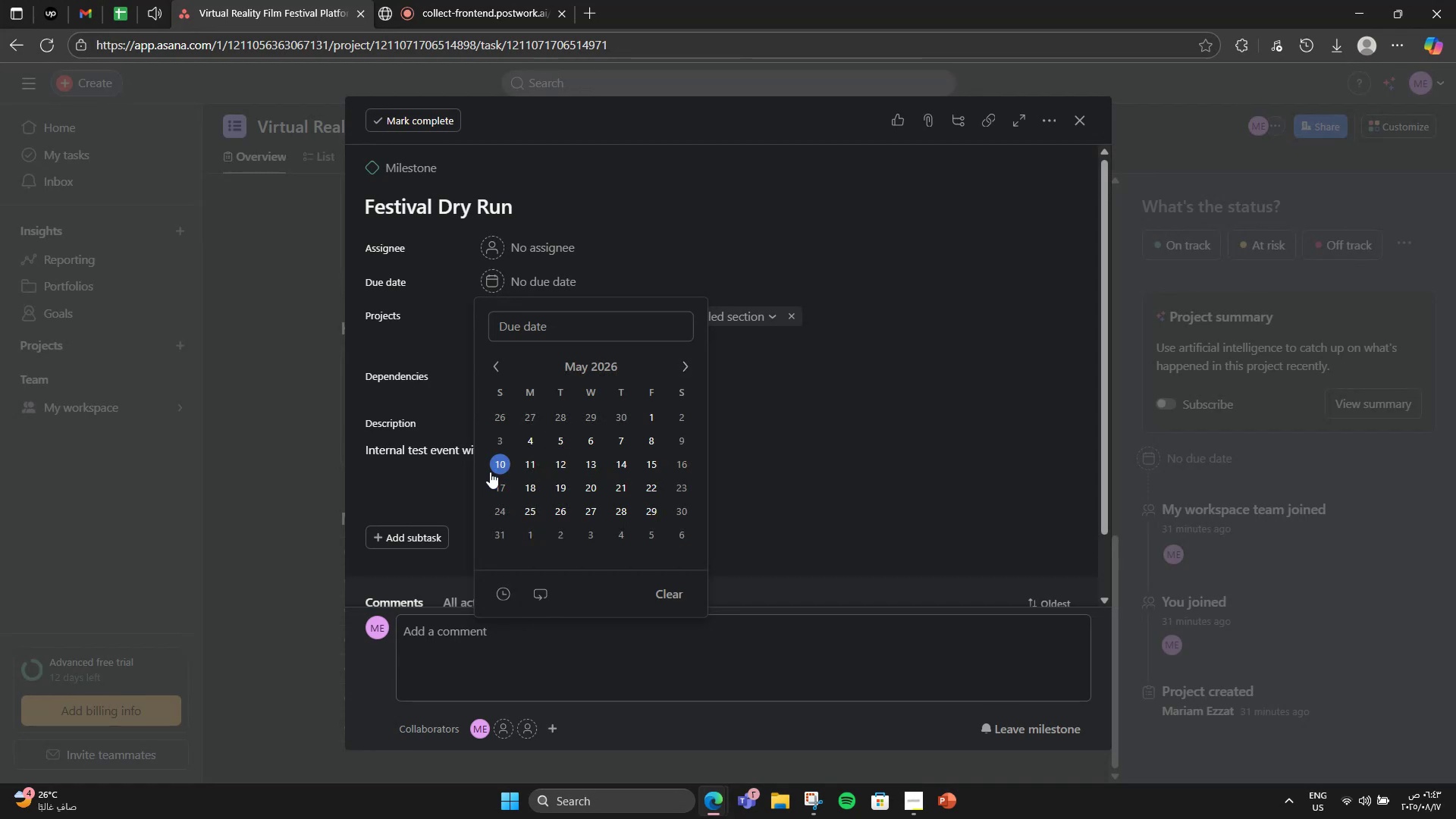 
left_click([490, 470])
 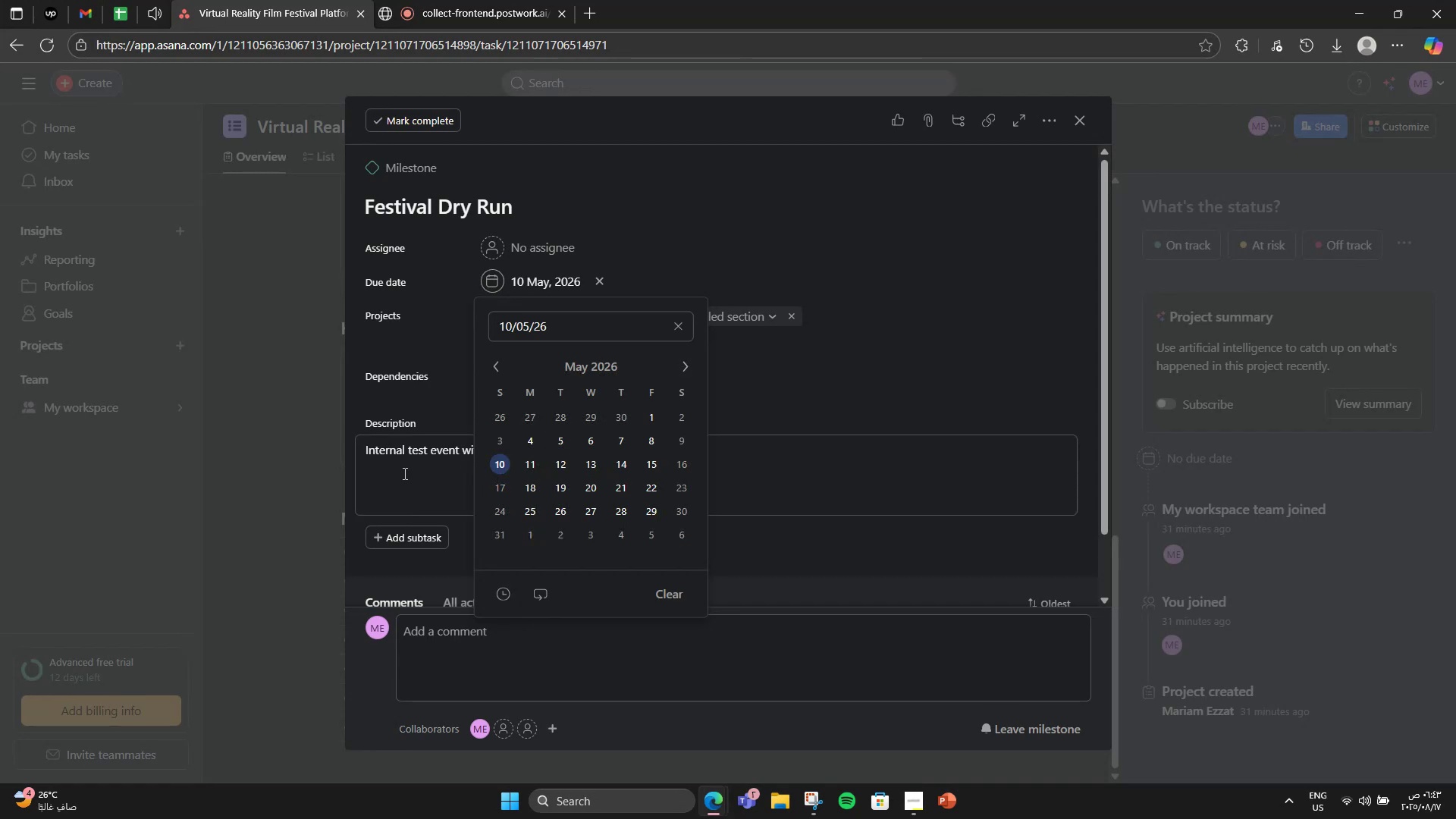 
left_click([403, 473])
 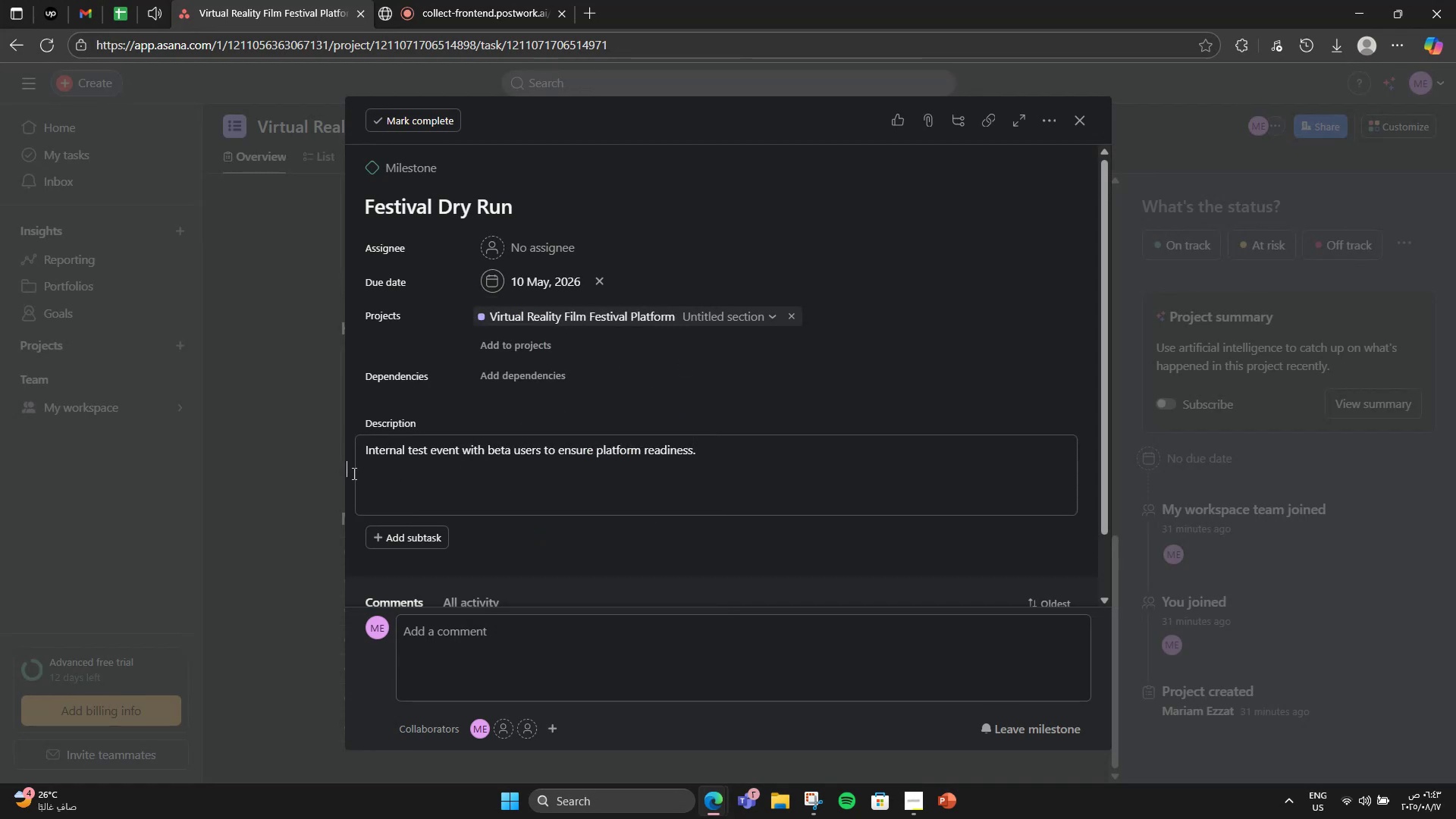 
left_click([249, 457])
 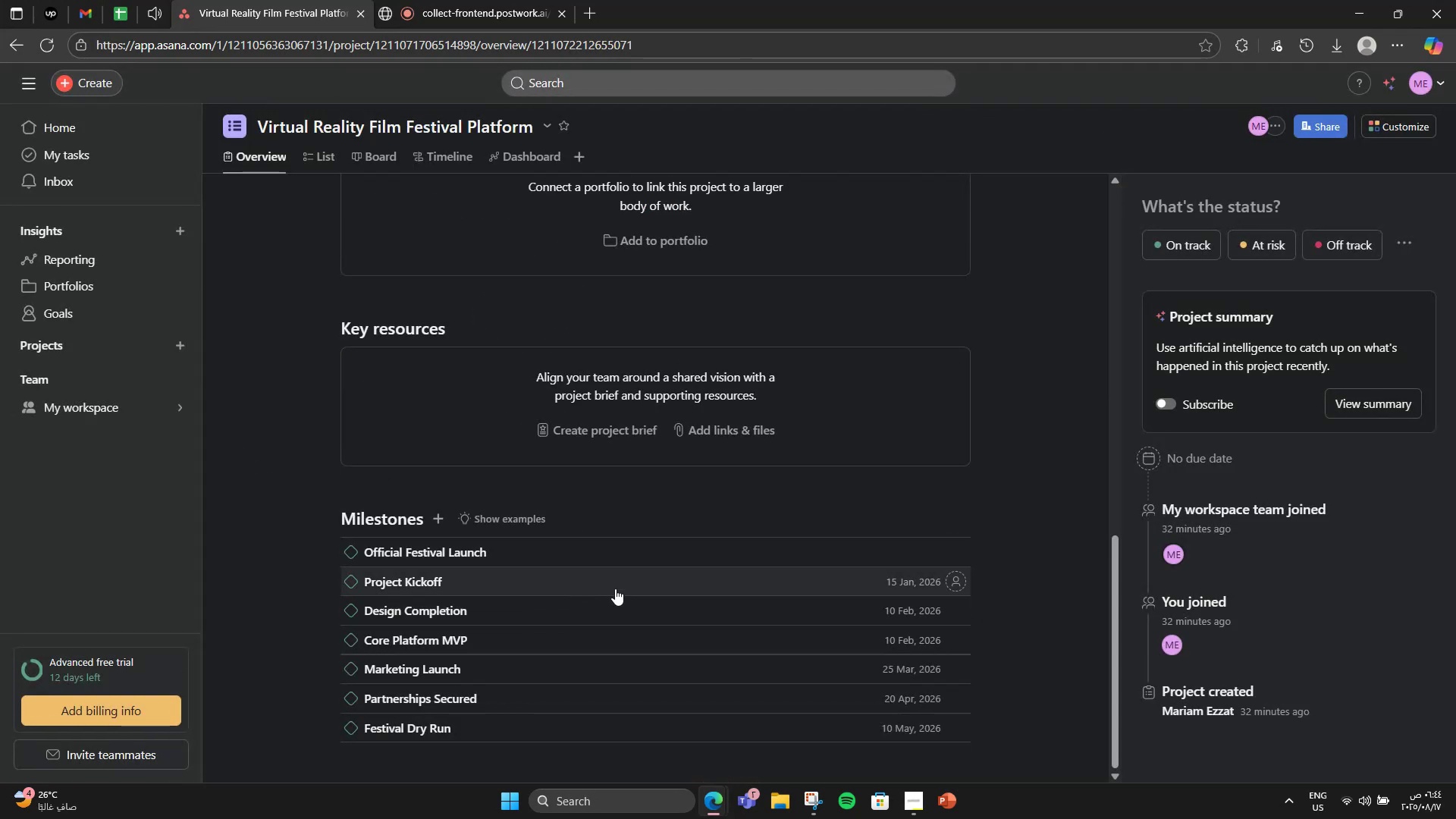 
left_click([623, 557])
 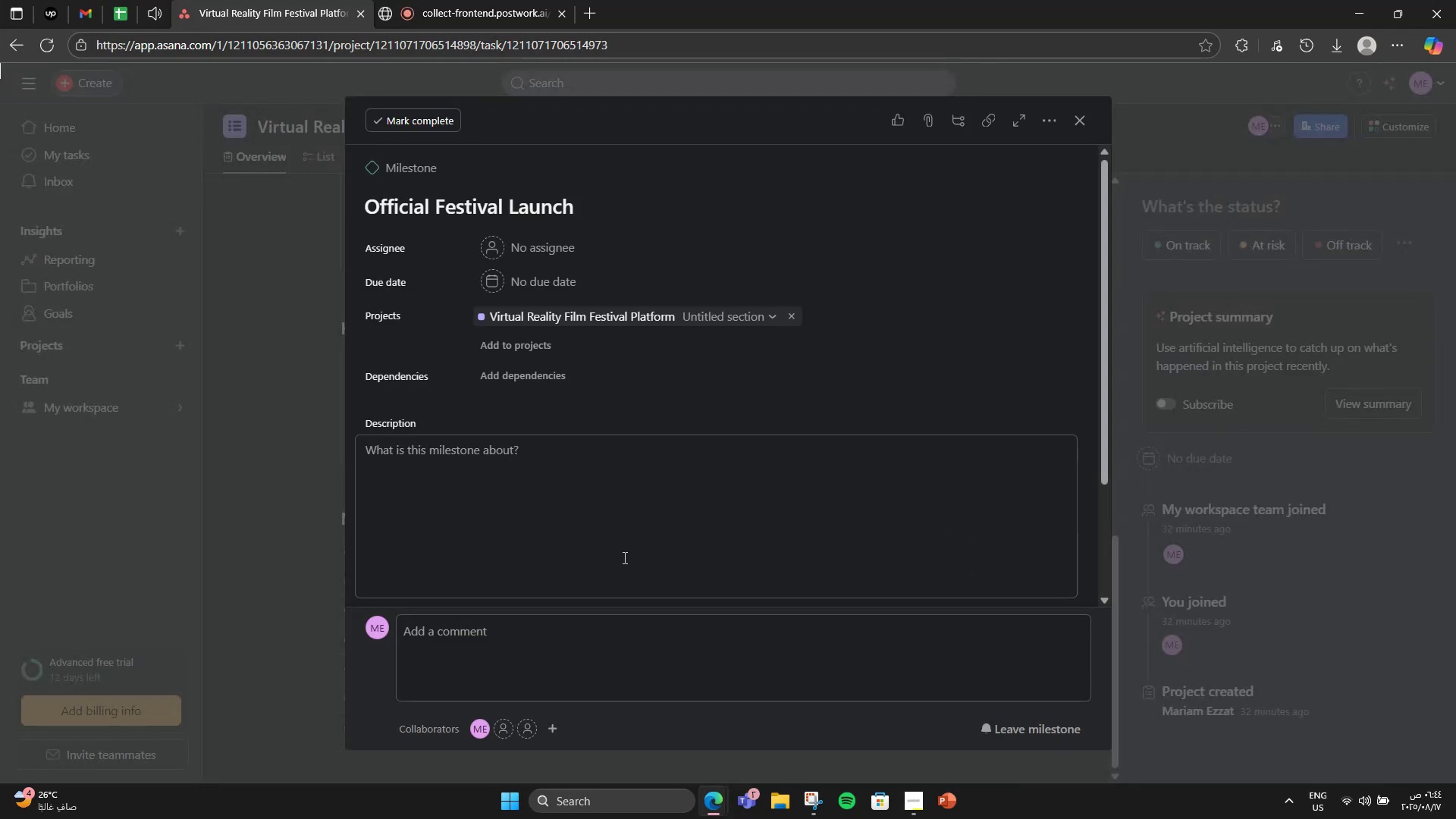 
left_click([623, 557])
 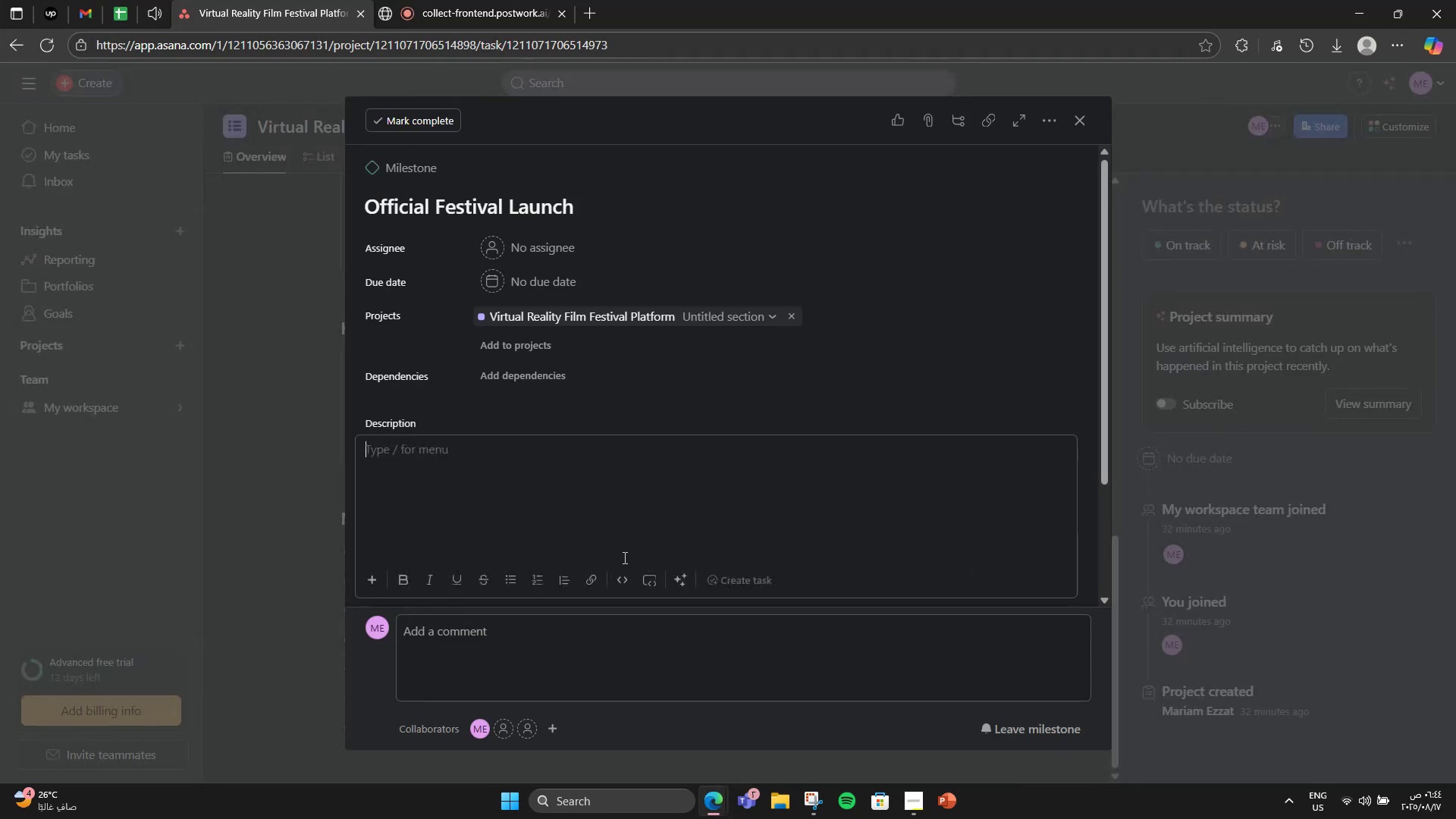 
type(Launch the first global VR Film Festival with secured )
 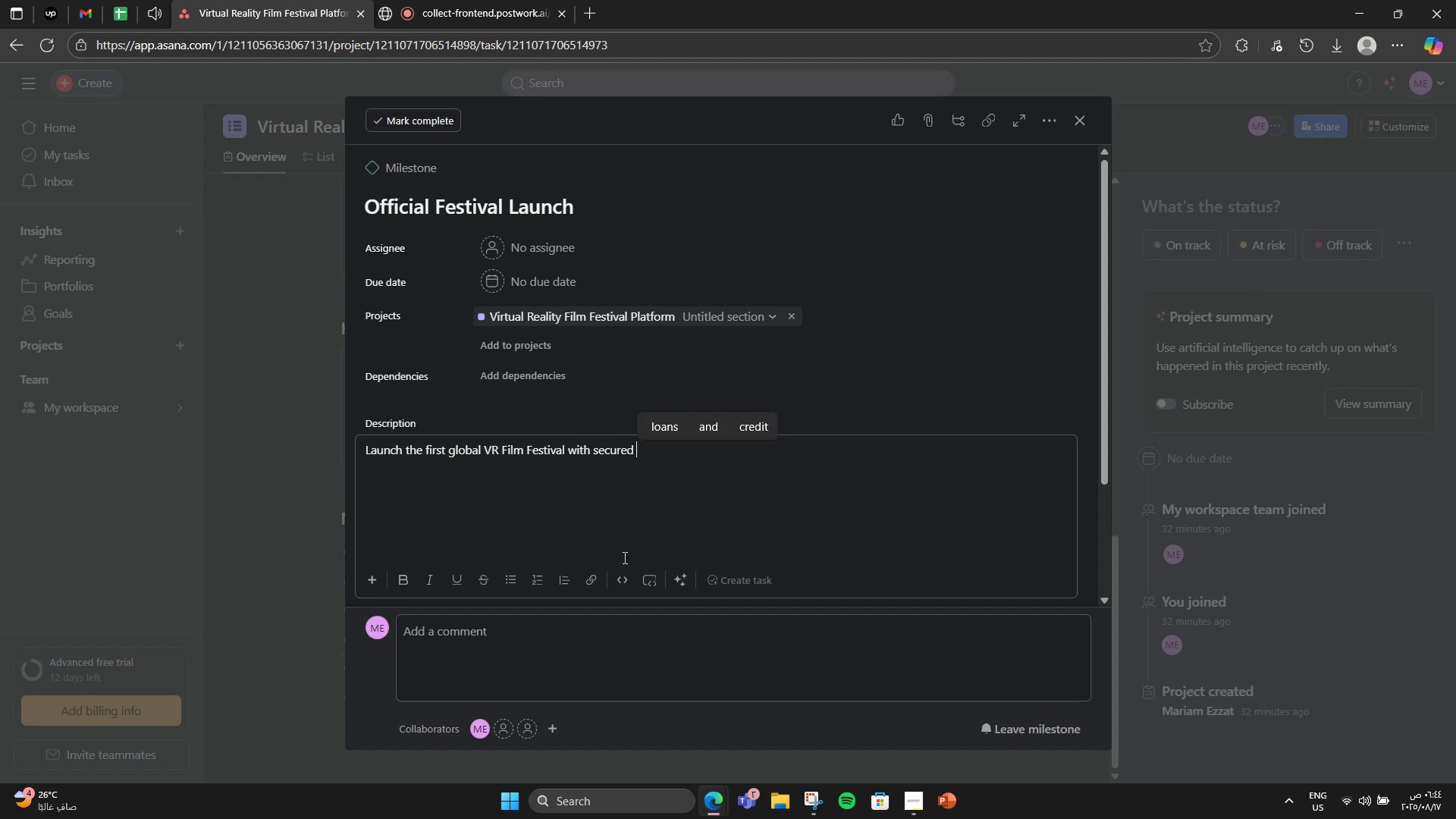 
hold_key(key=Equal, duration=0.36)
 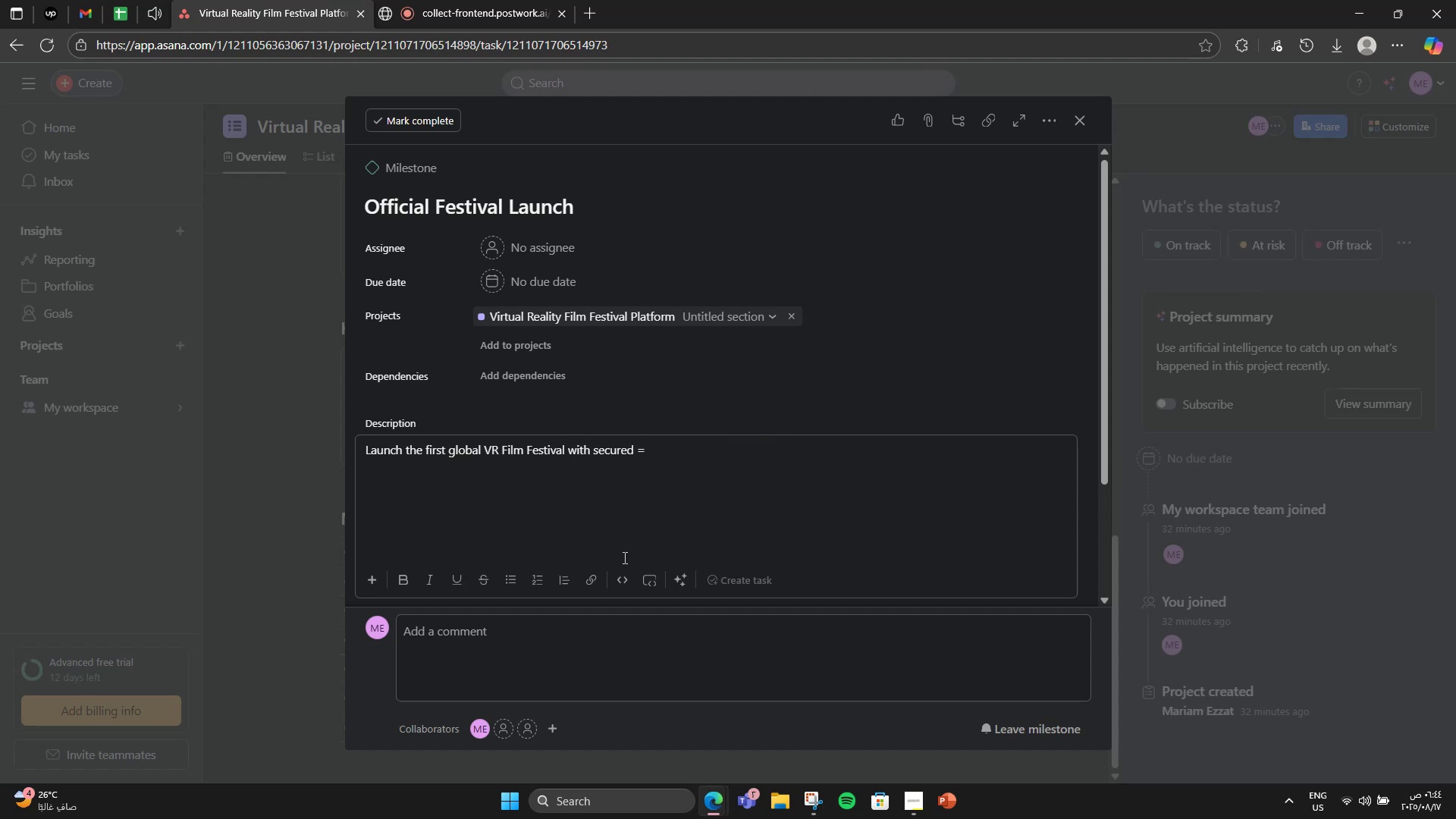 
hold_key(key=Backspace, duration=0.65)
 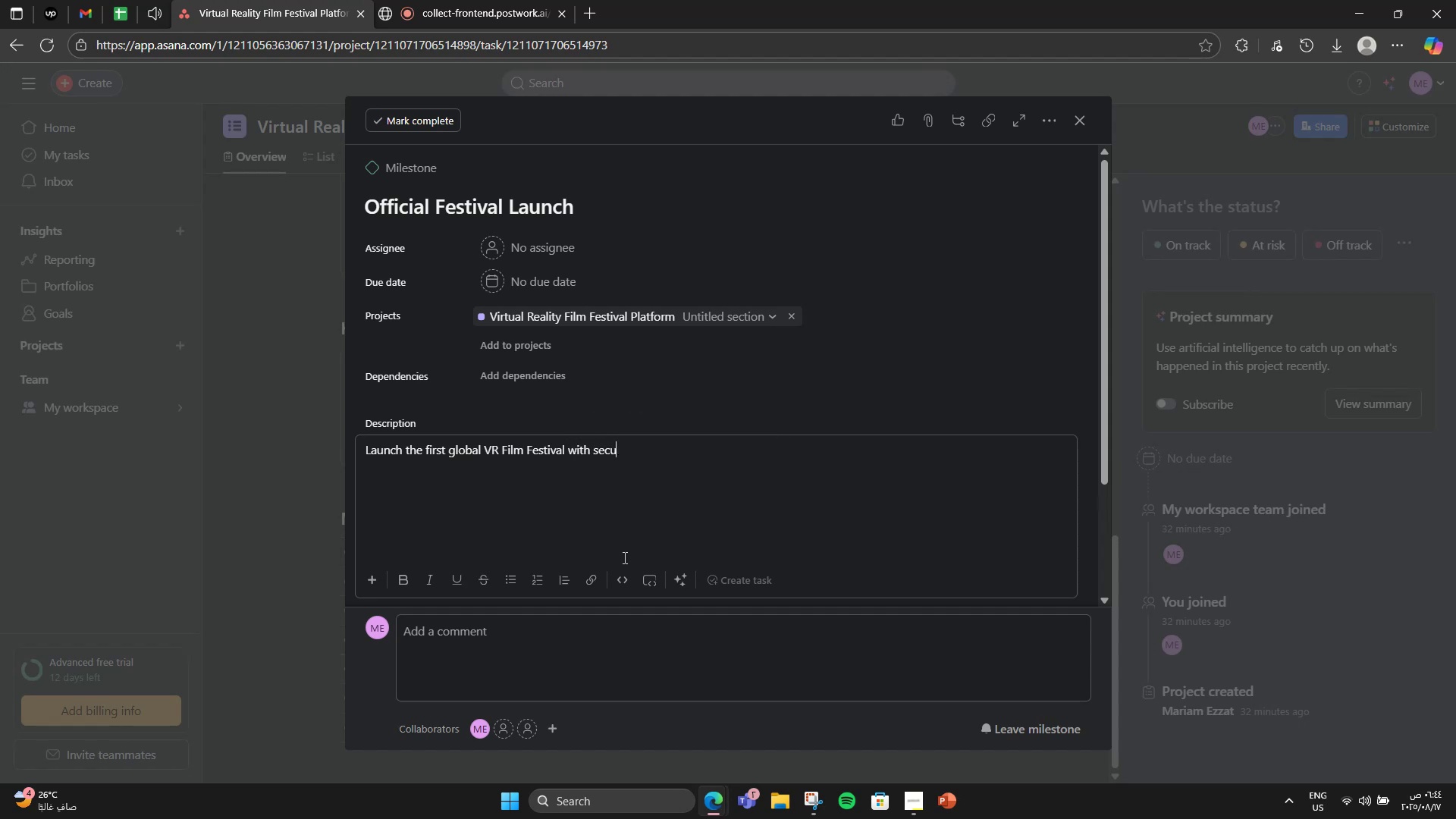 
key(Backspace)
key(Backspace)
key(Backspace)
type(creenings & panels.)
 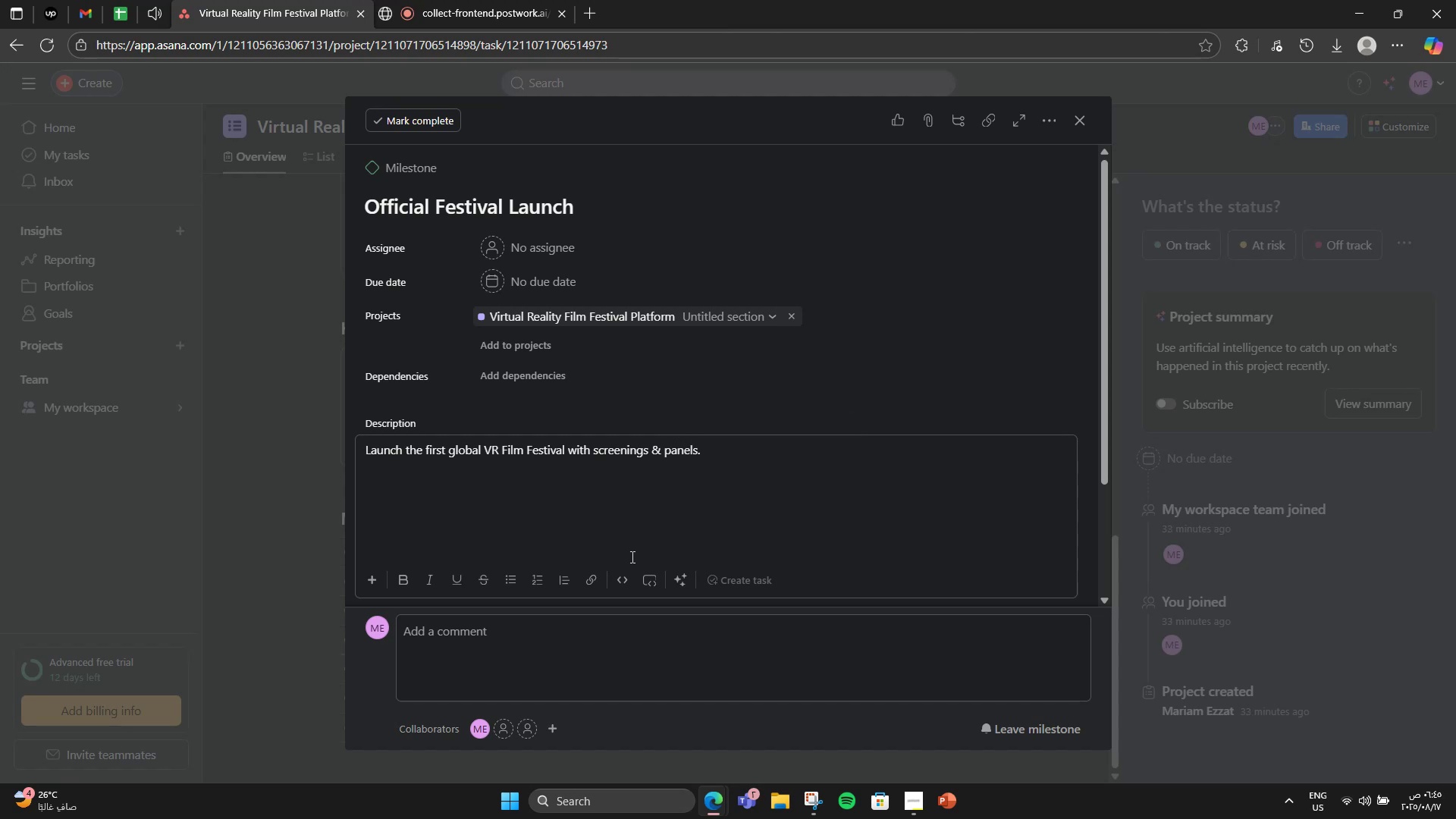 
scroll: coordinate [642, 554], scroll_direction: up, amount: 2.0
 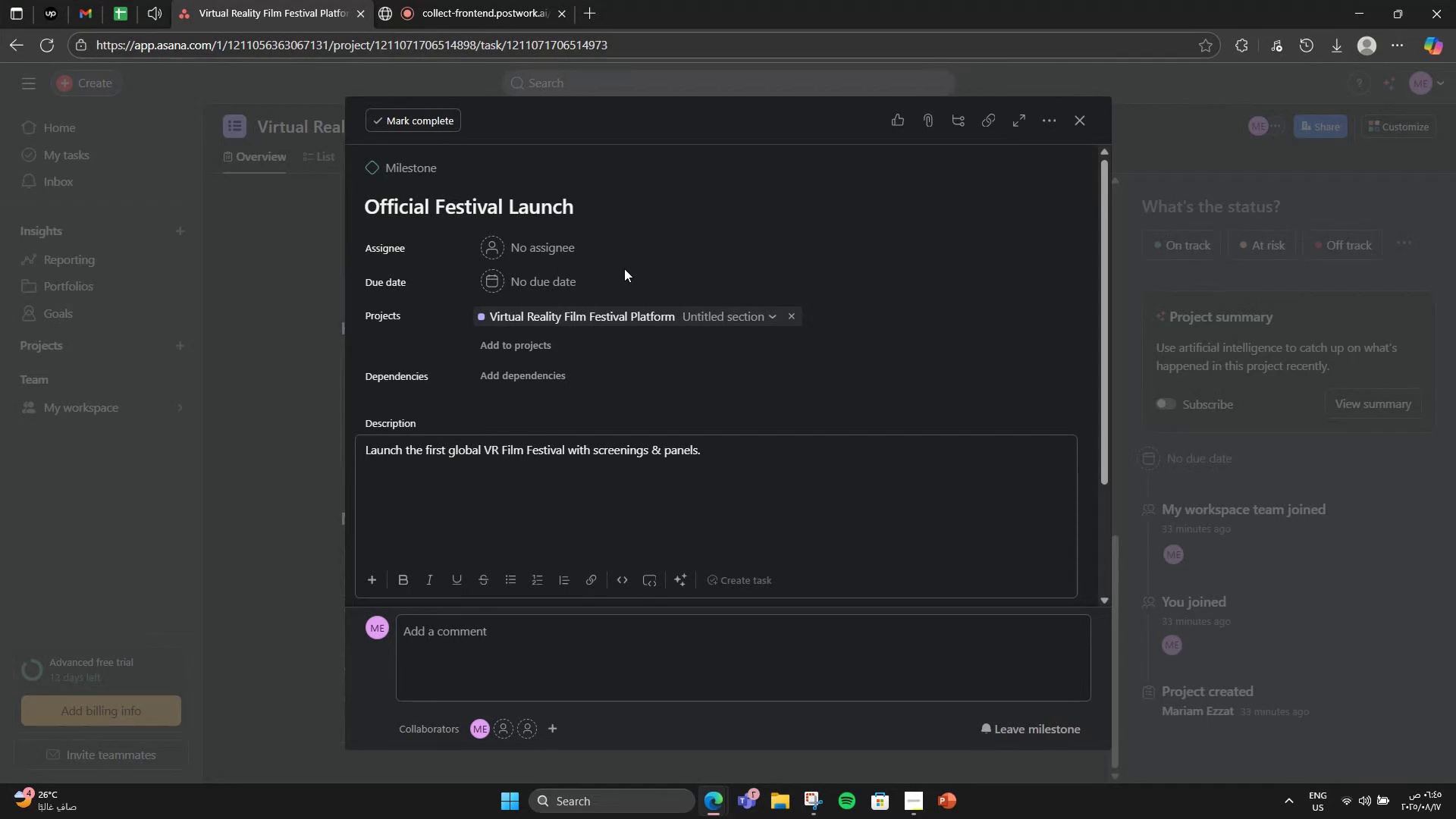 
left_click([570, 280])
 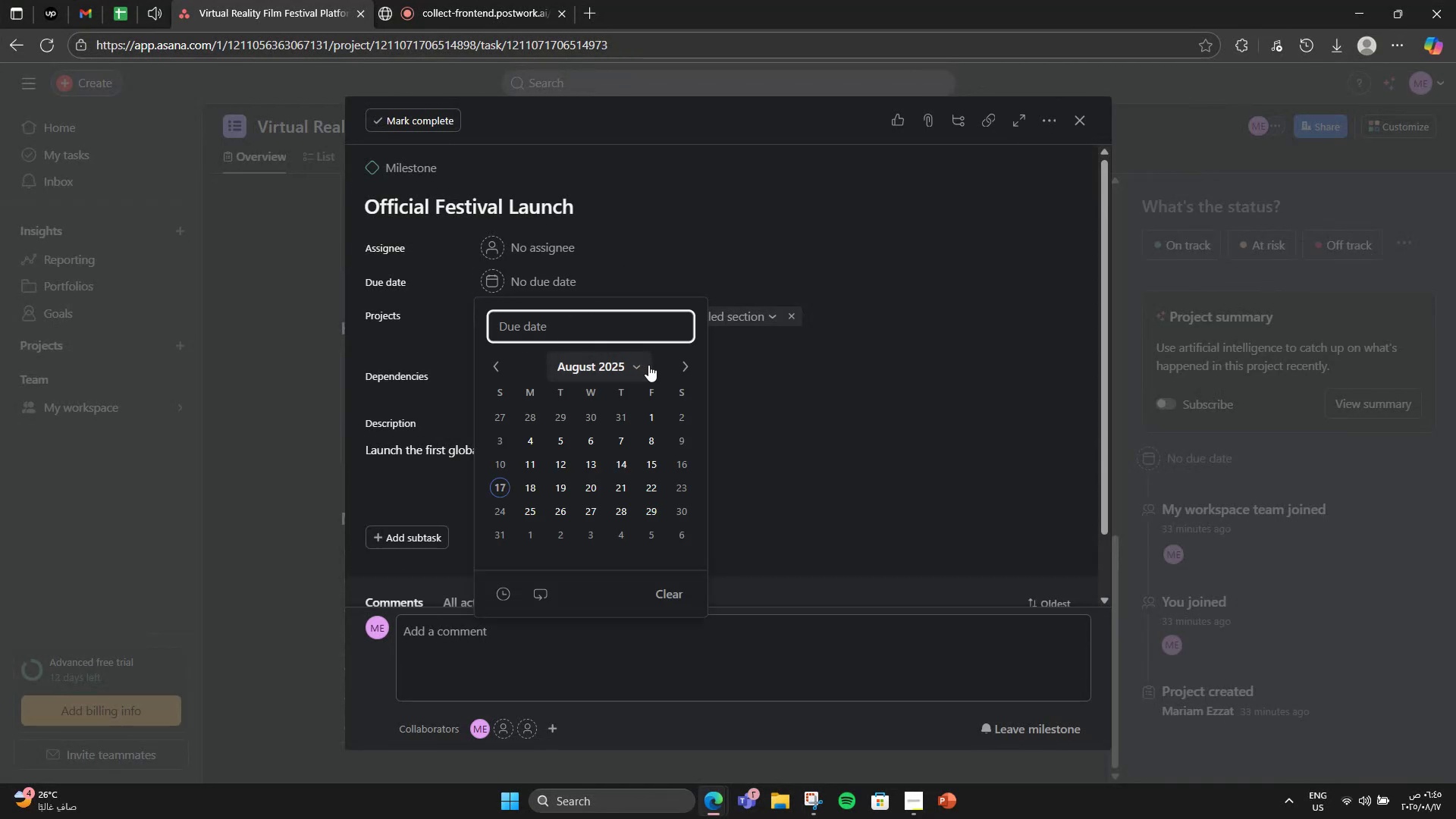 
double_click([680, 365])
 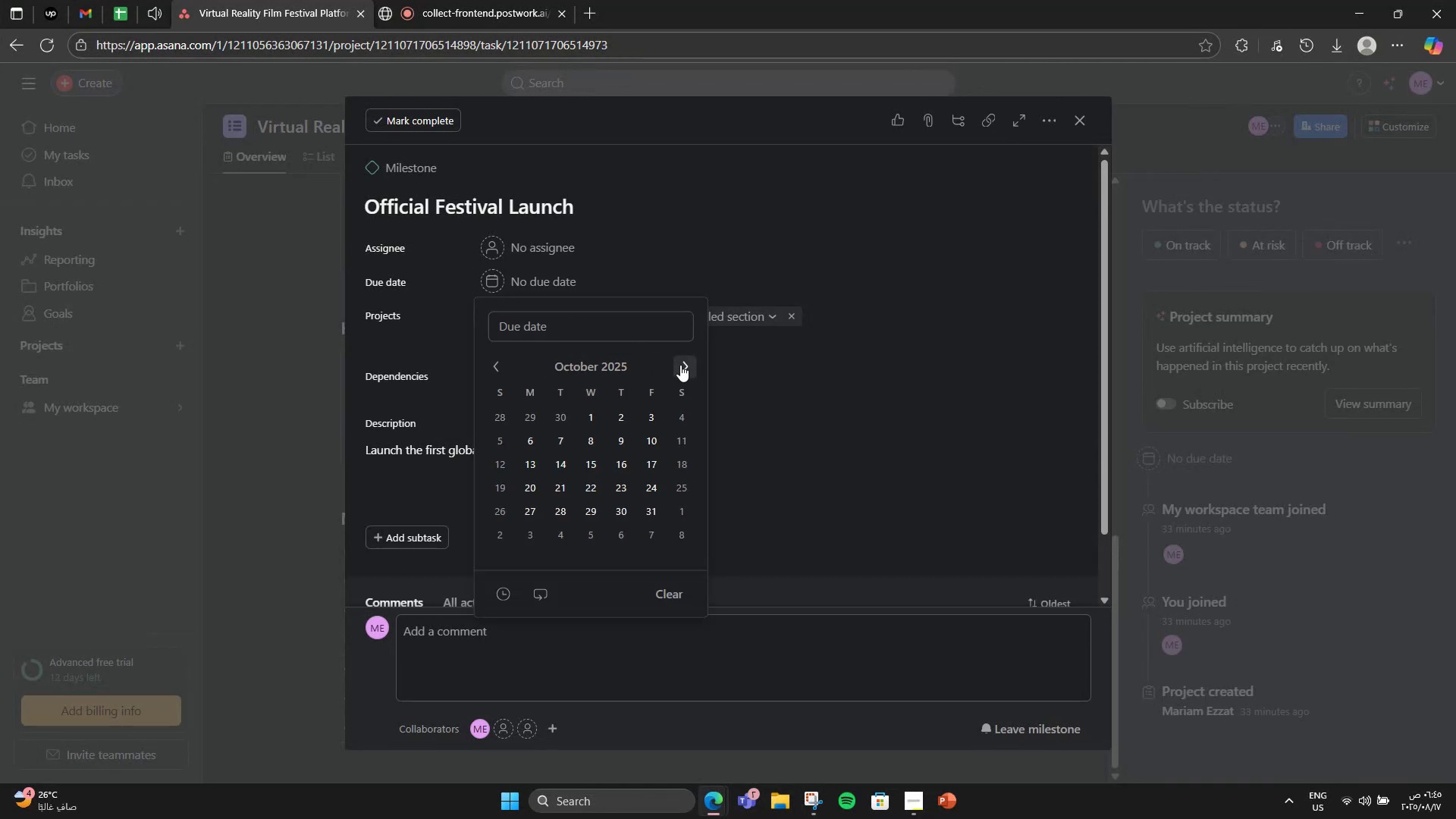 
triple_click([680, 365])
 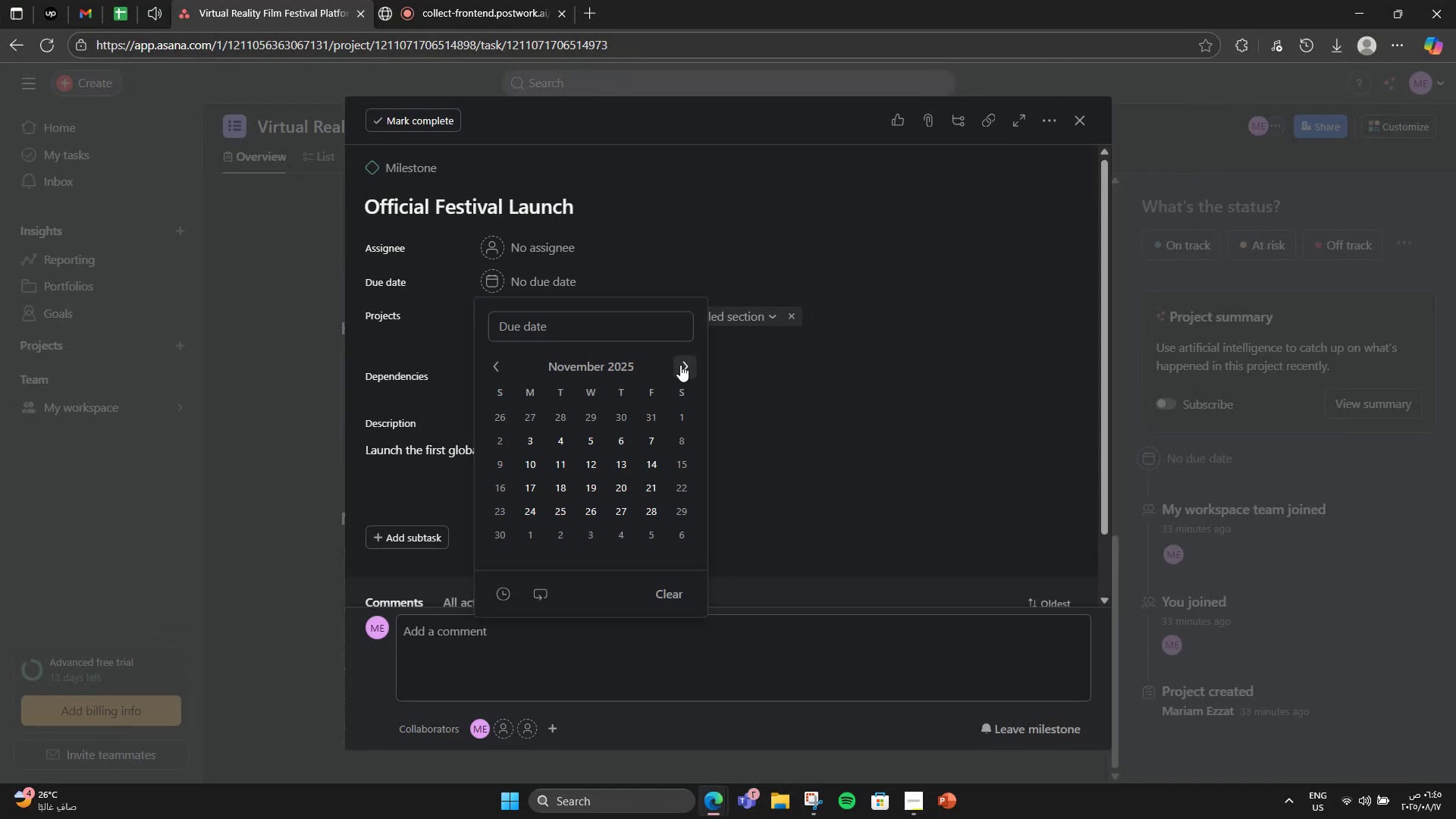 
triple_click([680, 365])
 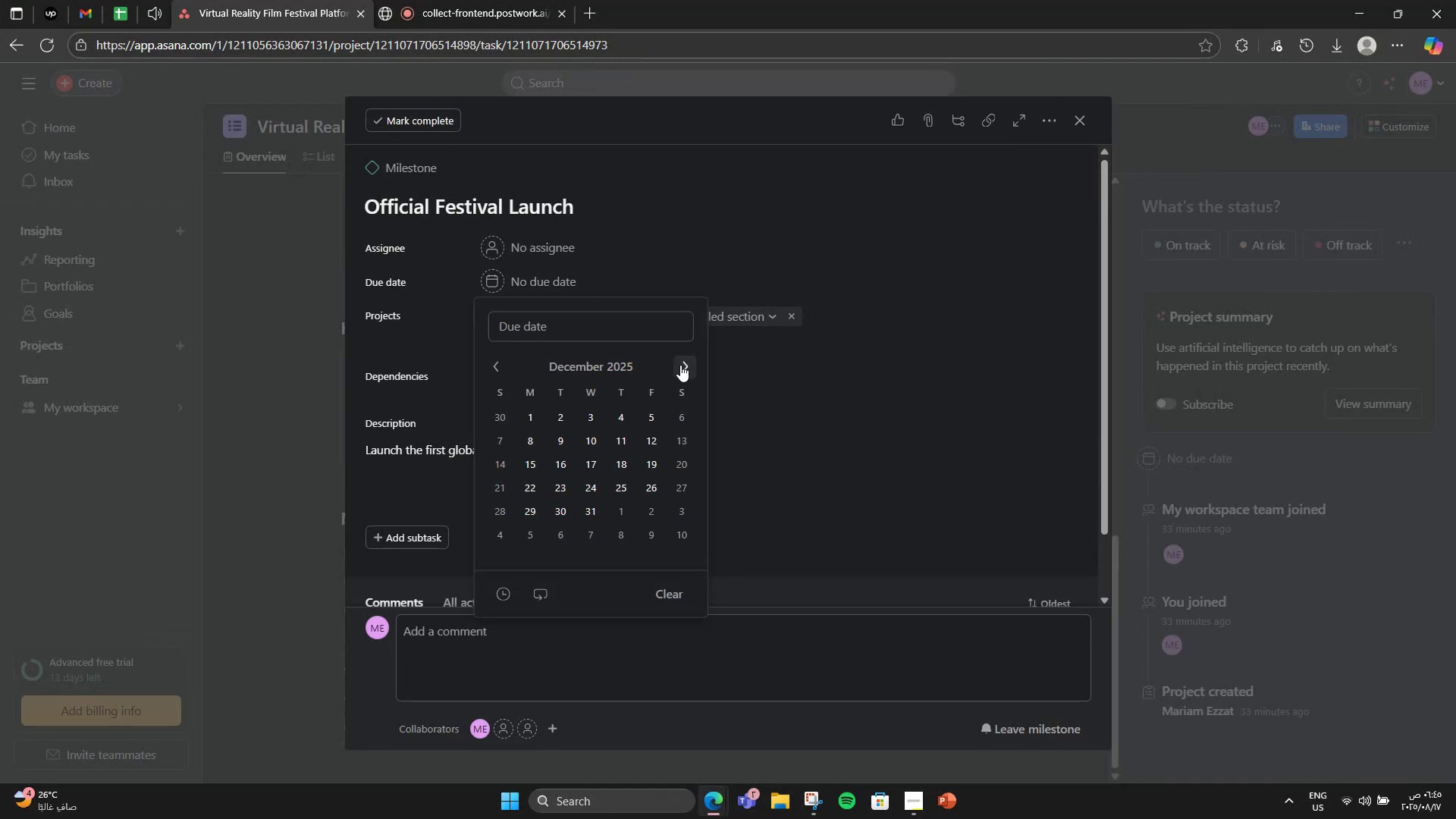 
triple_click([680, 365])
 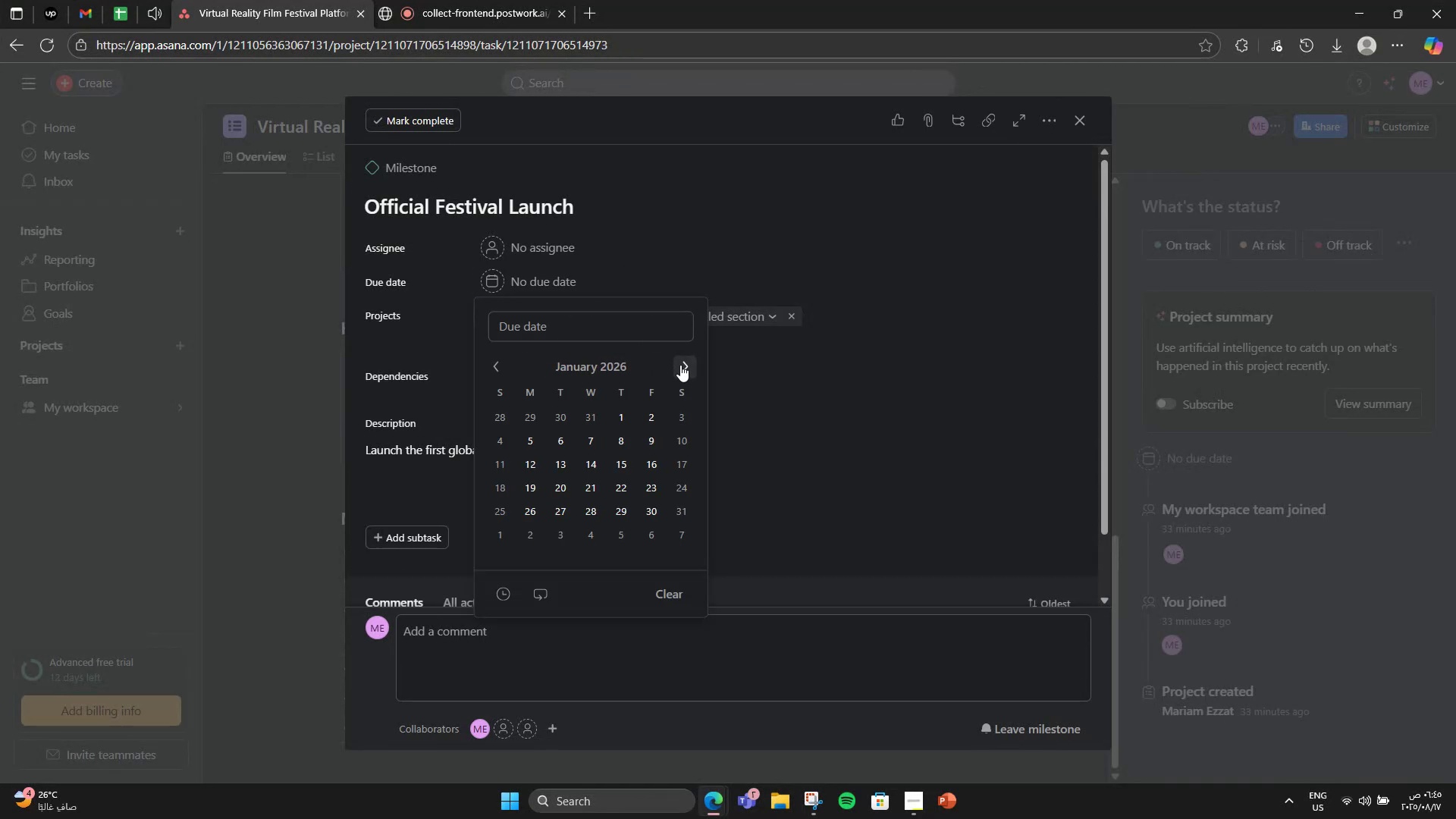 
triple_click([680, 365])
 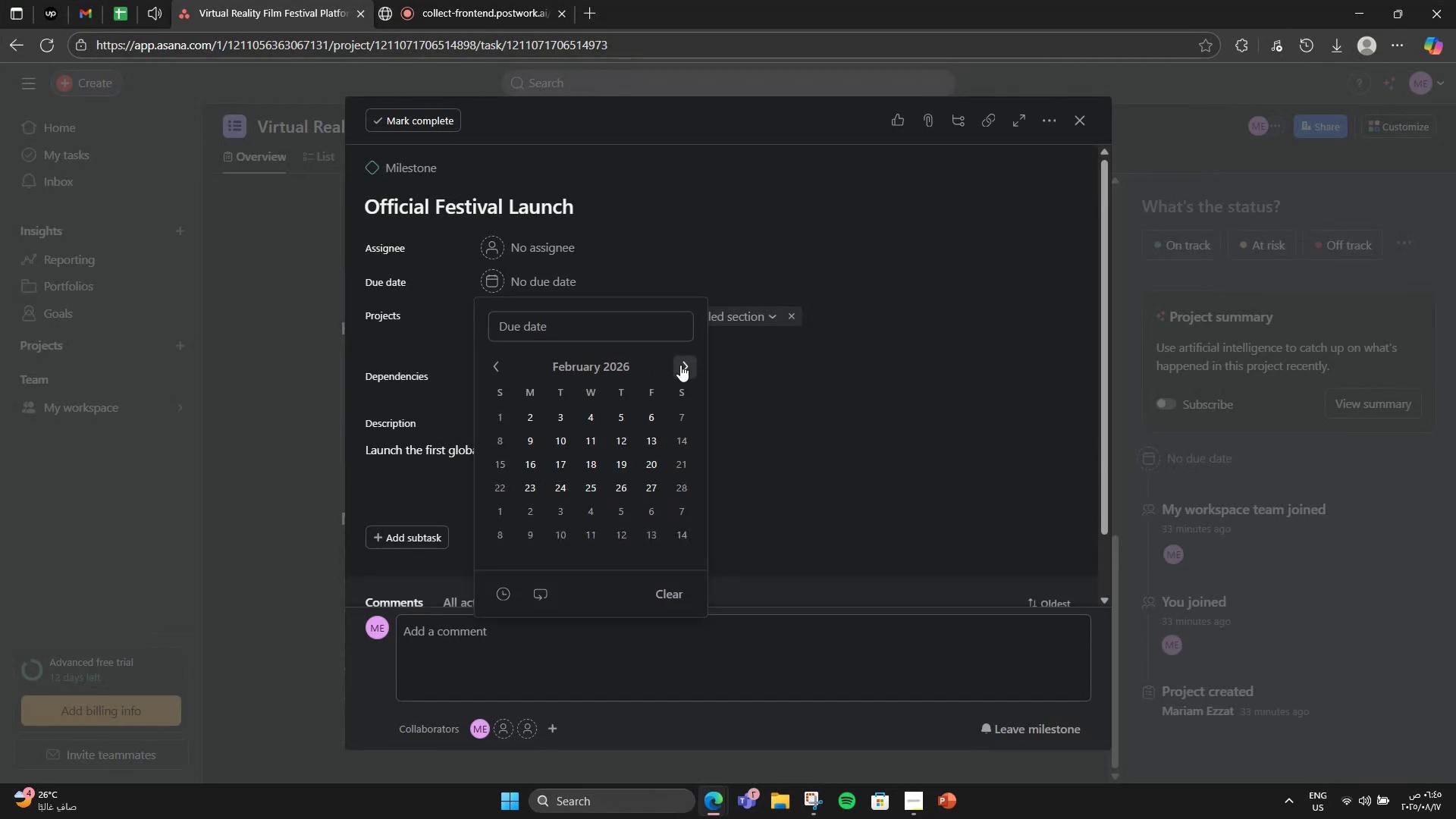 
triple_click([680, 365])
 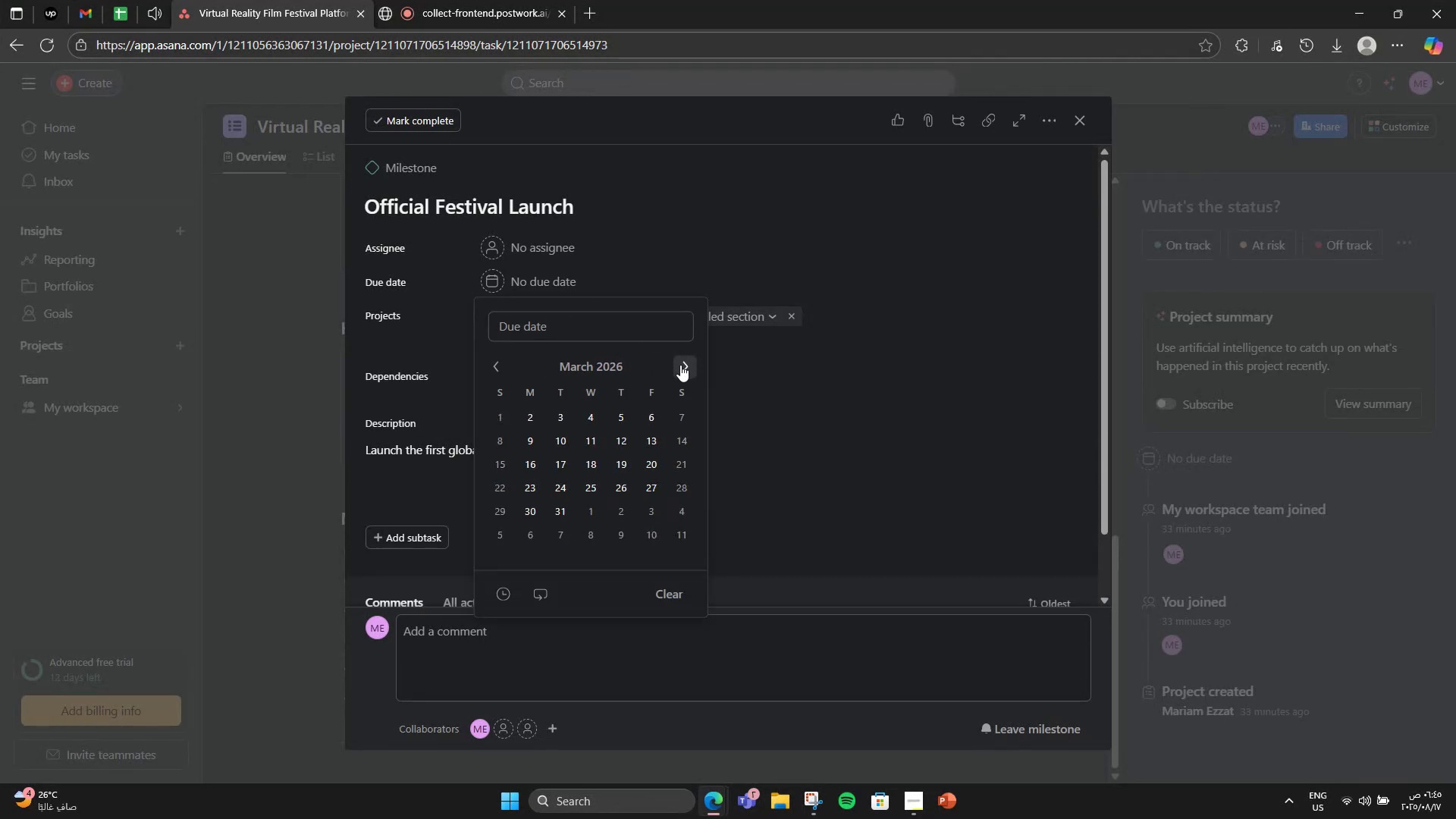 
triple_click([680, 365])
 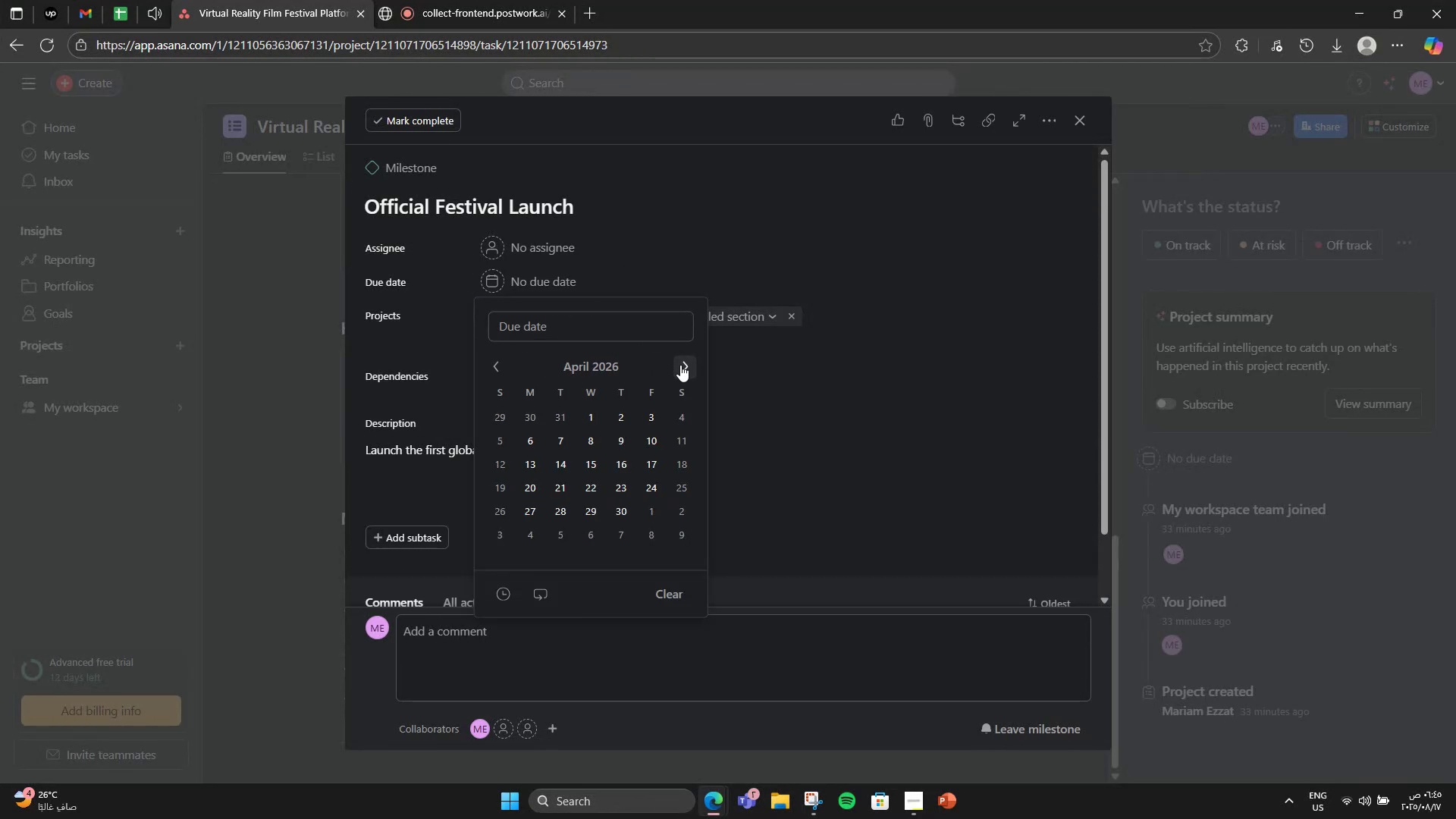 
left_click([680, 365])
 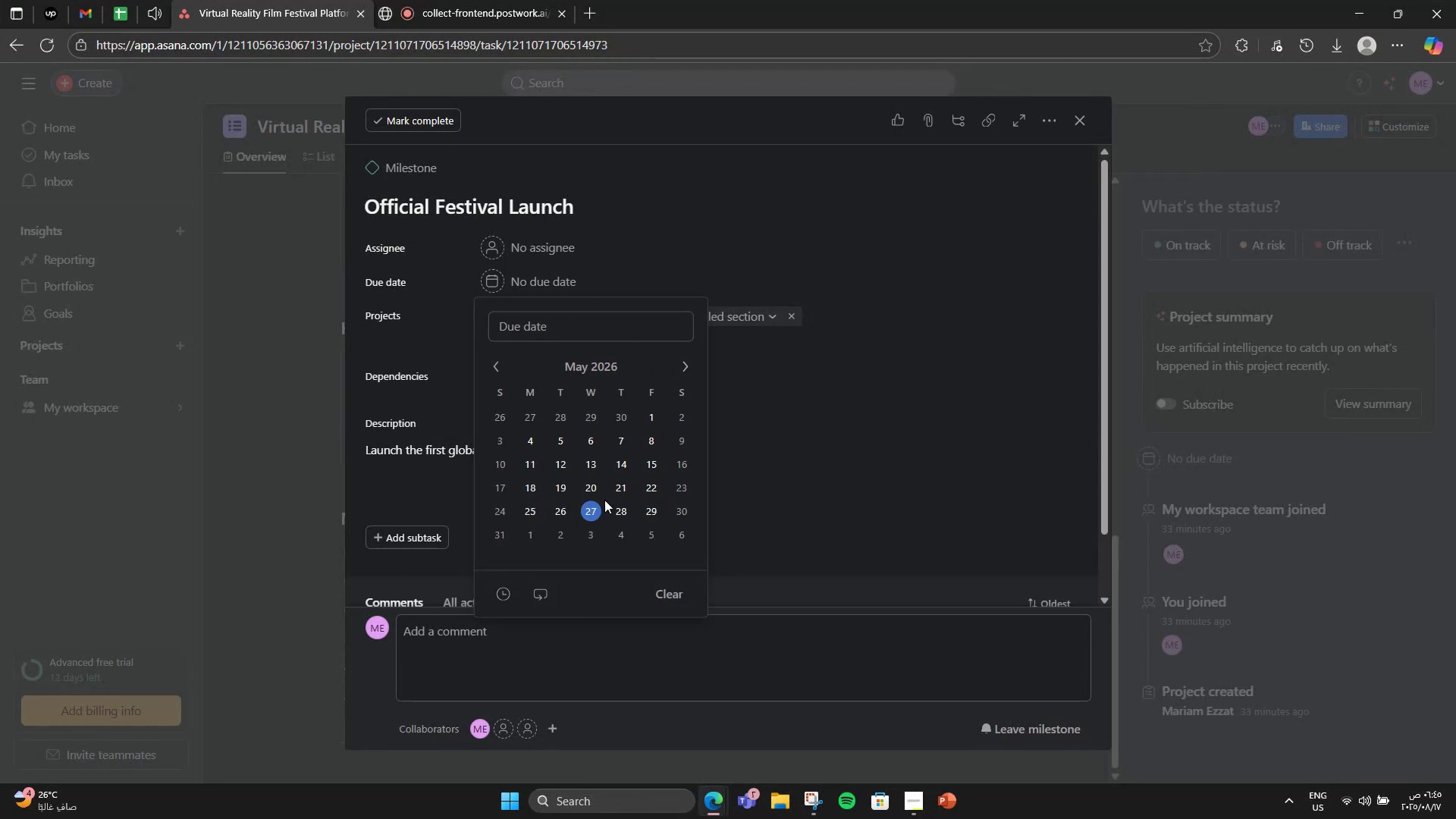 
double_click([841, 410])
 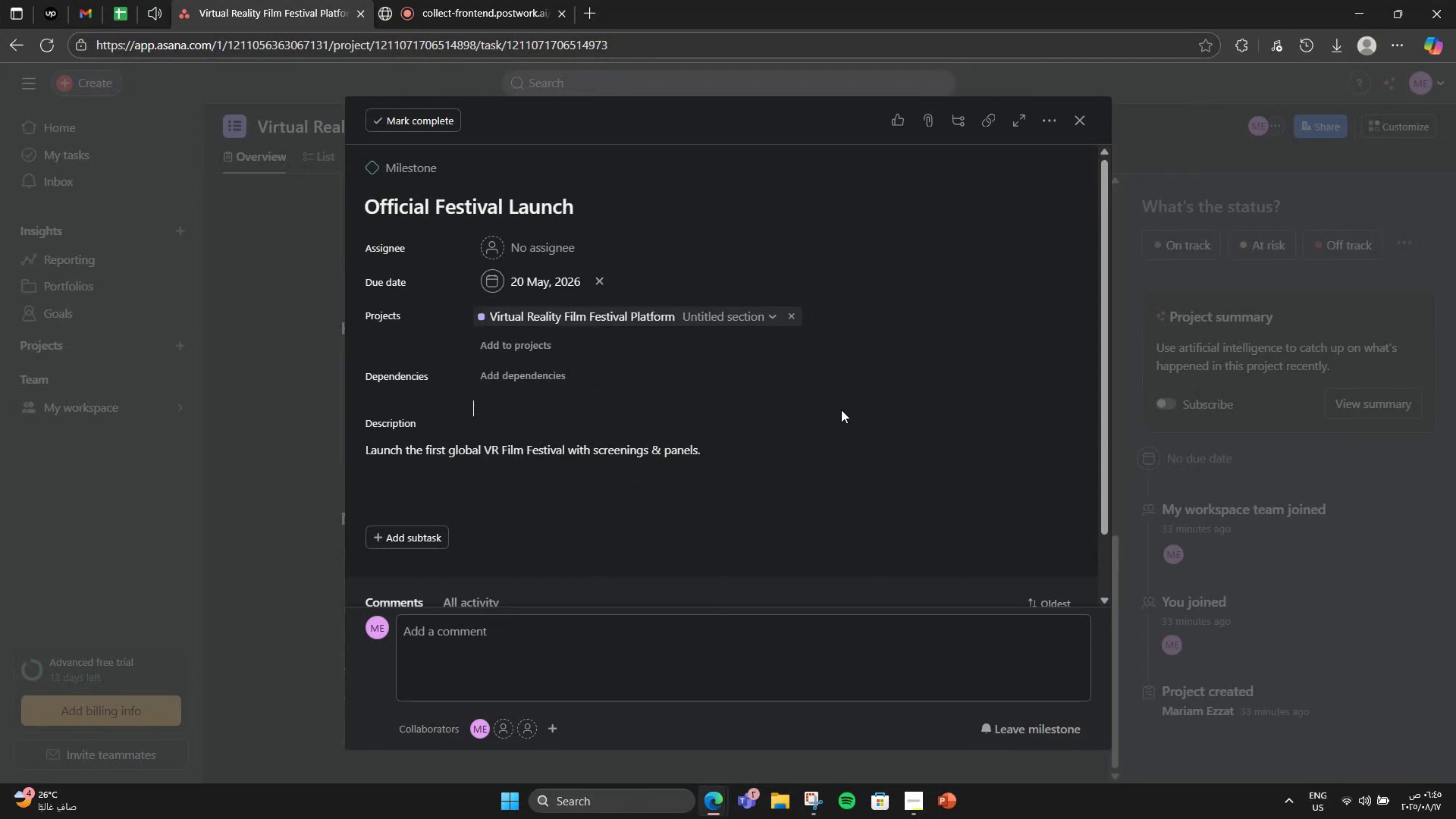 
scroll: coordinate [841, 410], scroll_direction: down, amount: 6.0
 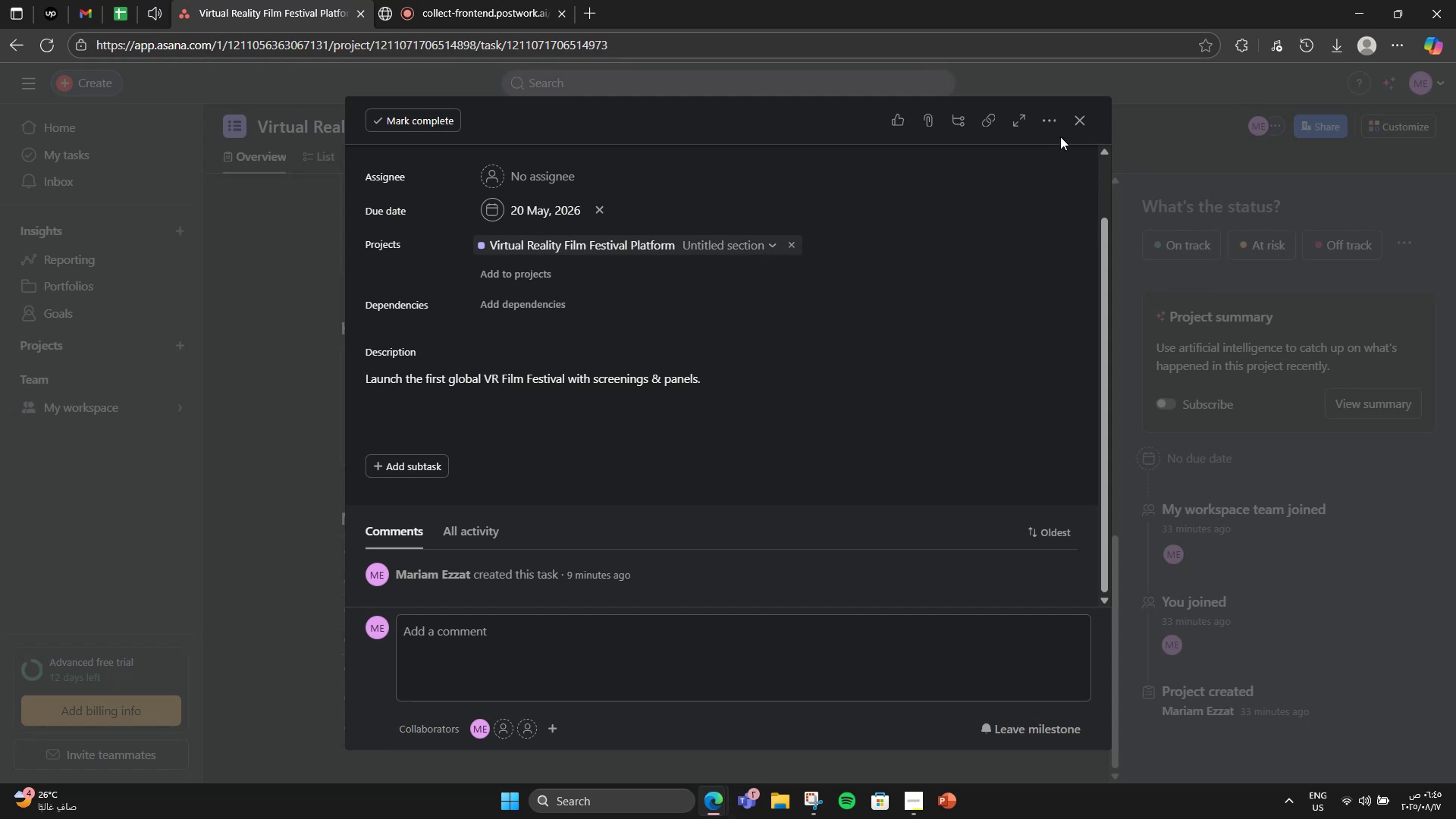 
left_click([1072, 125])
 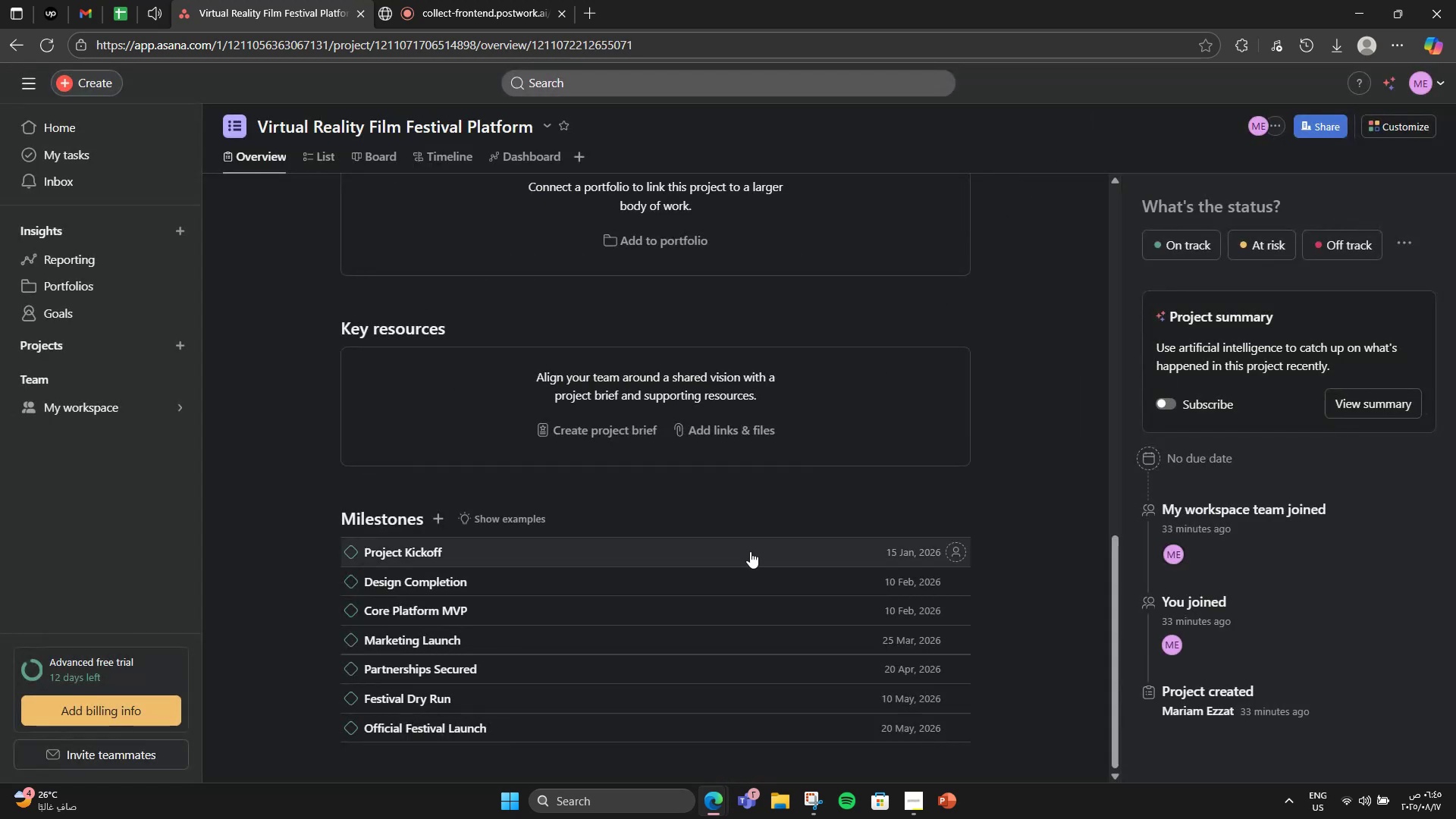 
scroll: coordinate [748, 554], scroll_direction: up, amount: 8.0
 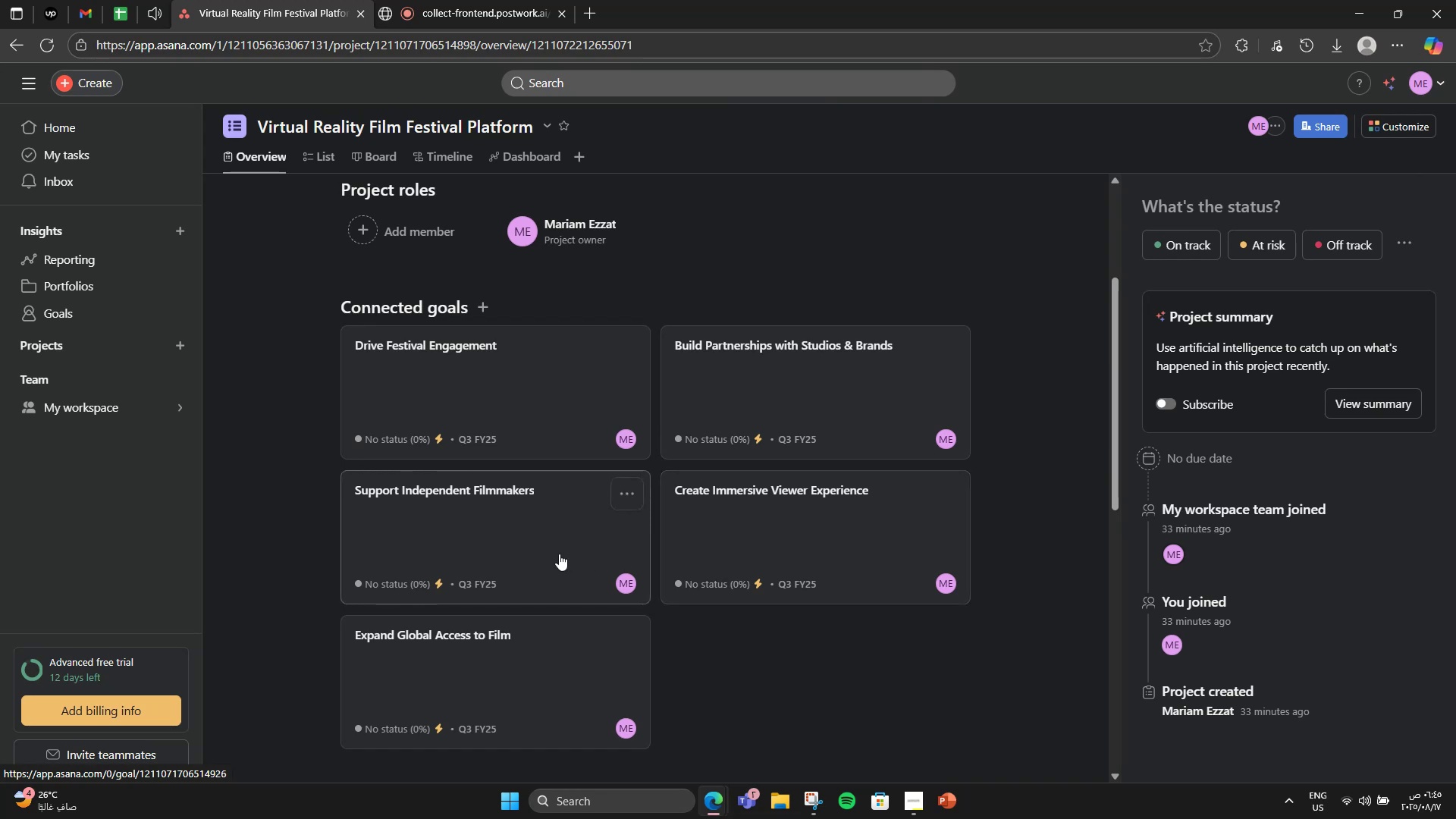 
wait(14.99)
 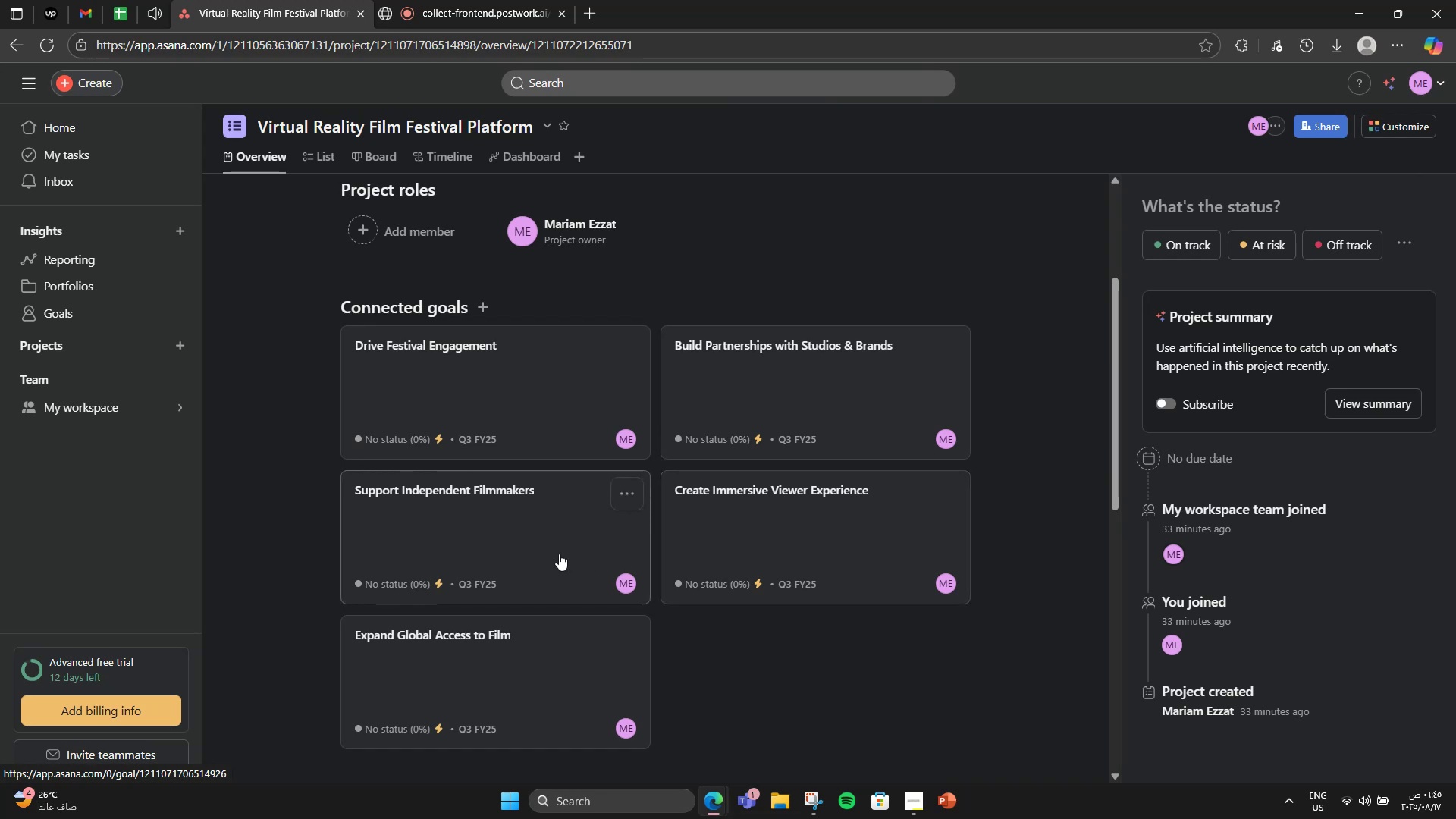 
double_click([325, 148])
 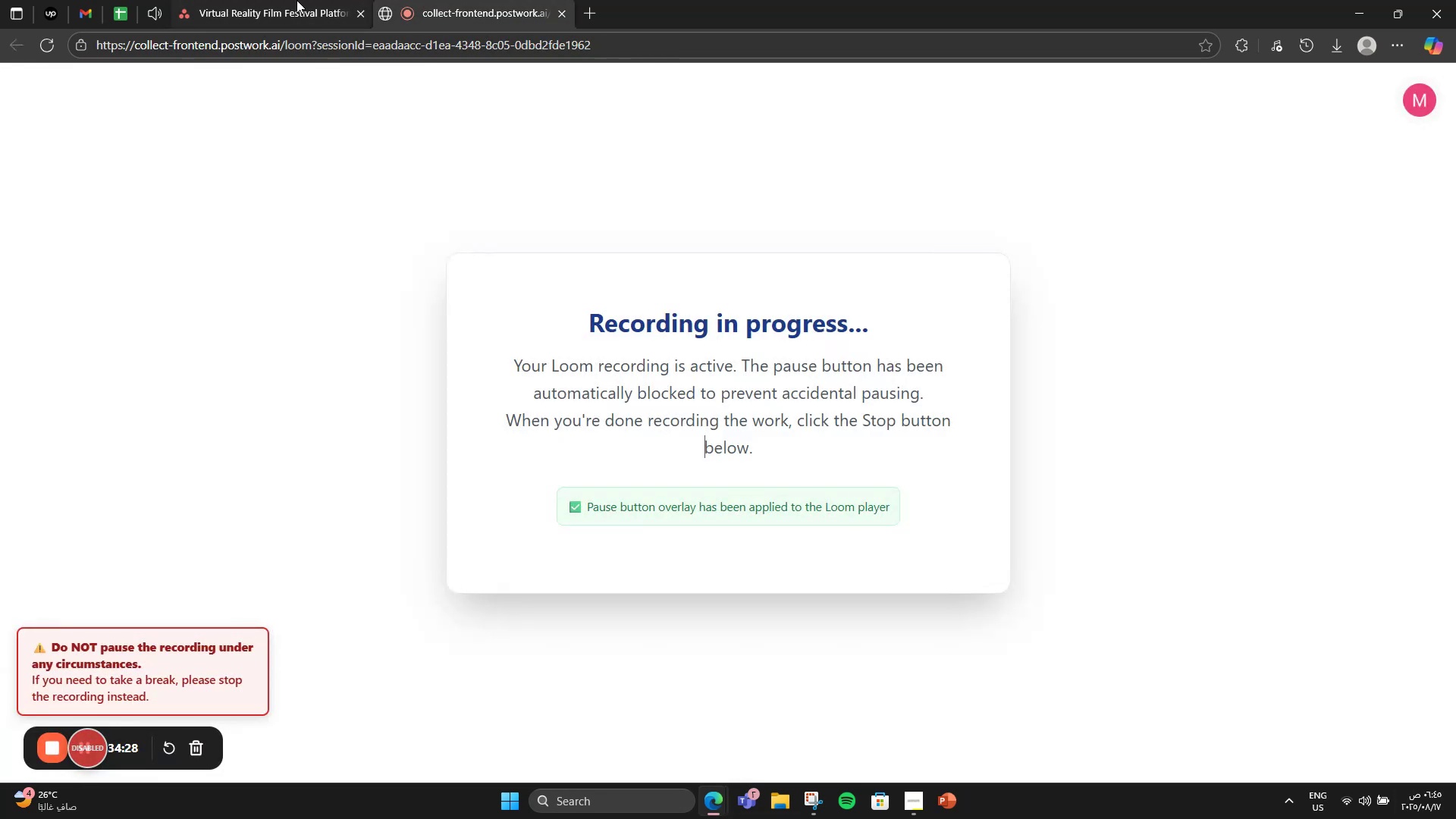 
left_click([277, 0])
 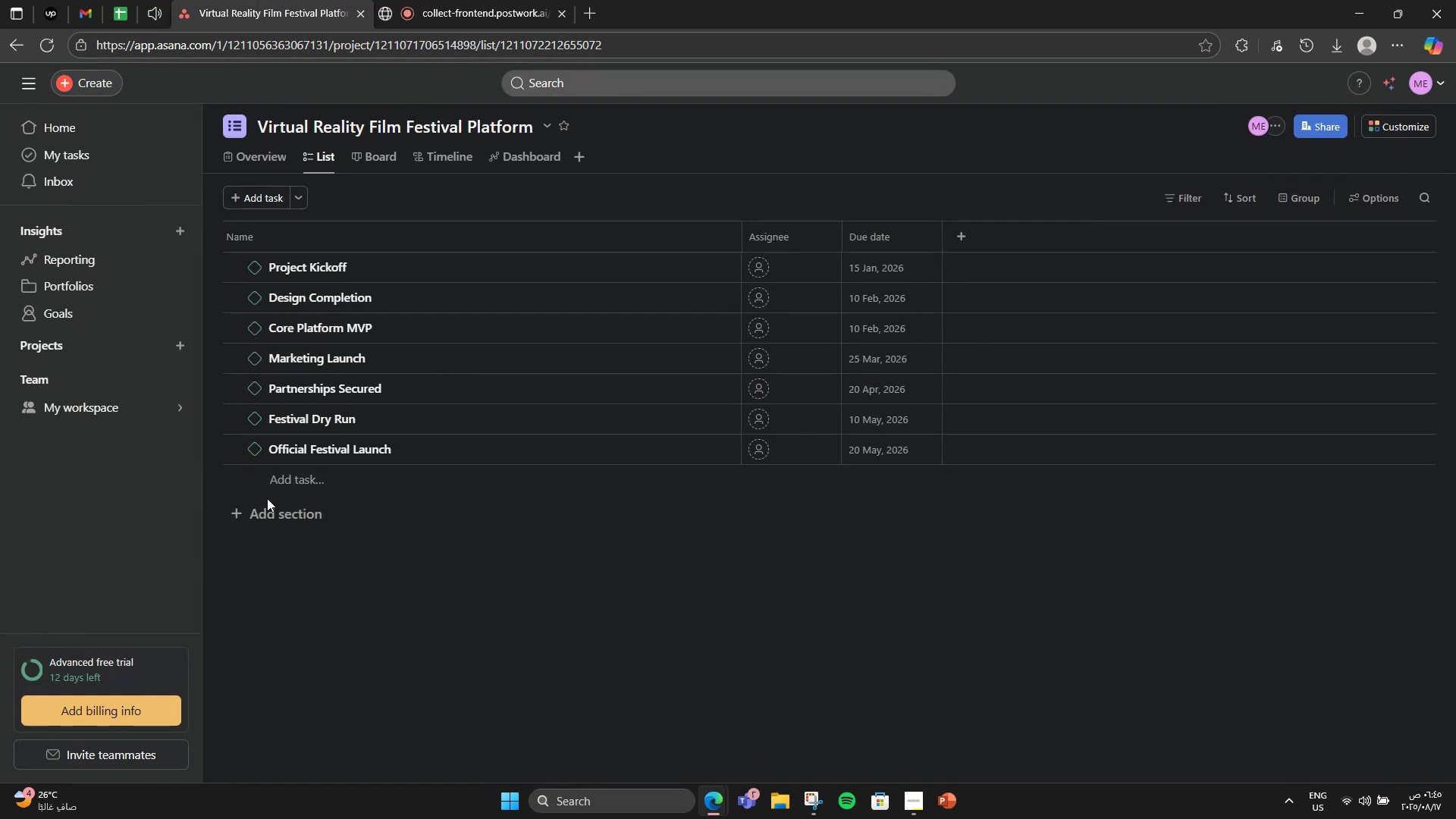 
left_click([267, 509])
 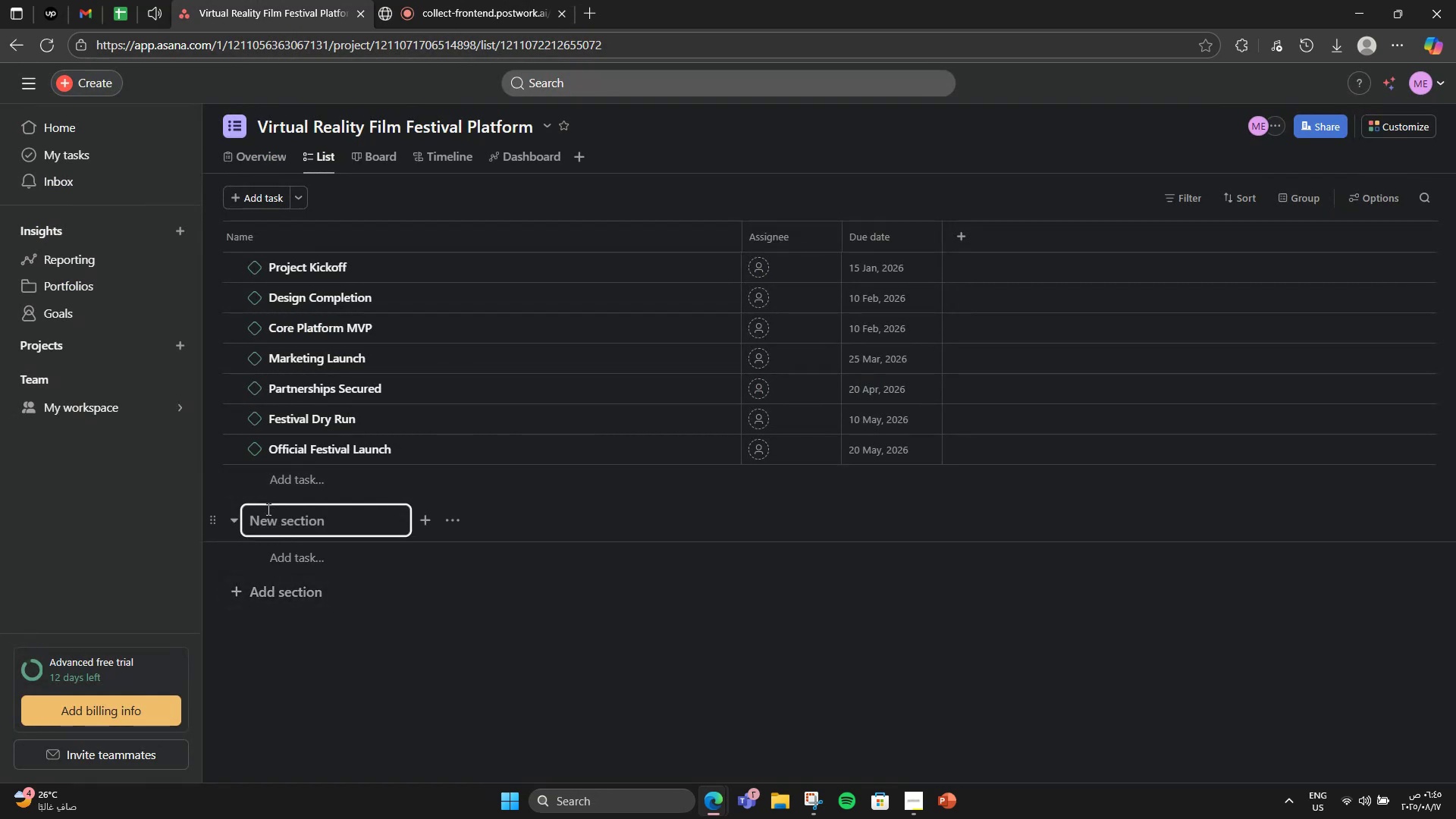 
type(Plaanning)
 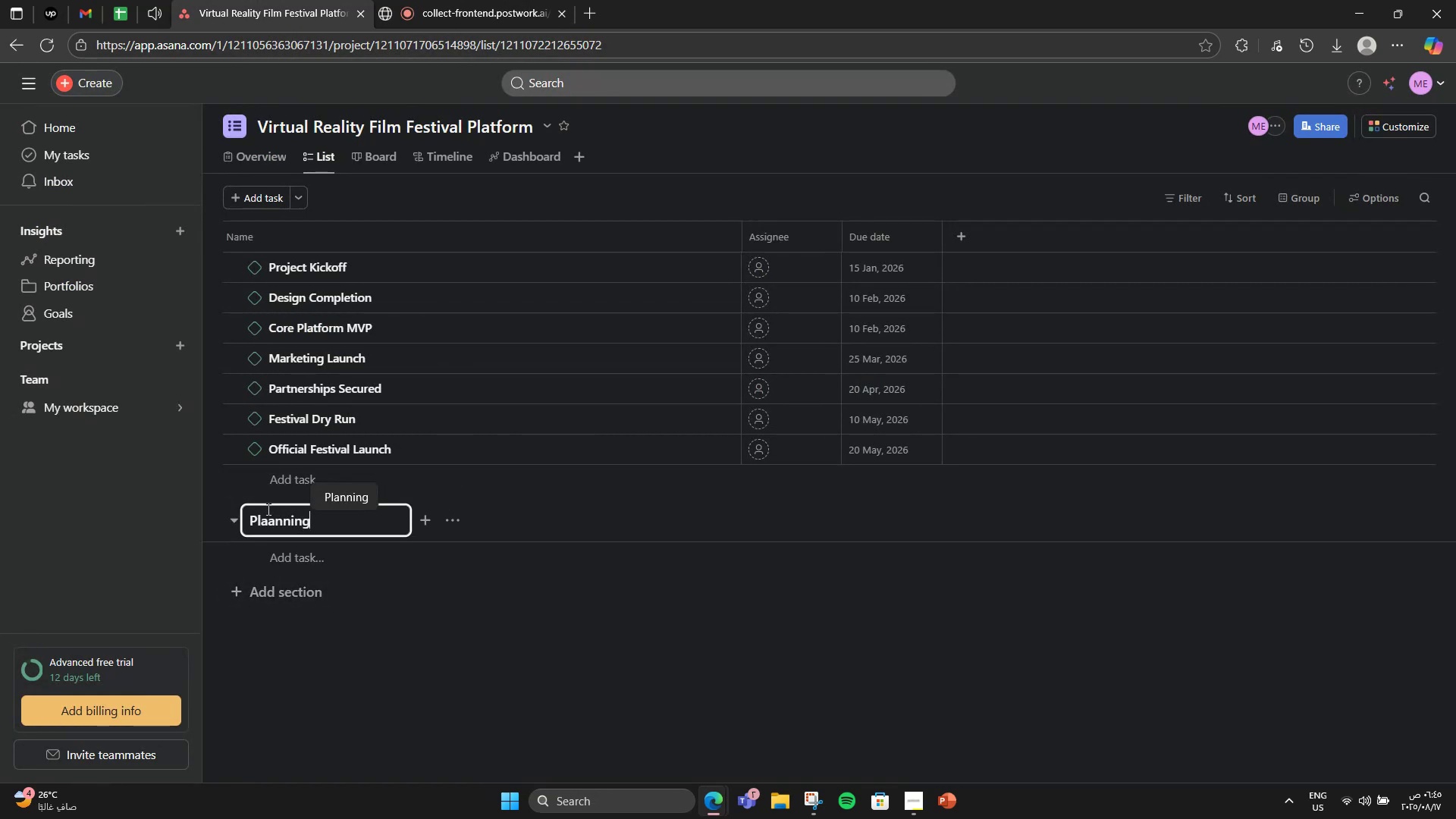 
hold_key(key=ArrowLeft, duration=0.69)
 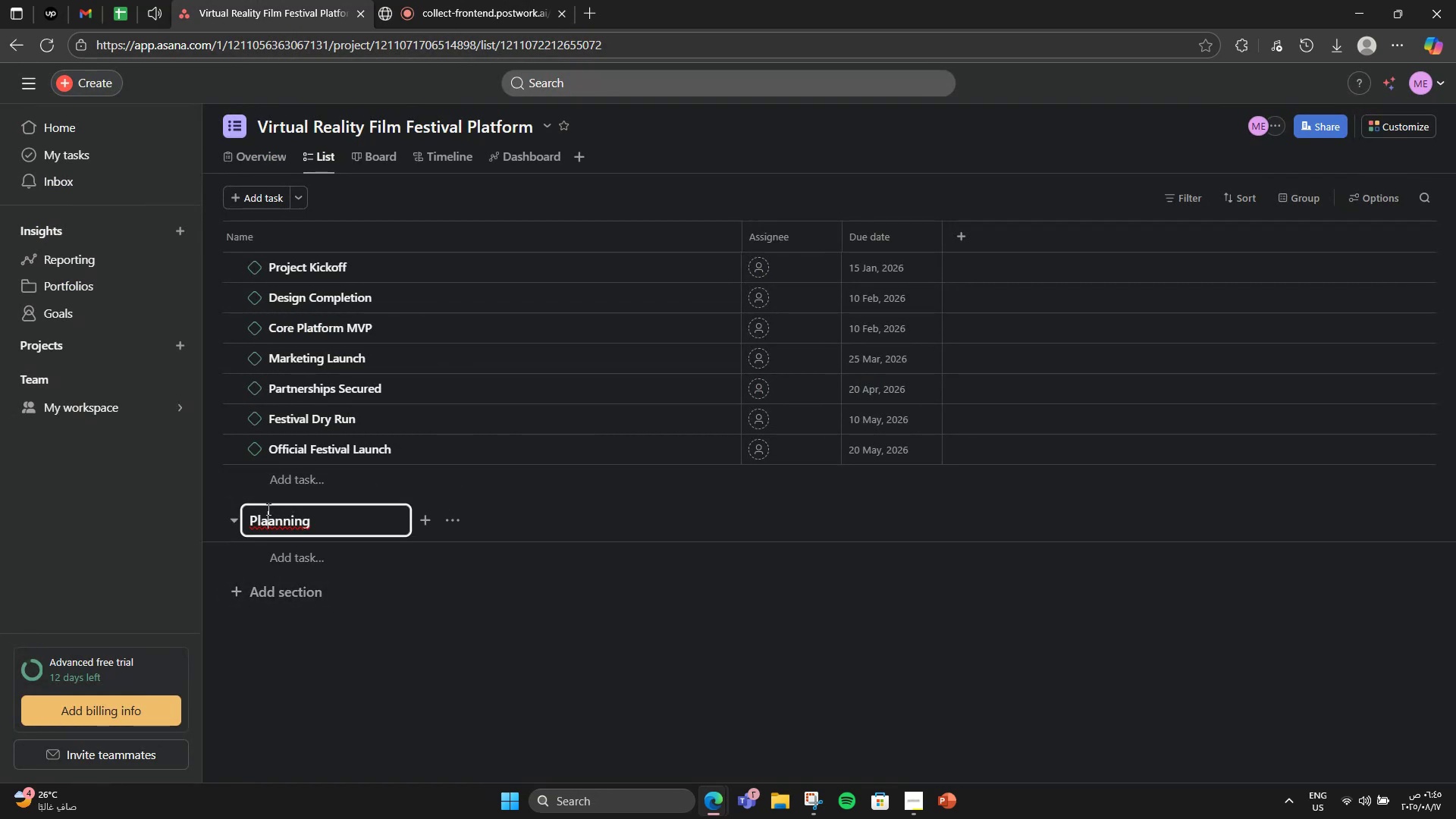 
key(ArrowLeft)
 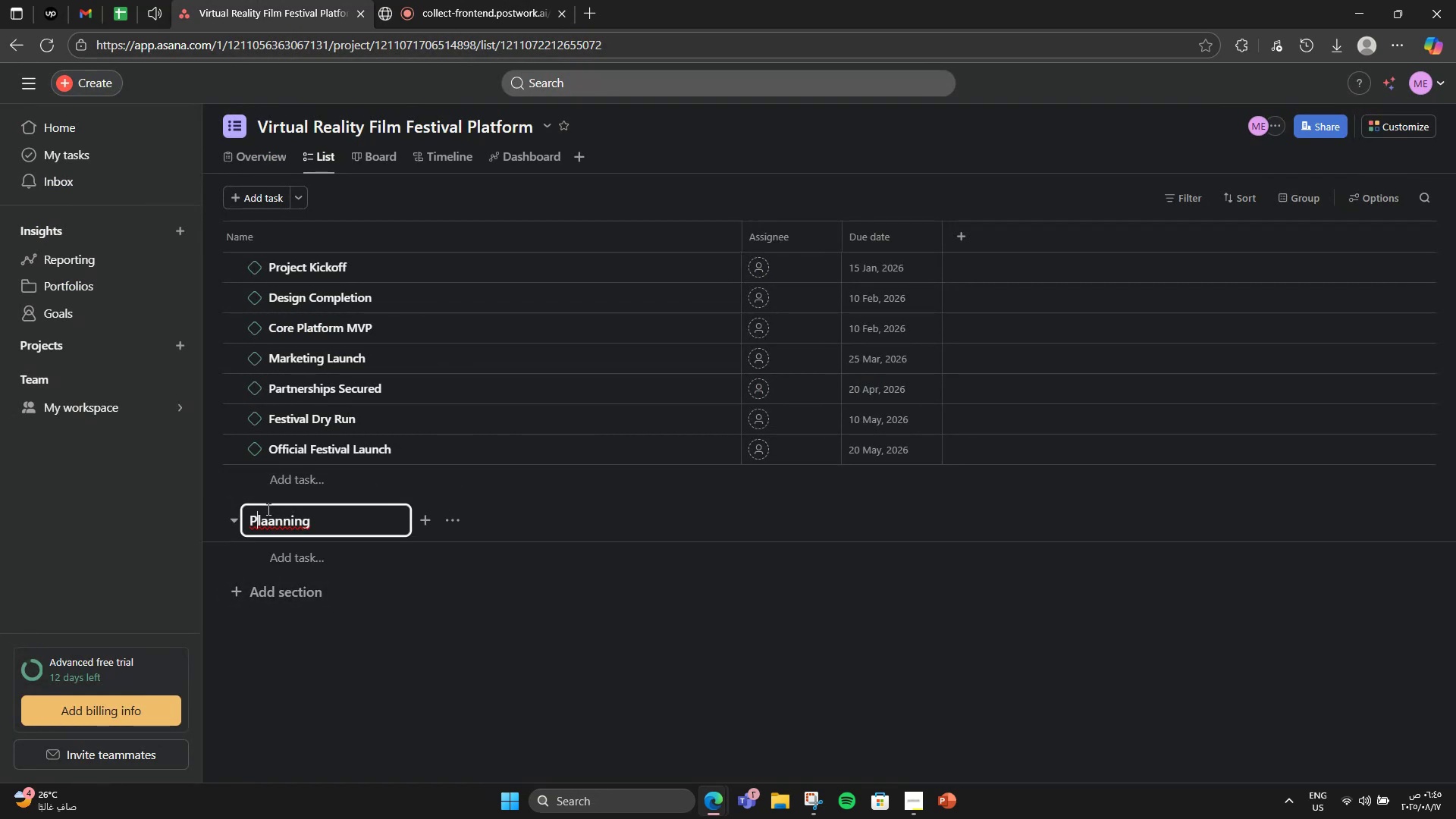 
key(ArrowRight)
 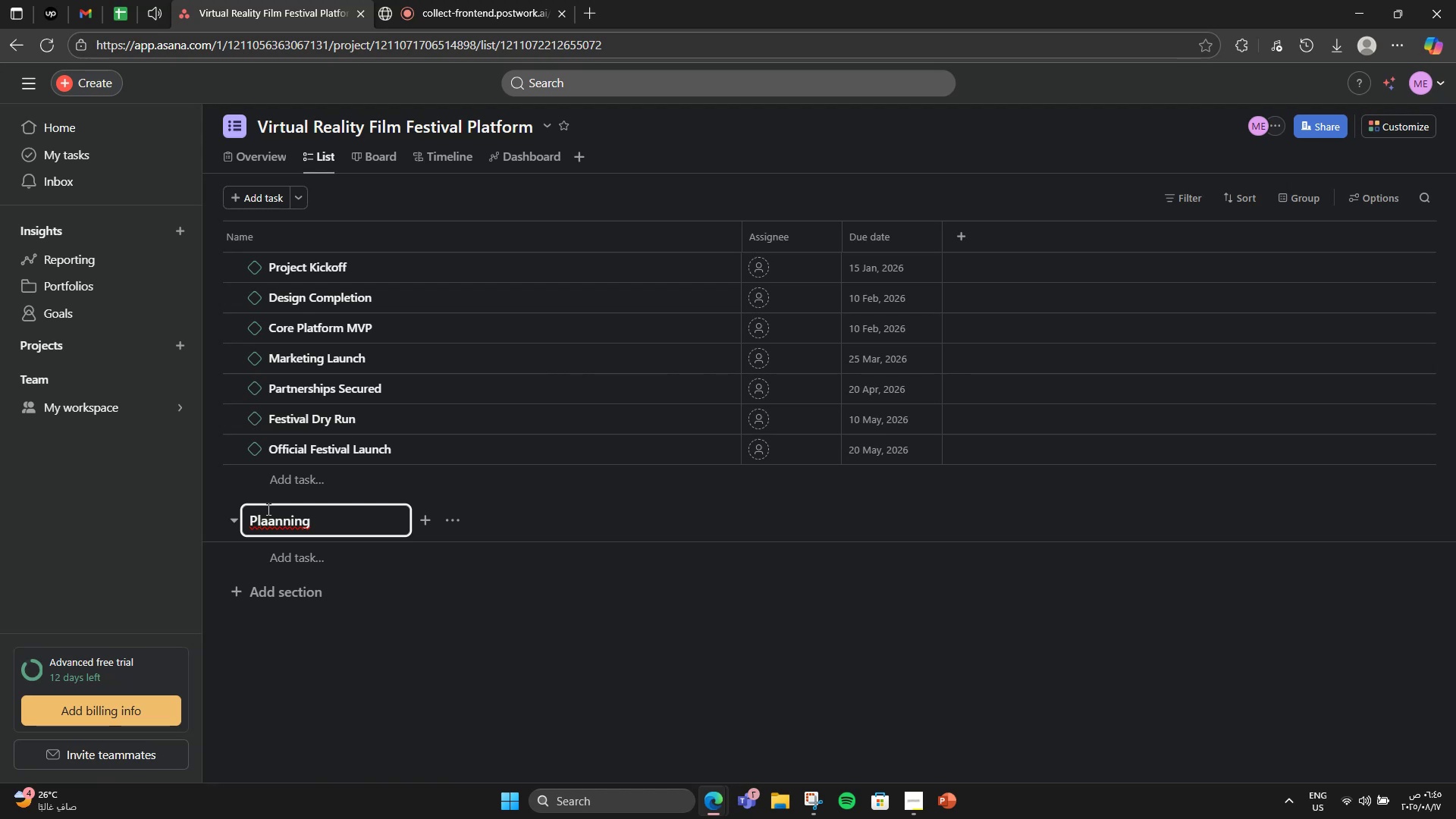 
key(ArrowRight)
 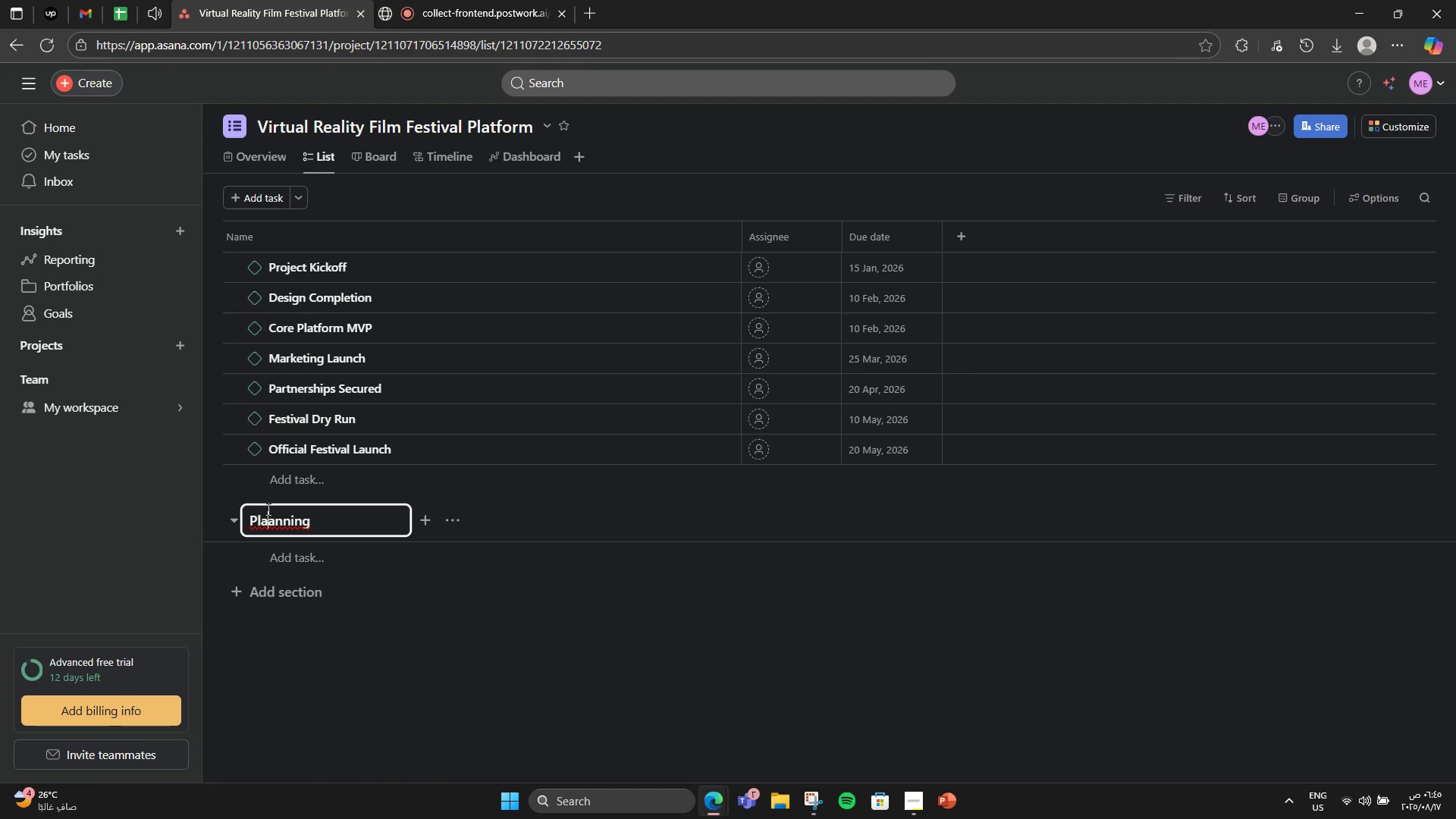 
key(Backspace)
 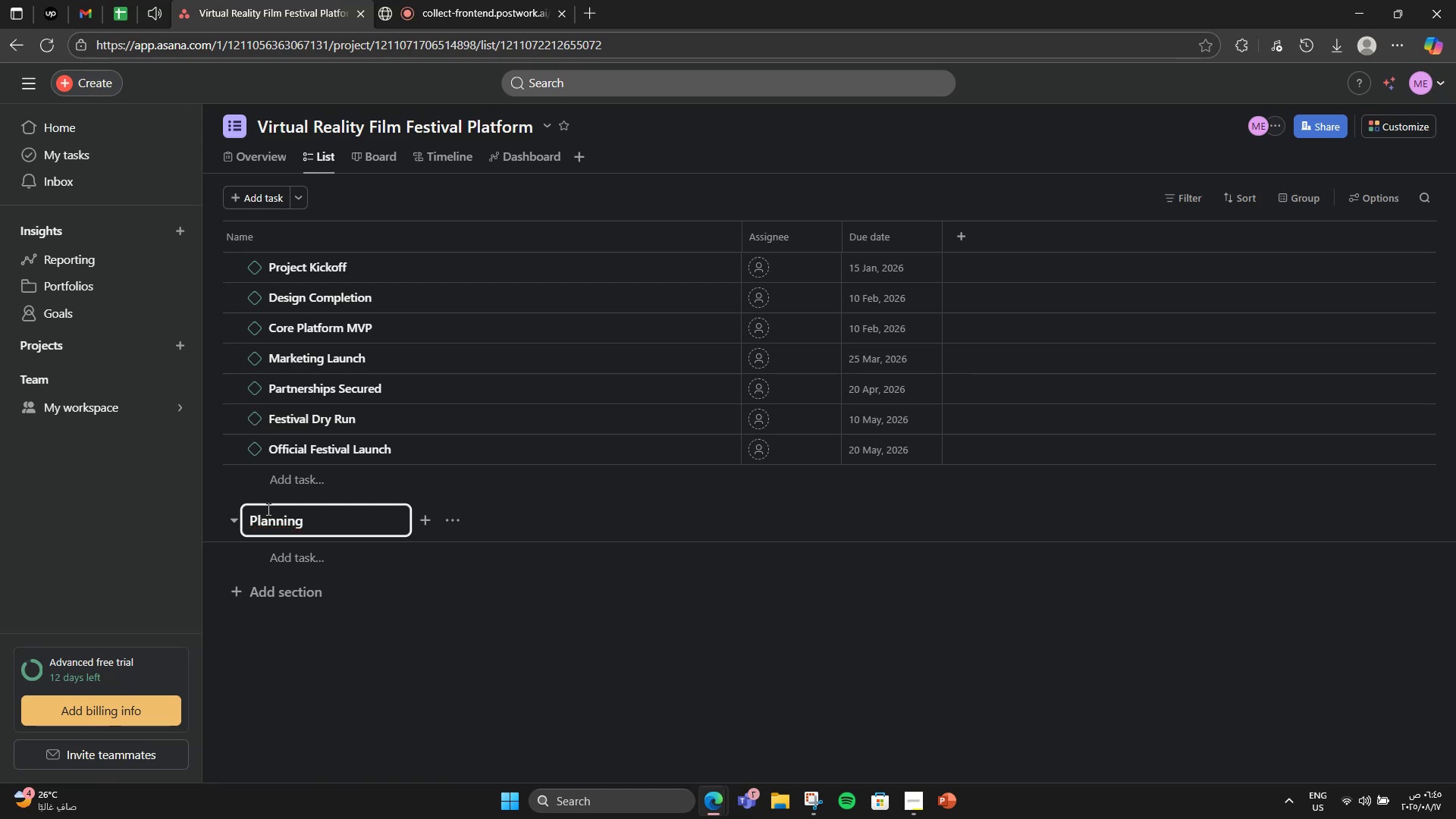 
hold_key(key=ArrowRight, duration=0.83)
 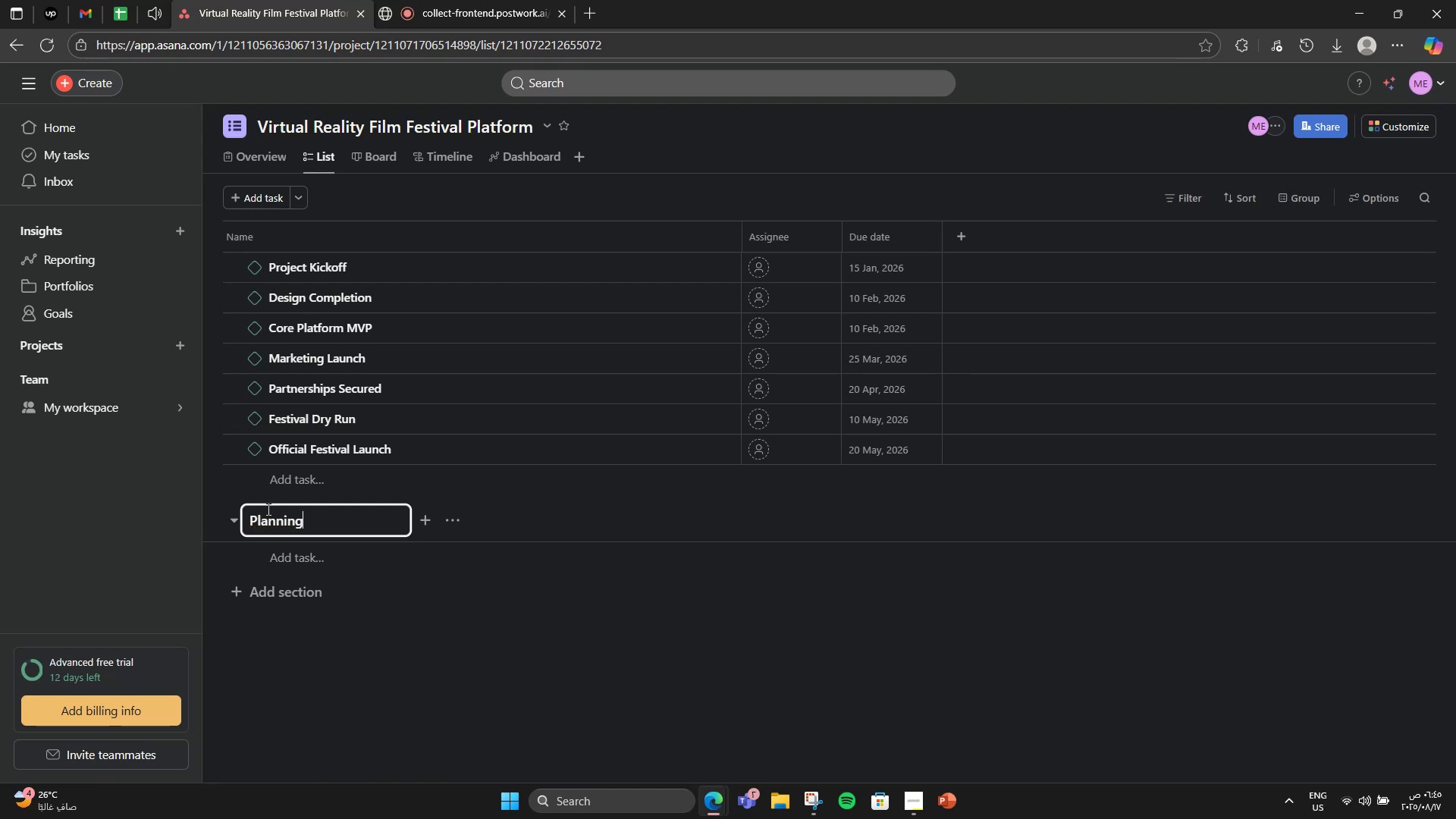 
scroll: coordinate [276, 499], scroll_direction: up, amount: 1.0
 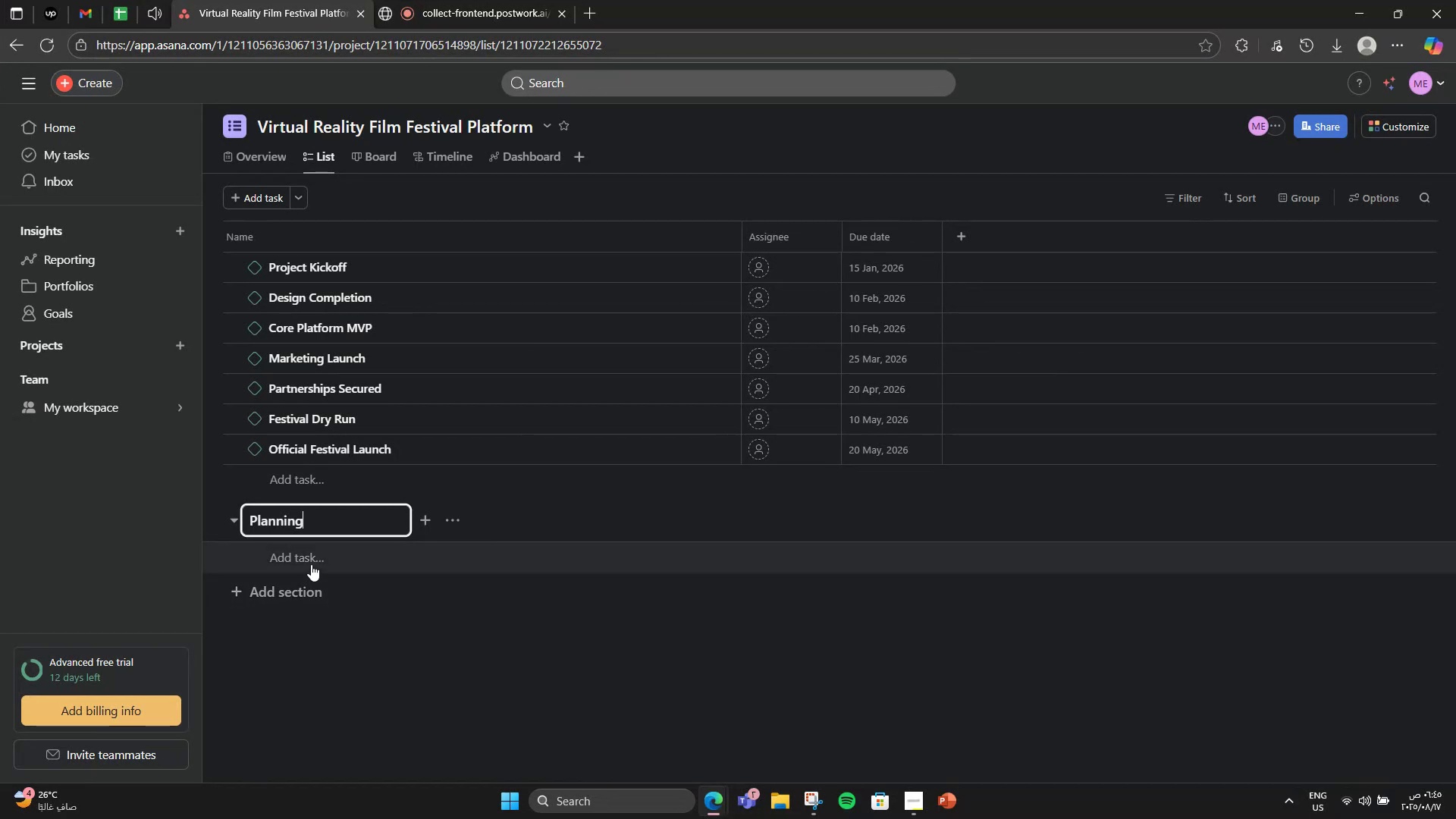 
key(Enter)
 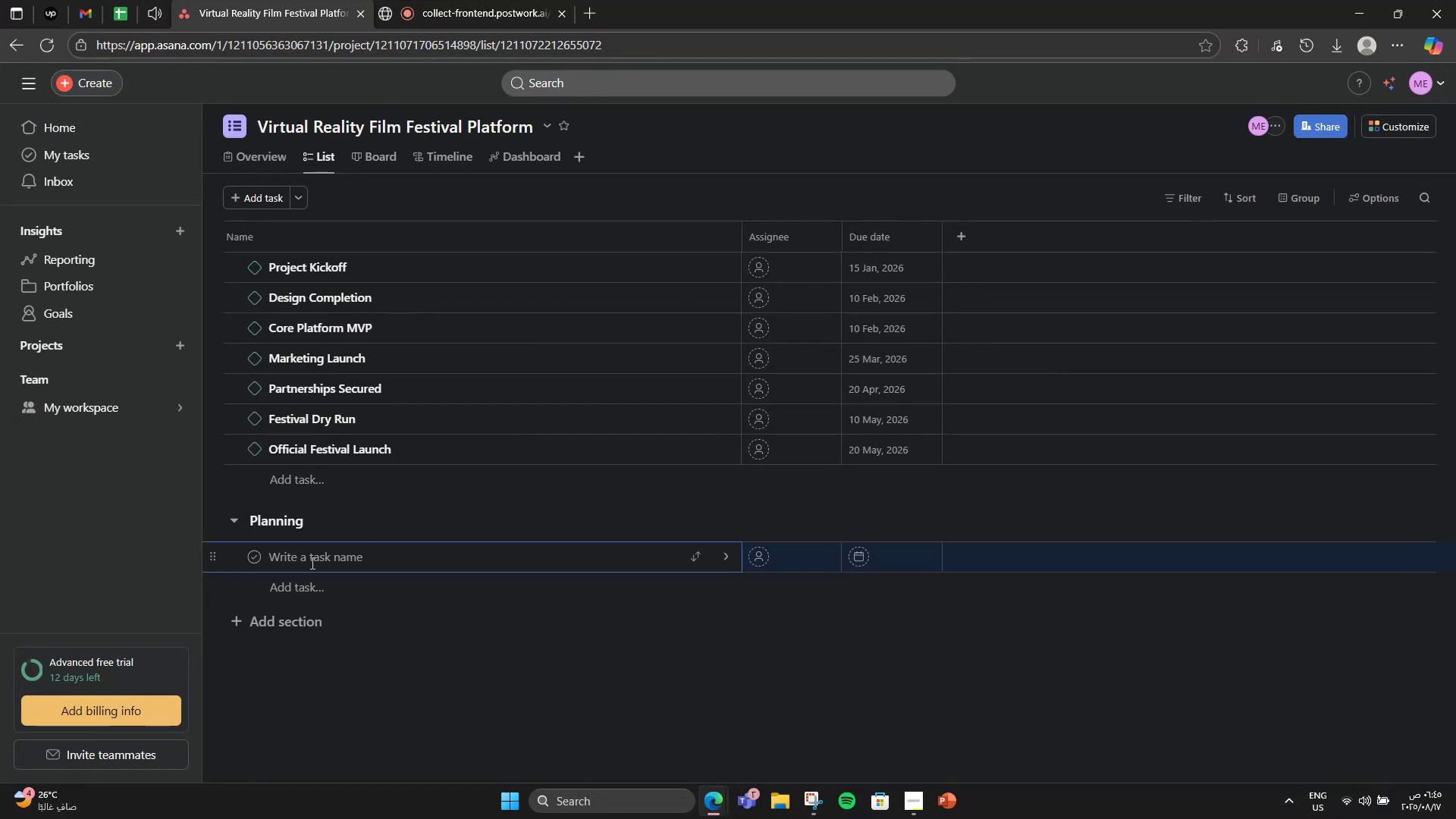 
type(Define )
 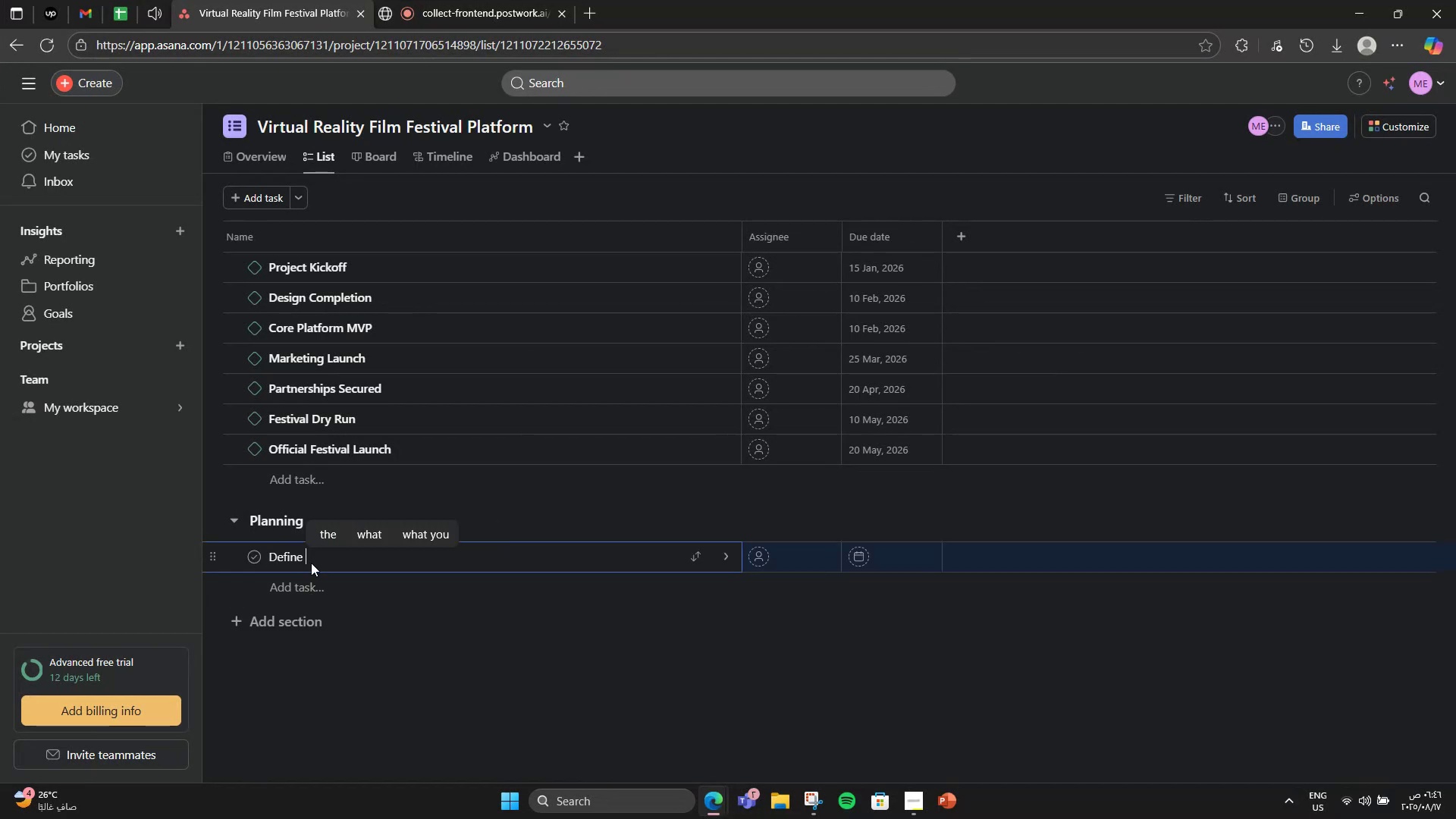 
type(festival vision & objectives)
 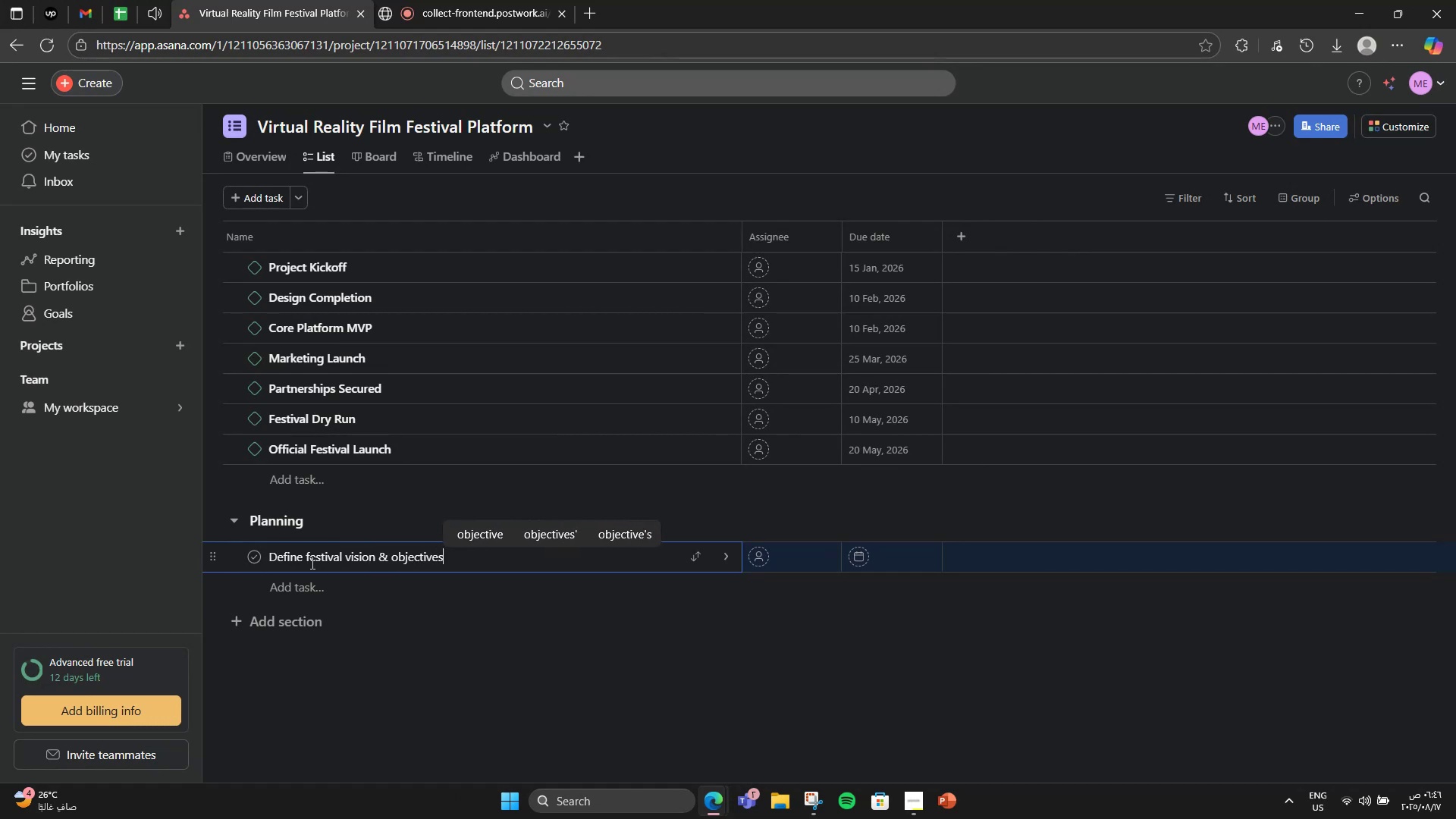 
key(Enter)
 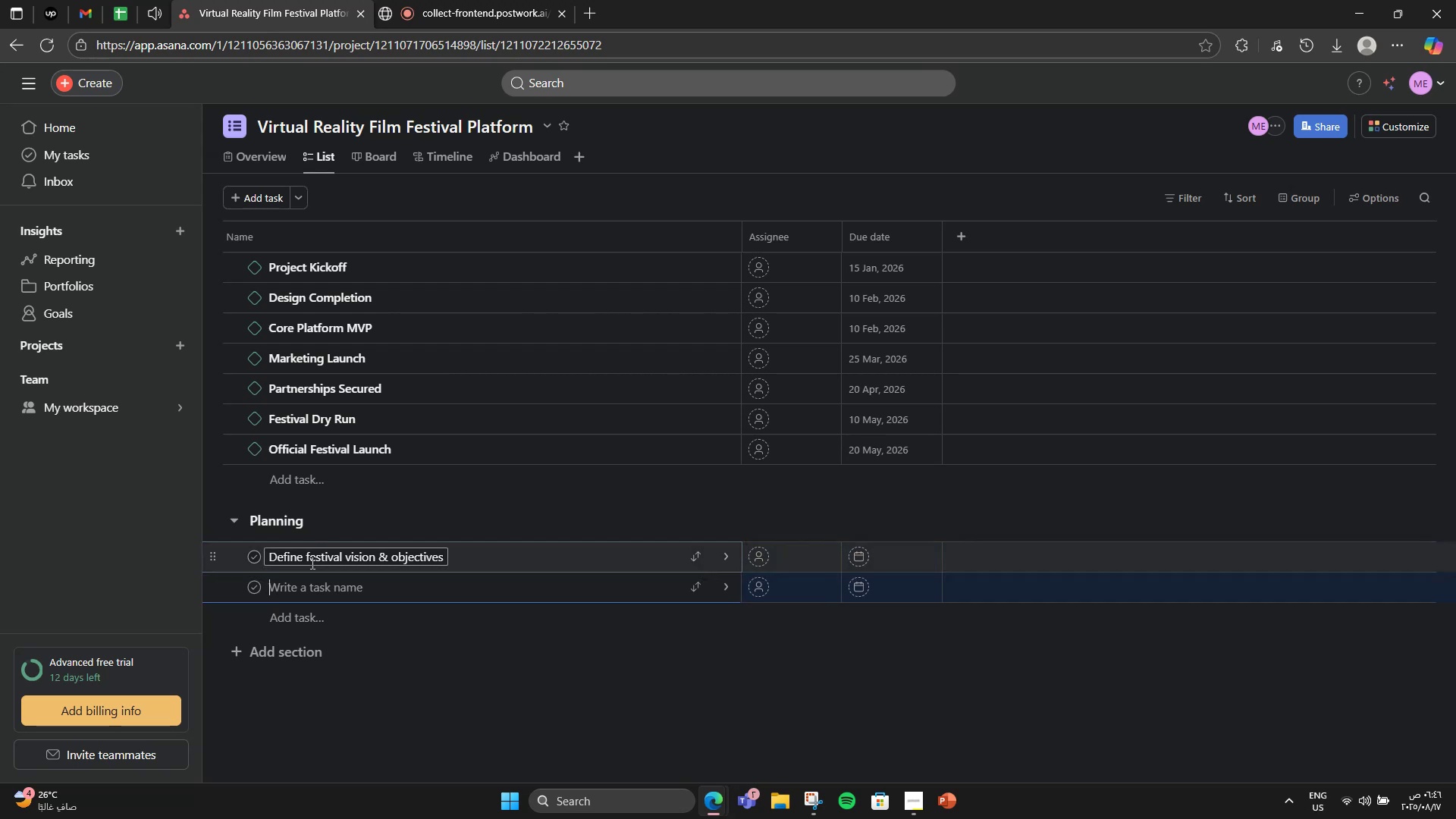 
type(Marj)
key(Backspace)
type(kr)
key(Backspace)
type(et & competitor reseat)
key(Backspace)
type(rch)
 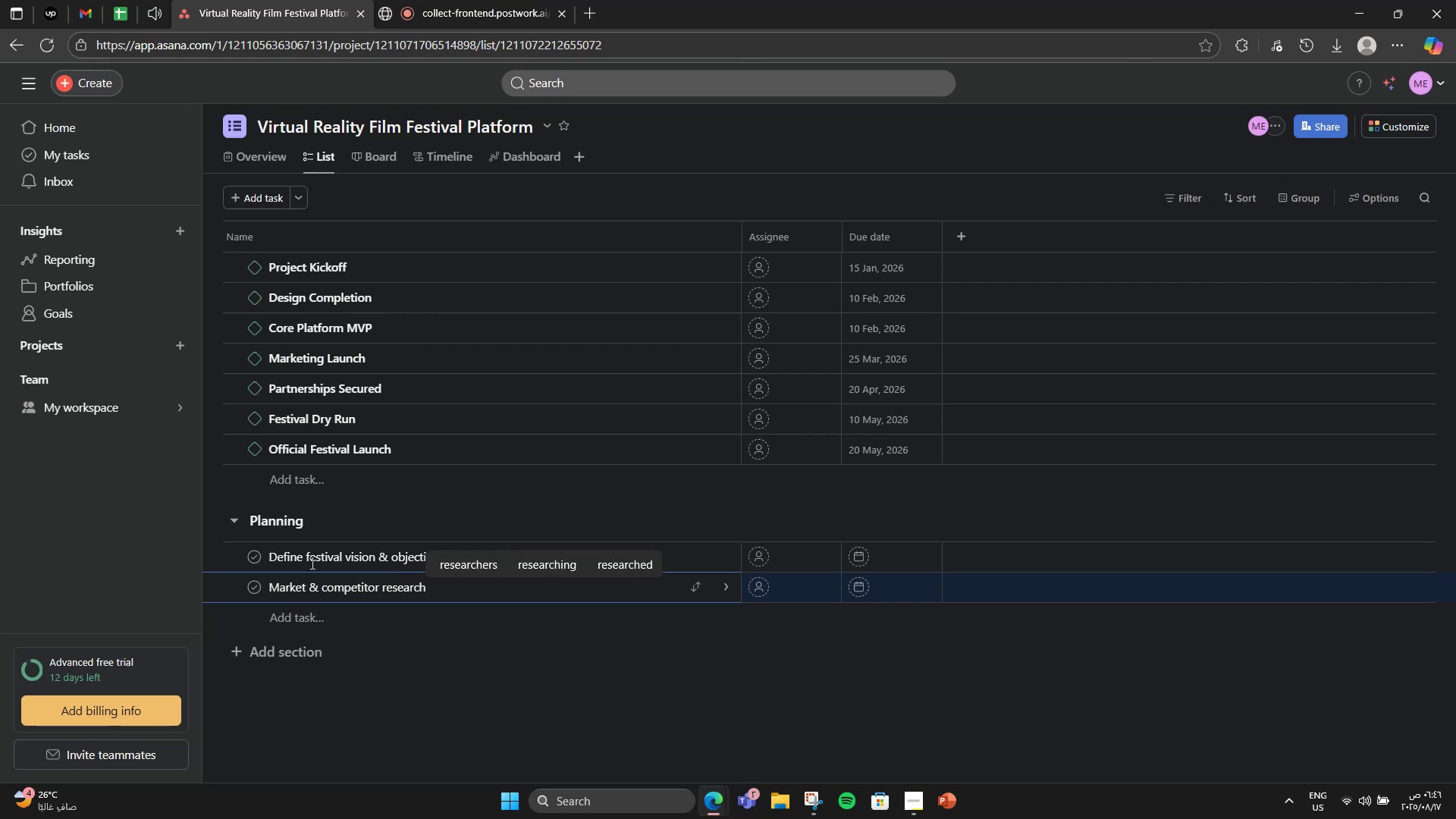 
key(Enter)
 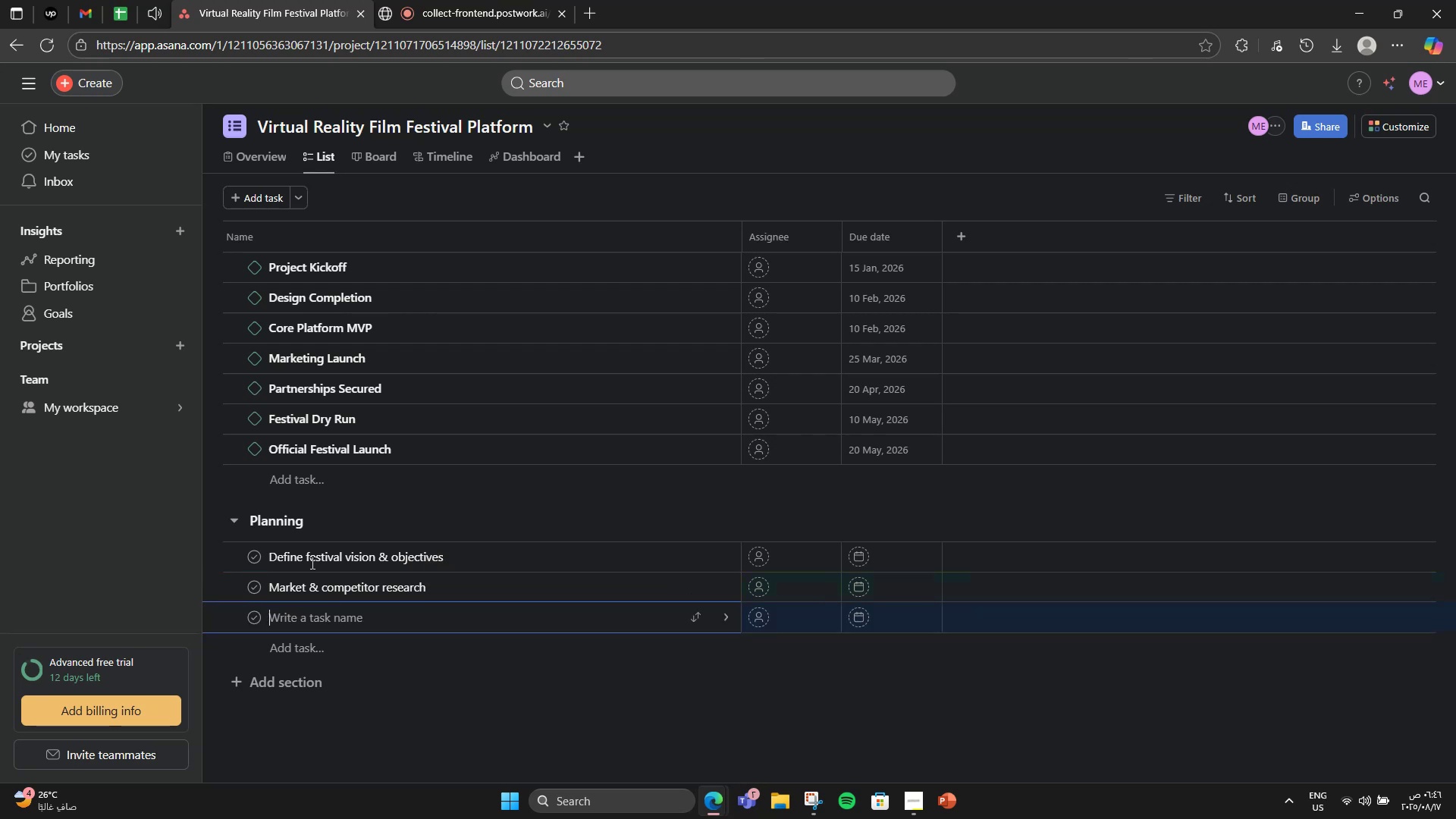 
type(Build project roadmap)
 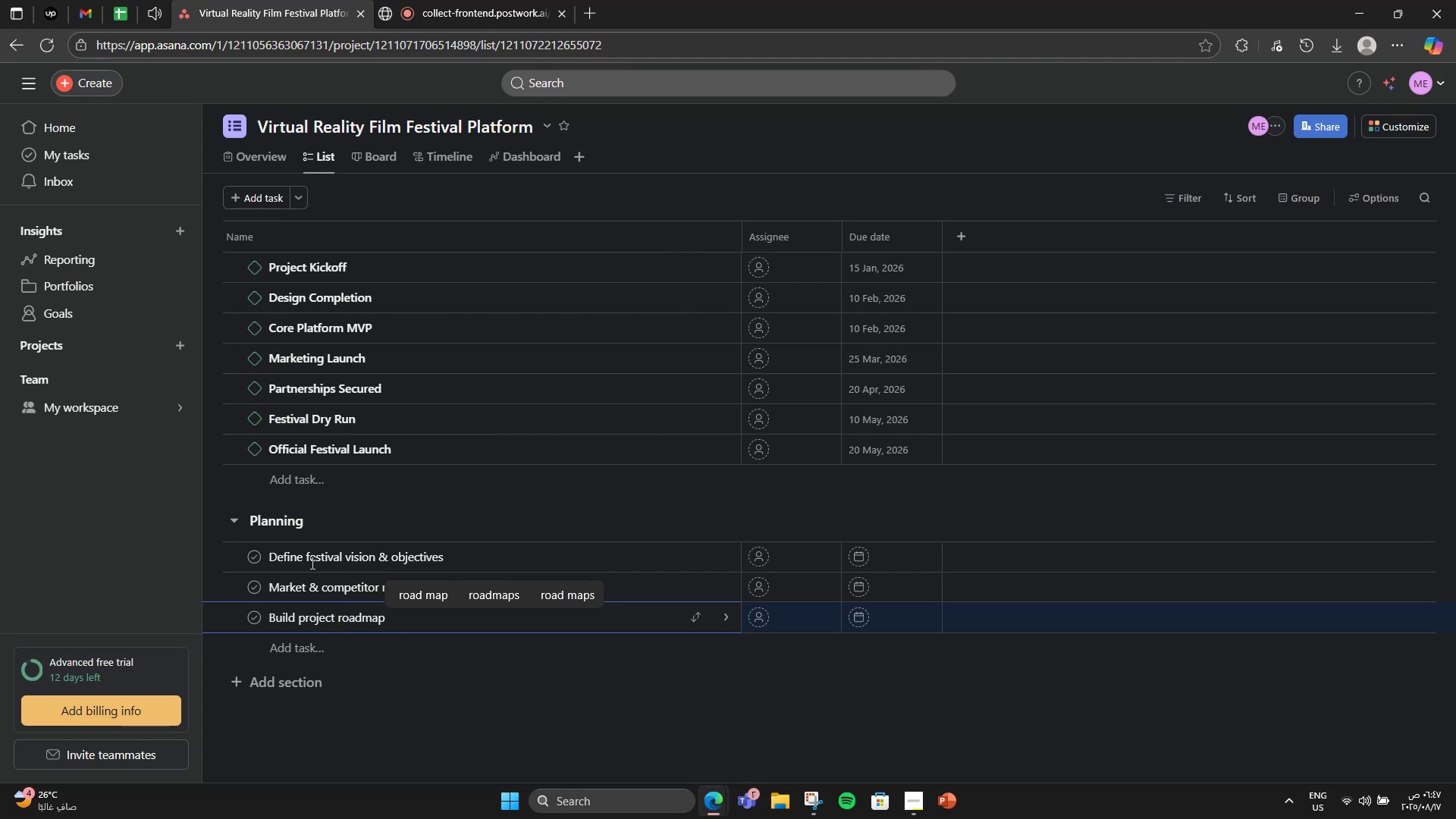 
key(Enter)
 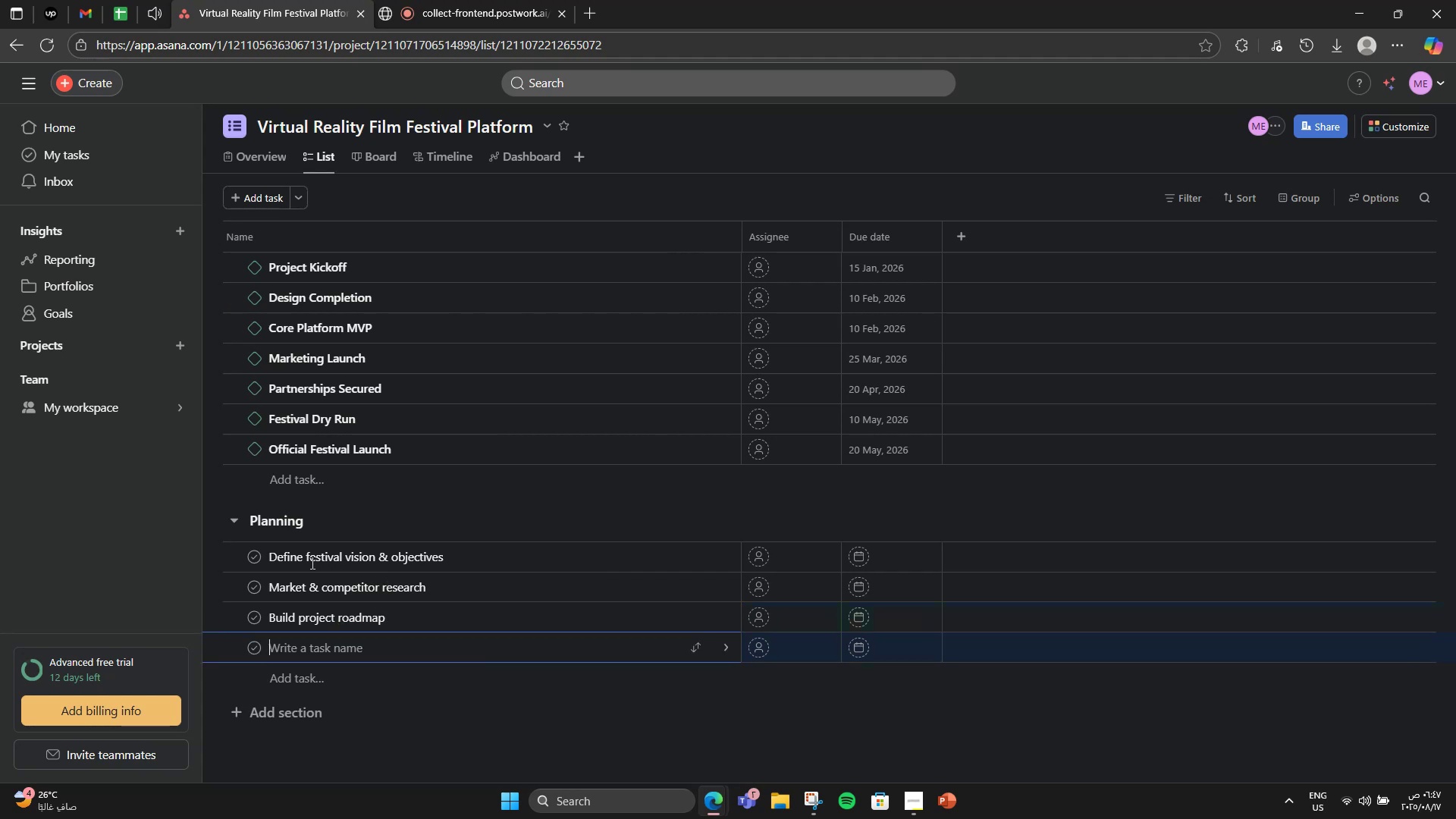 
key(Backspace)
 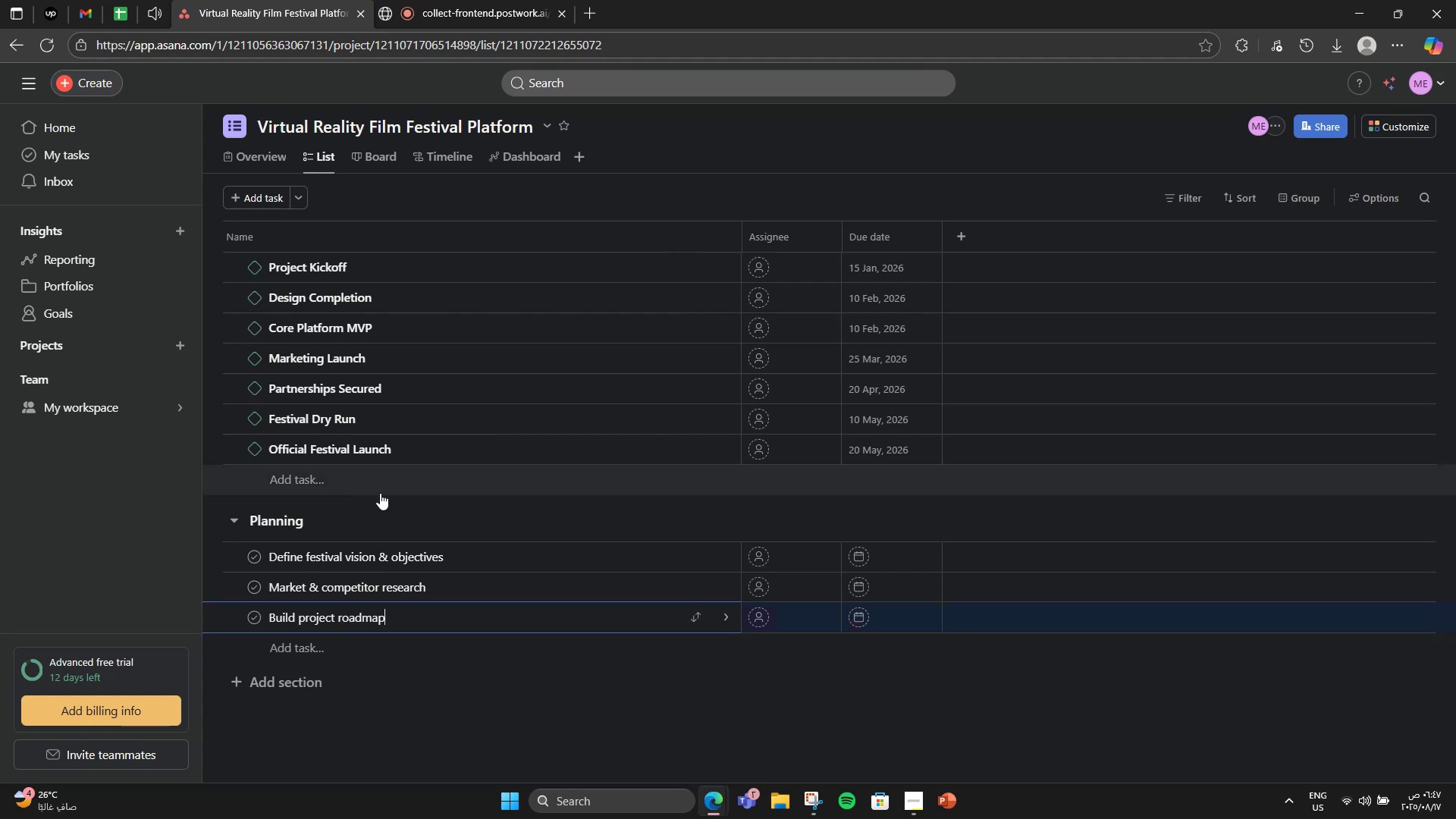 
wait(9.4)
 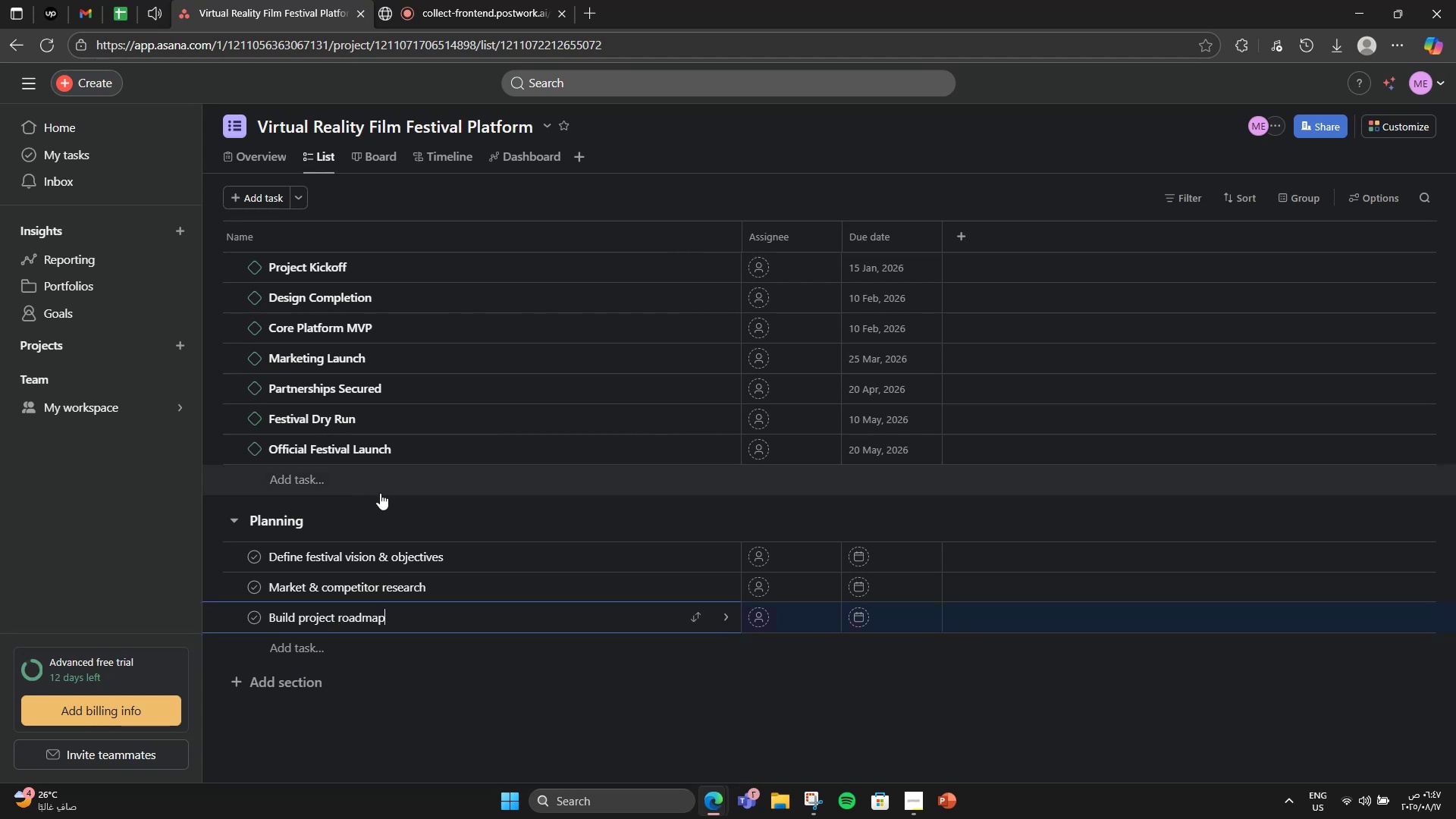 
left_click([501, 561])
 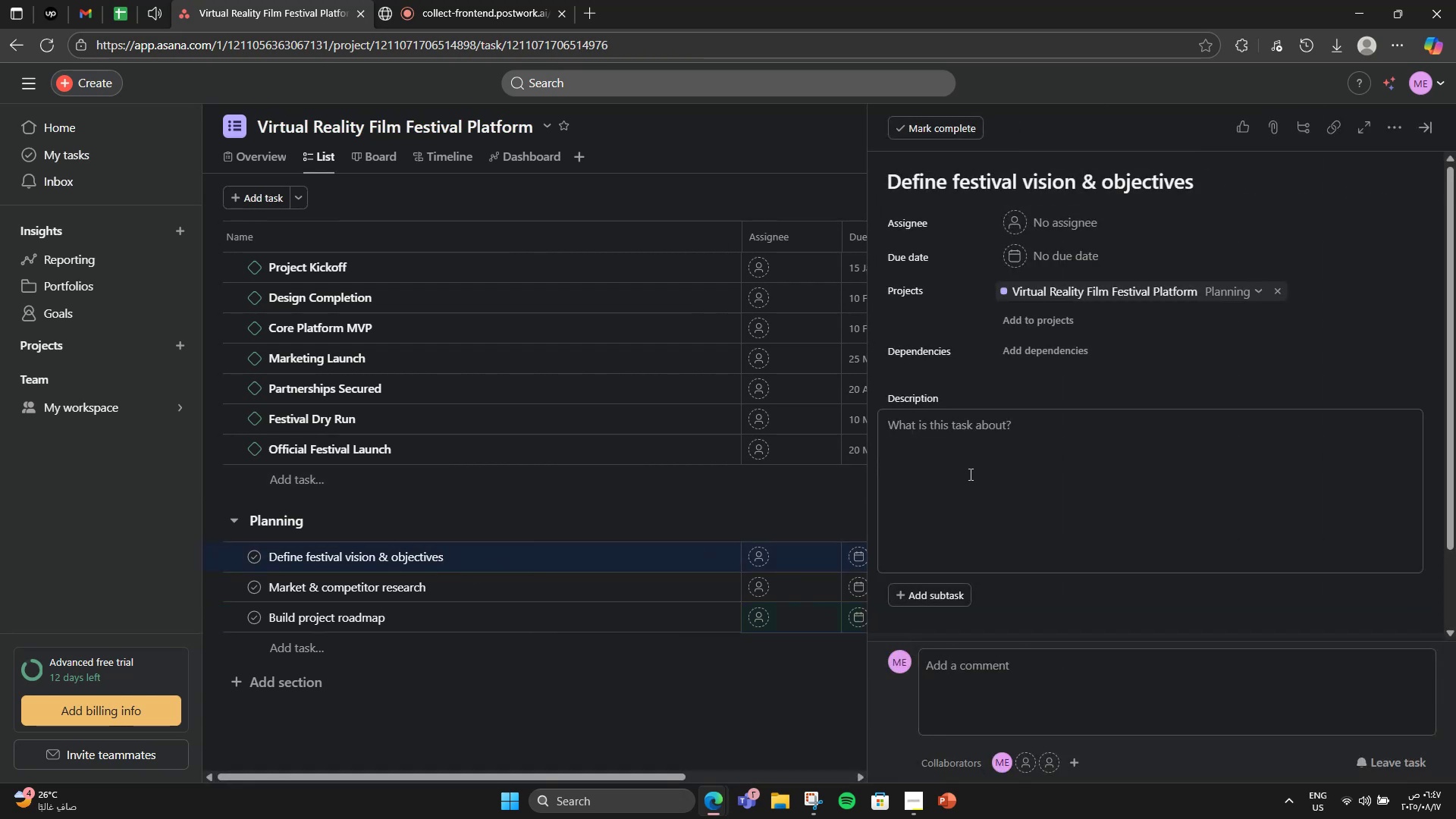 
left_click([984, 479])
 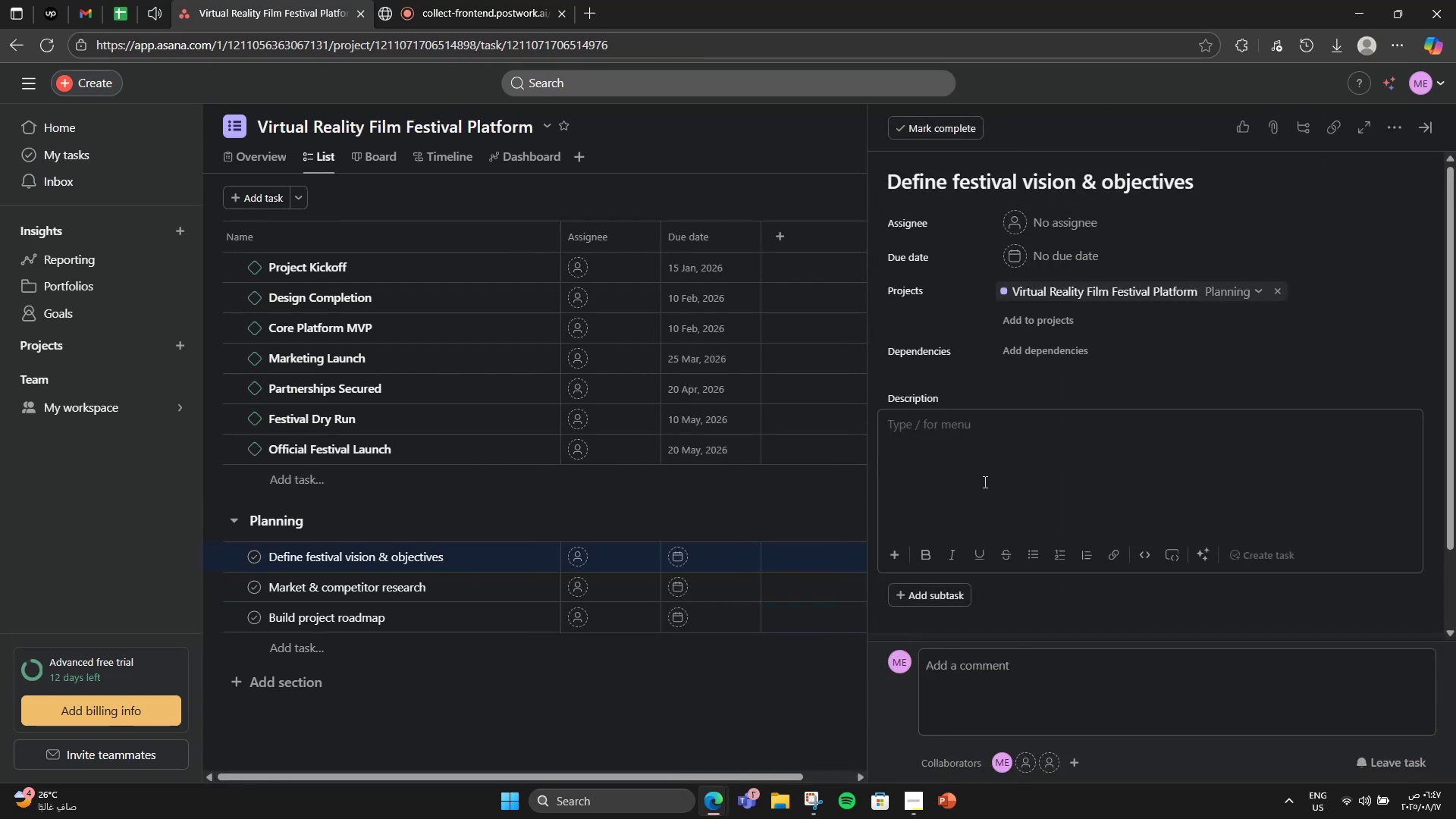 
type(Establish  )
key(Backspace)
type( )
key(Backspace)
type(the core mission, audience, and success metrii)
key(Backspace)
type(cs for the VR festival.)
 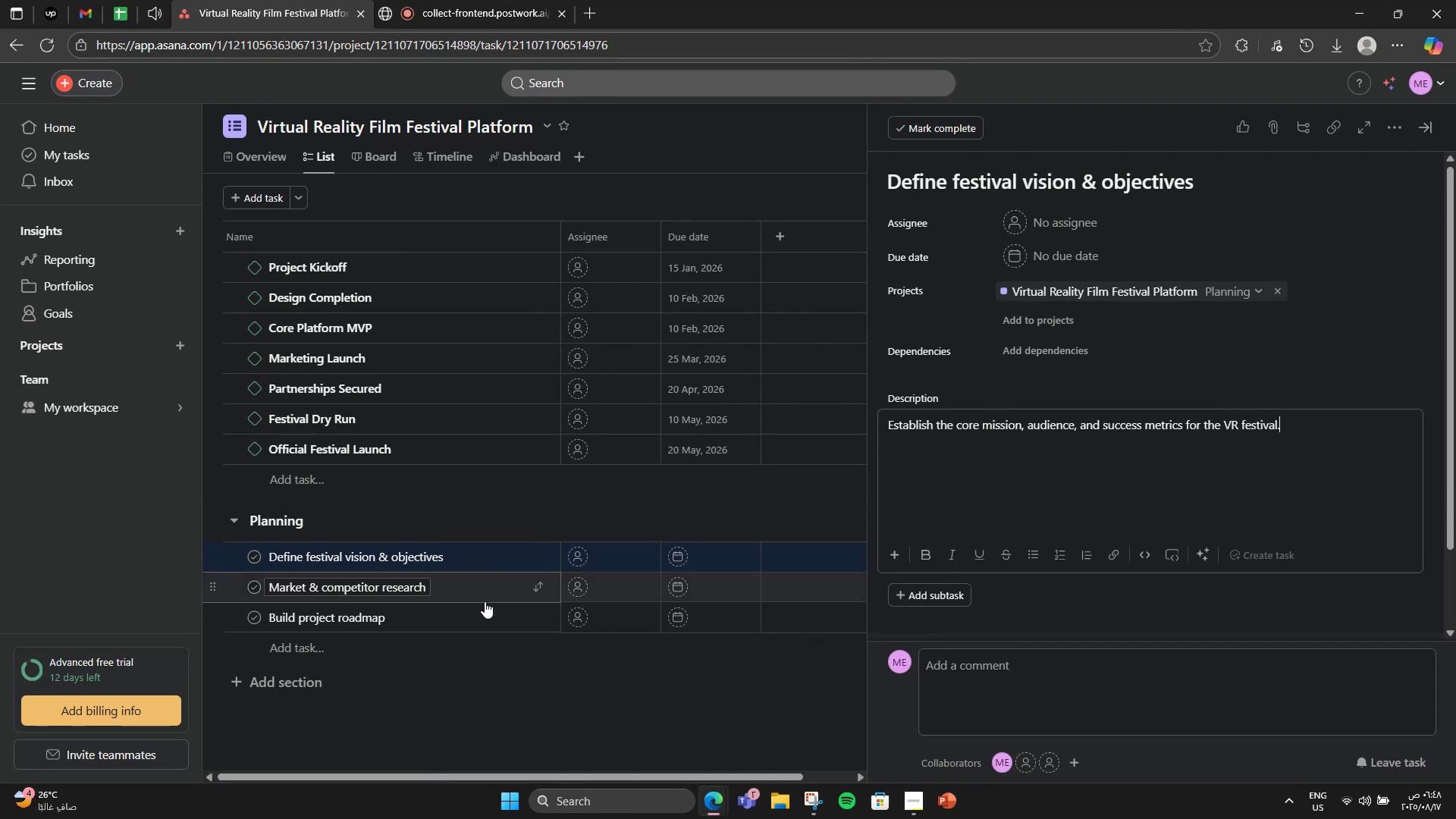 
wait(5.81)
 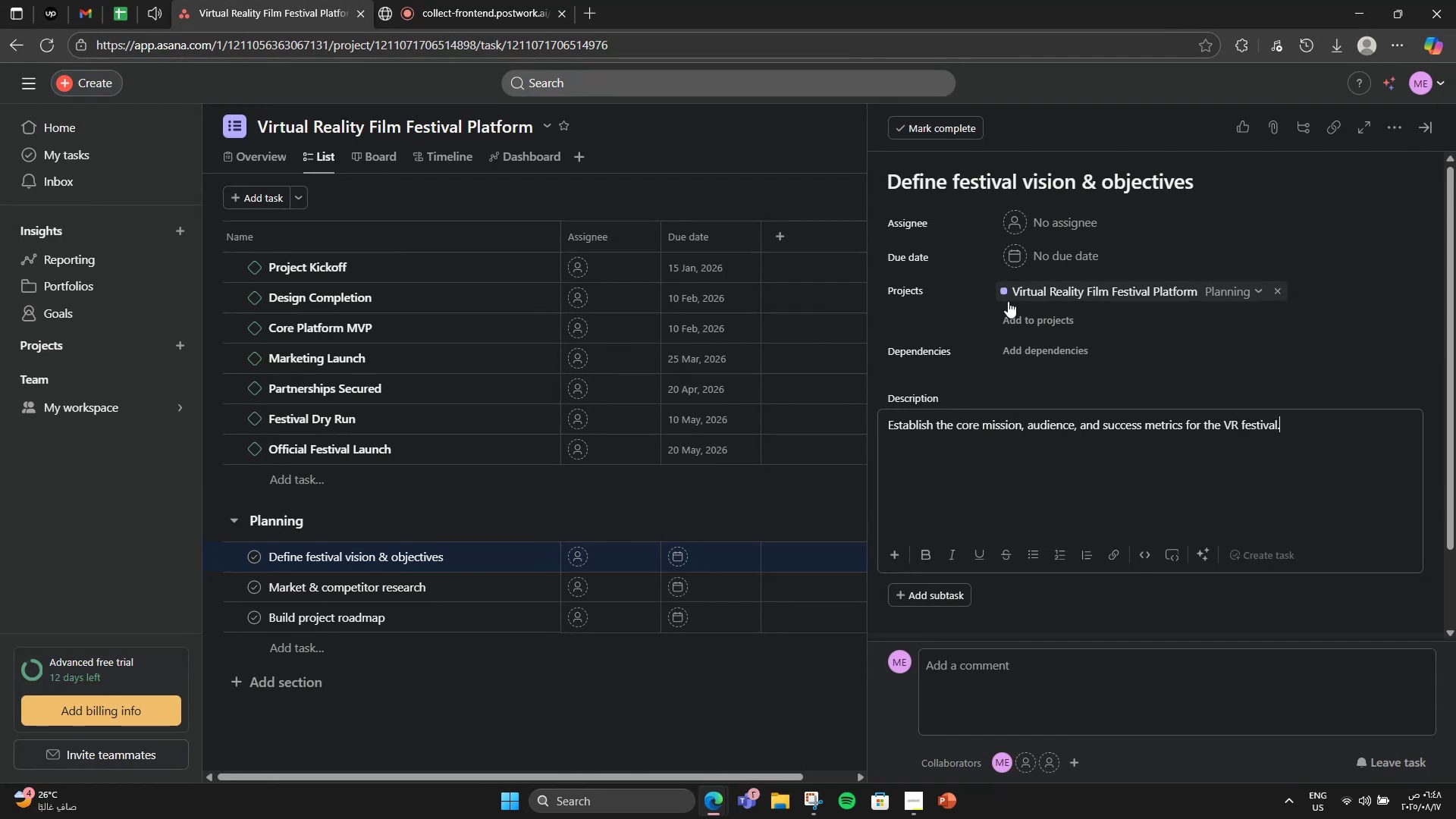 
left_click([485, 601])
 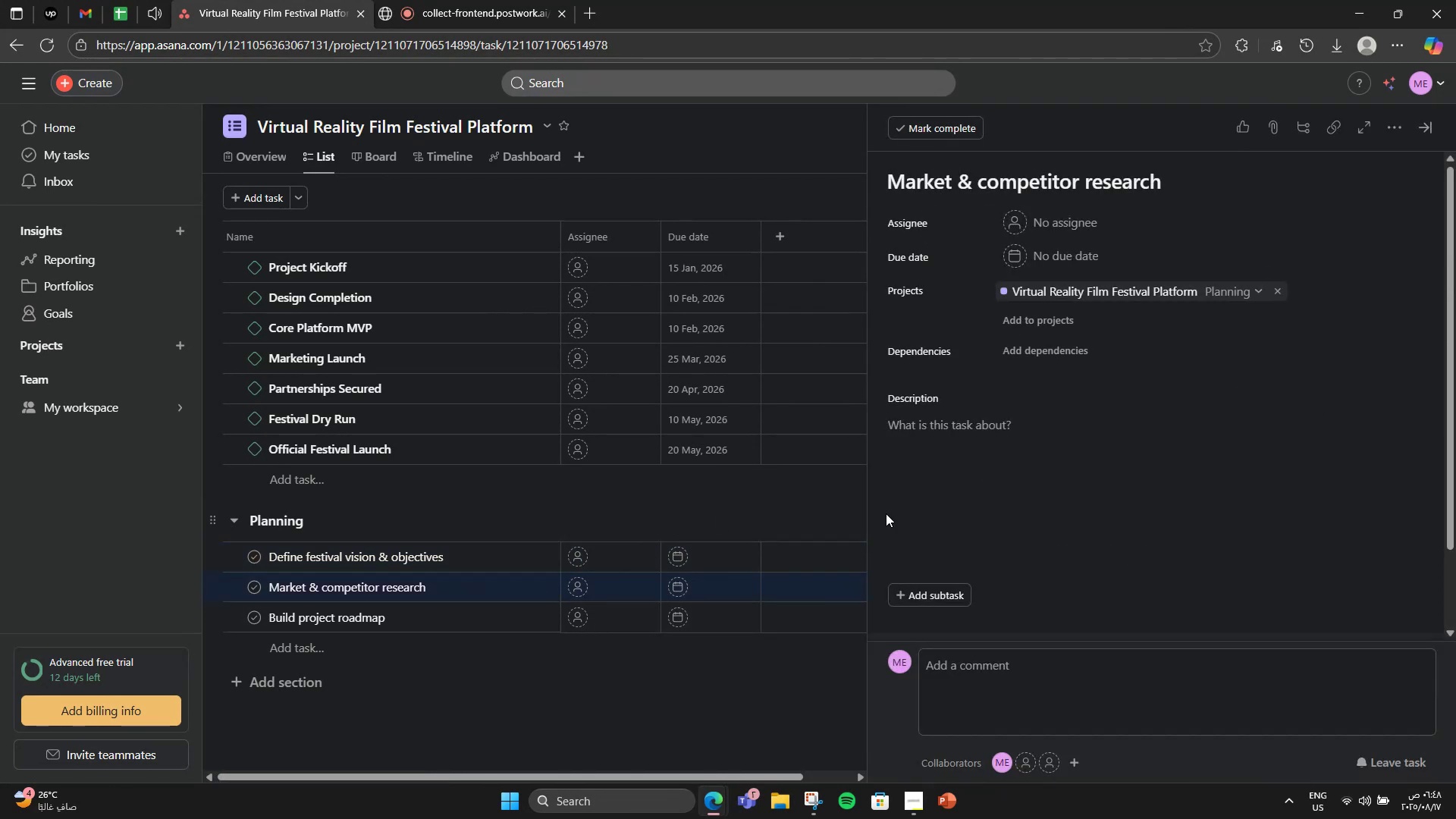 
left_click([1081, 526])
 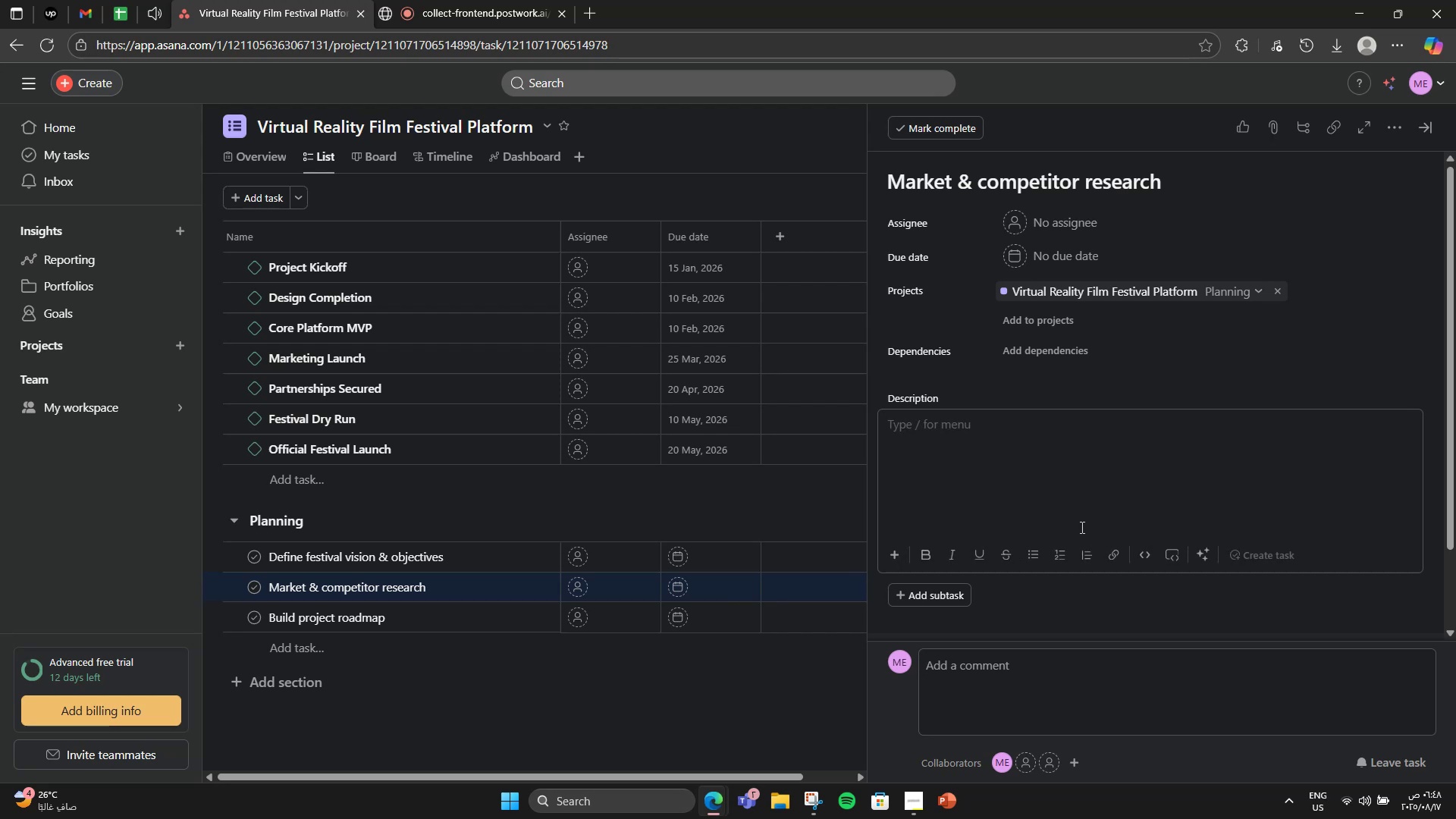 
type(Analyze VR )
 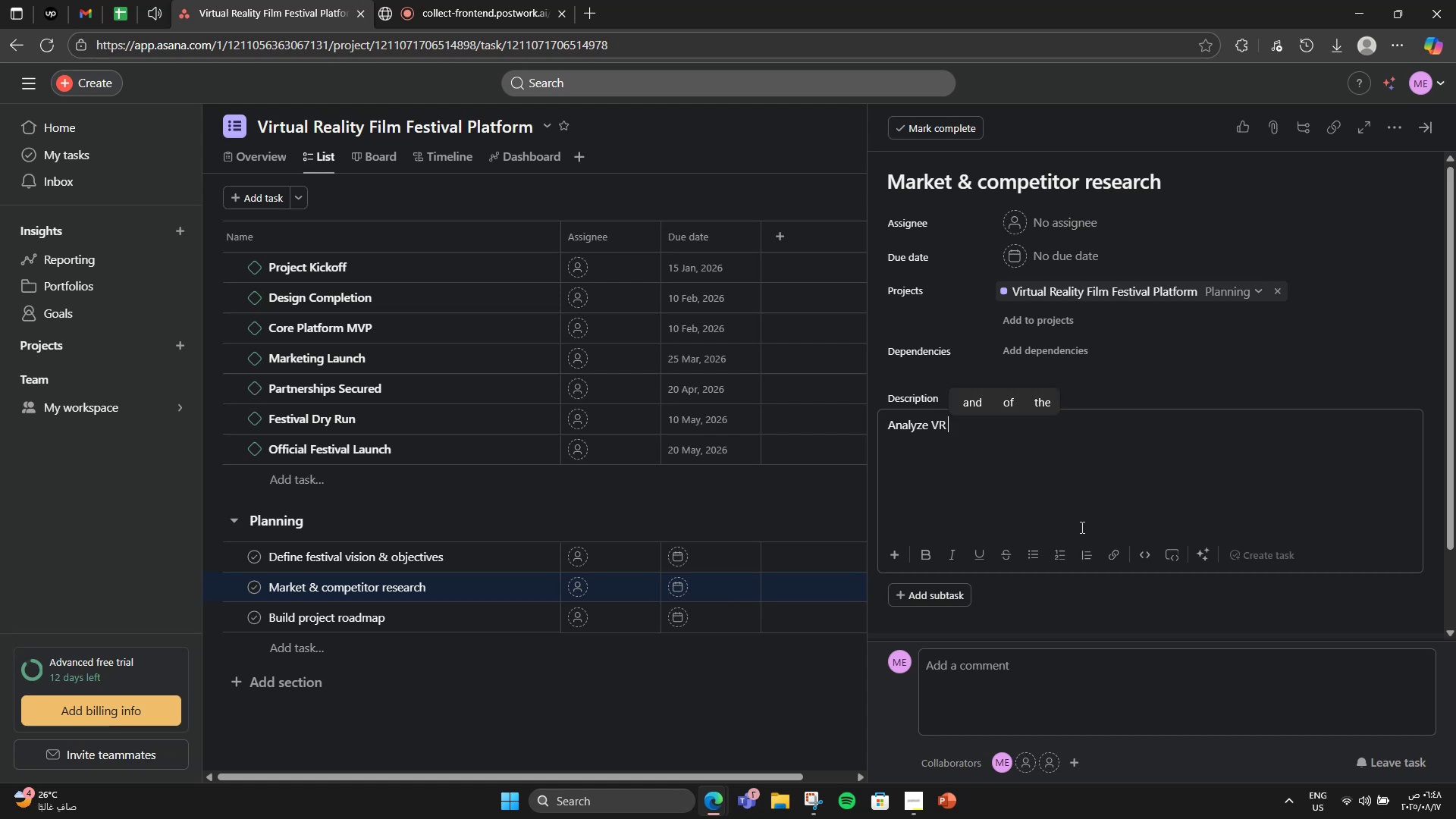 
type(festivals, film events, and streaming platforms)
 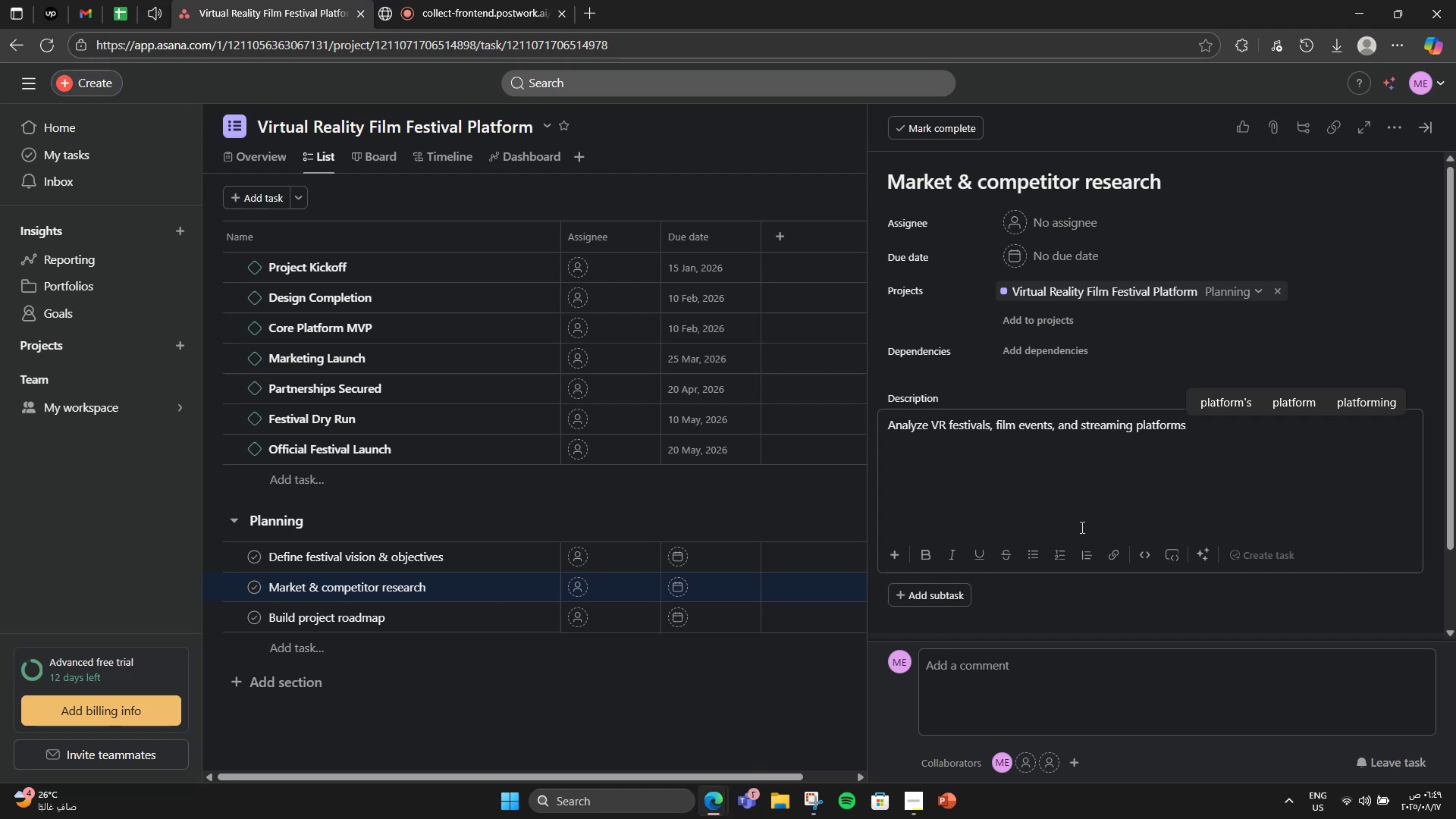 
type(,, )
key(Backspace)
key(Backspace)
type( Identity)
key(Backspace)
key(Backspace)
type(fy gaps.)
 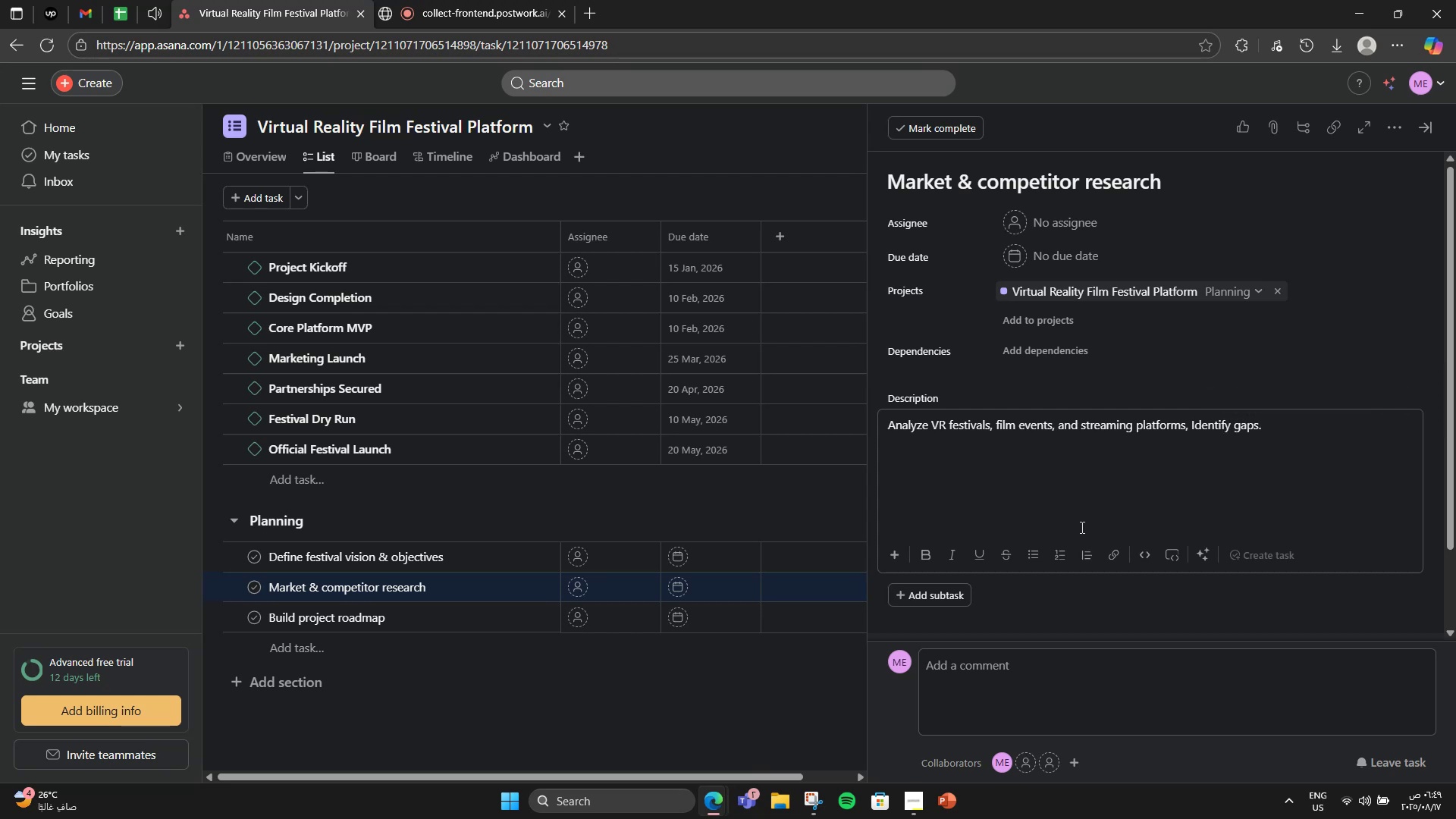 
mouse_move([1056, 567])
 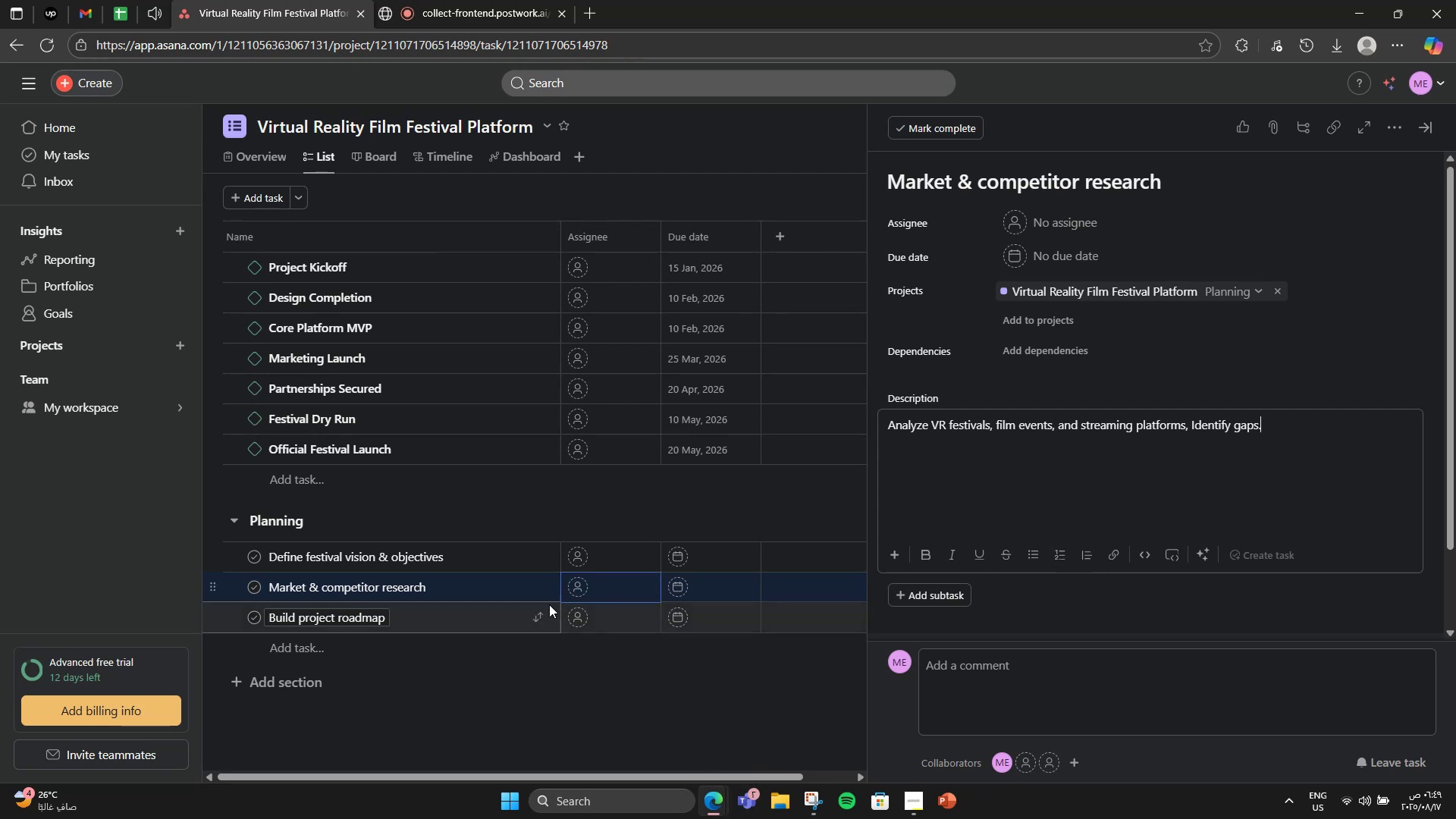 
left_click([493, 627])
 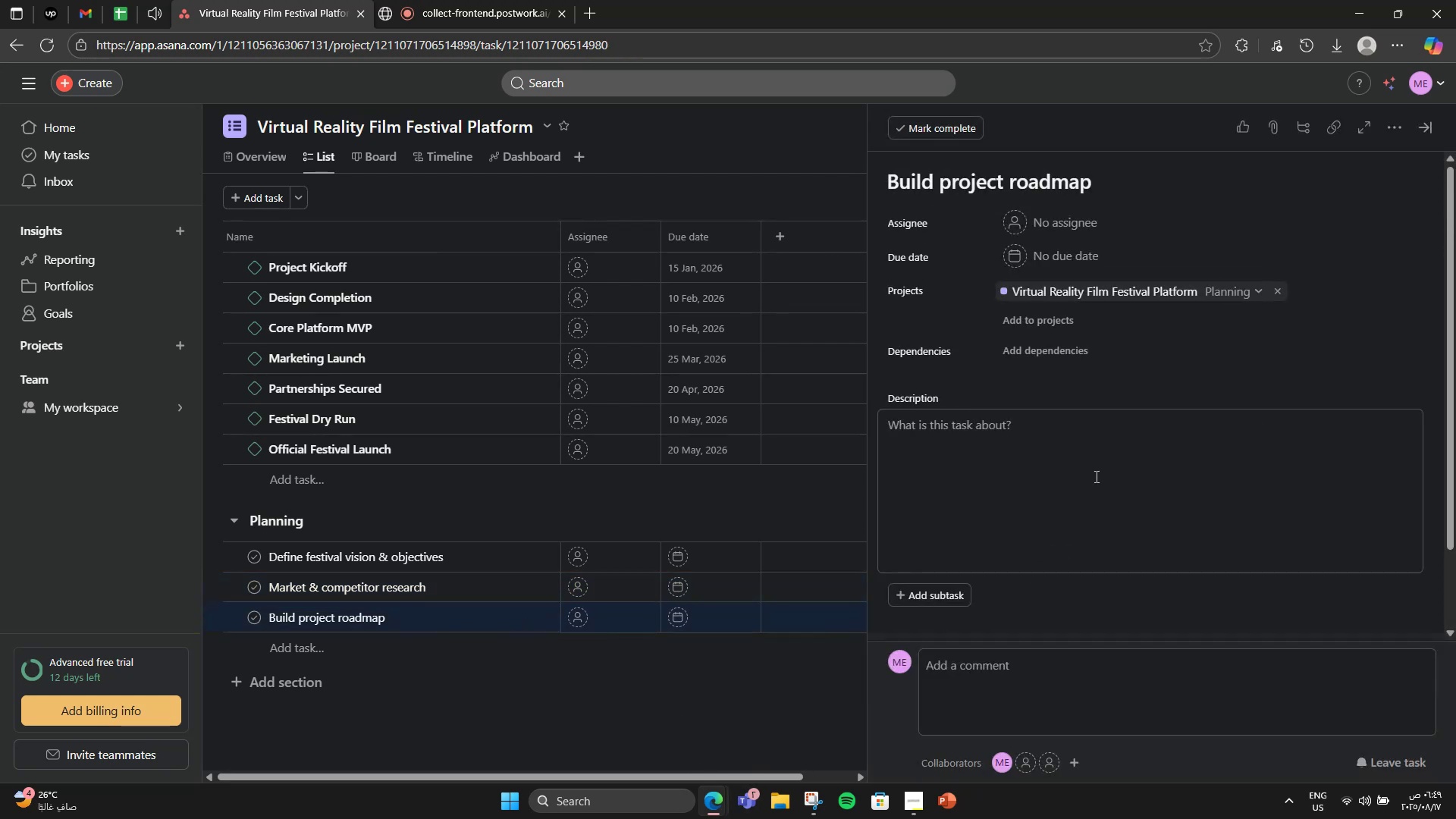 
left_click([1097, 475])
 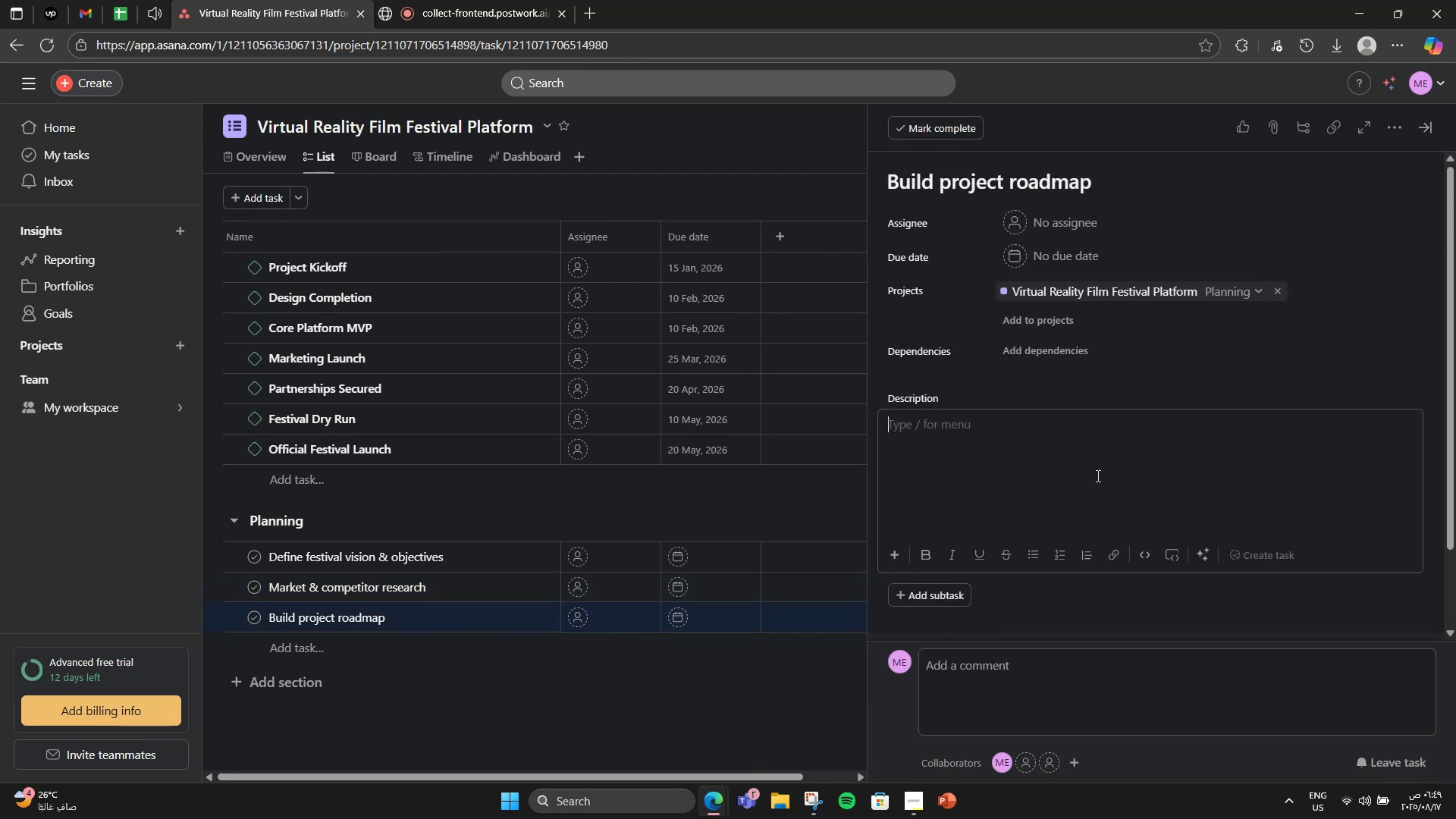 
type(Draftc)
key(Backspace)
type( 12- )
key(Backspace)
type(month roadmap with phases fot\)
key(Backspace)
key(Backspace)
type(r dev, ms)
key(Backspace)
type(arketing)
 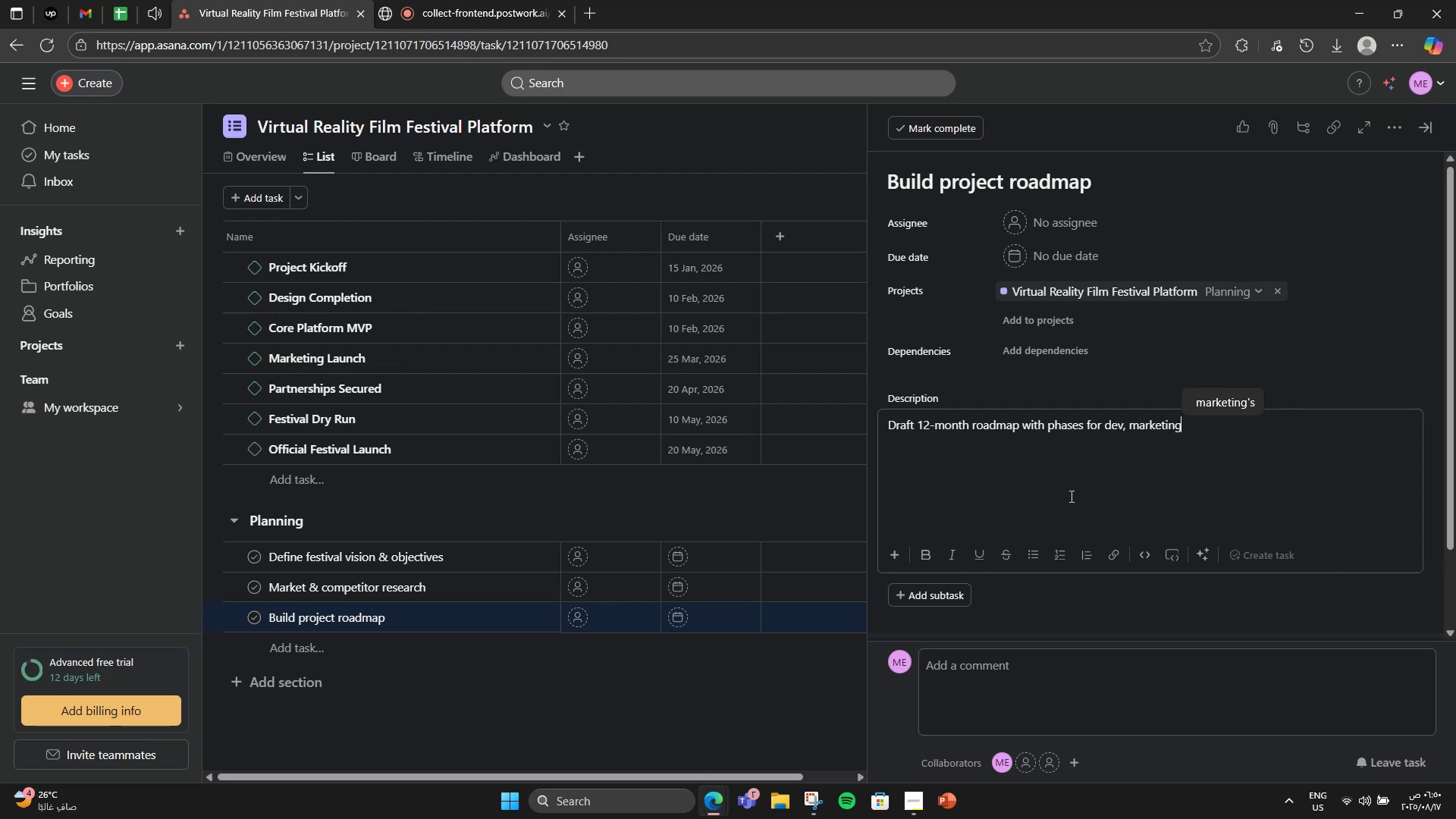 
wait(6.13)
 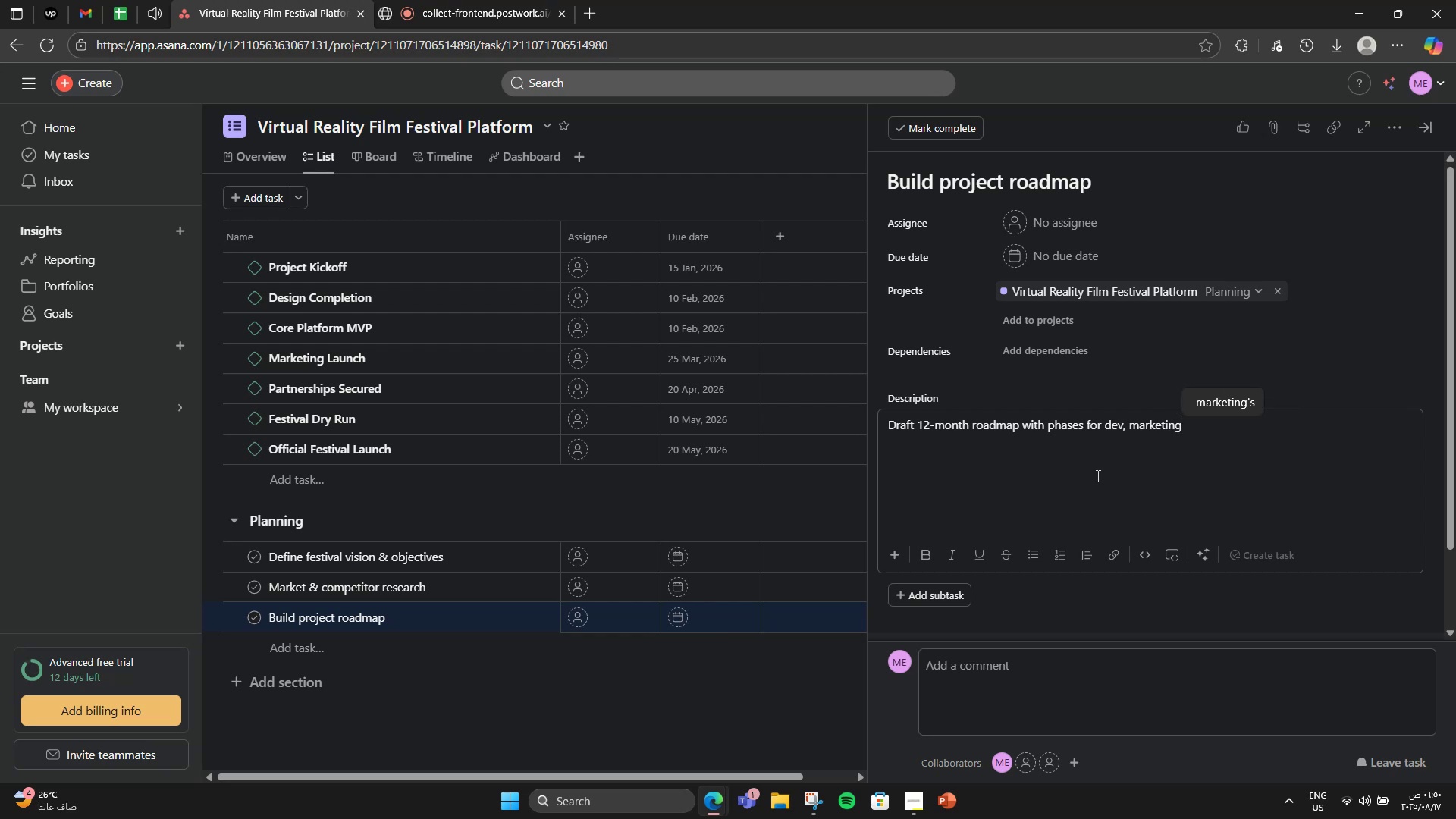 
type(, and launch.)
 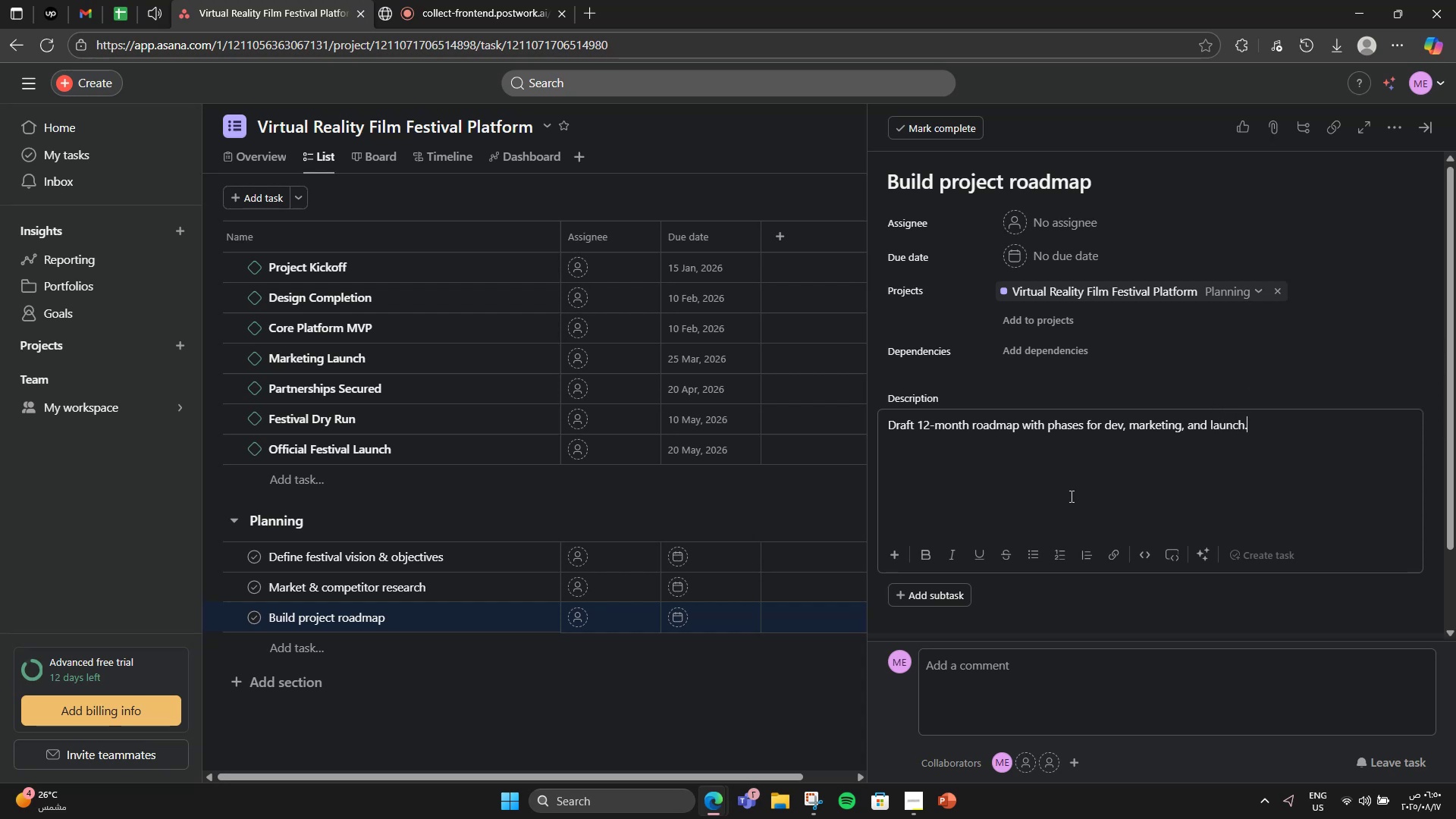 
wait(8.57)
 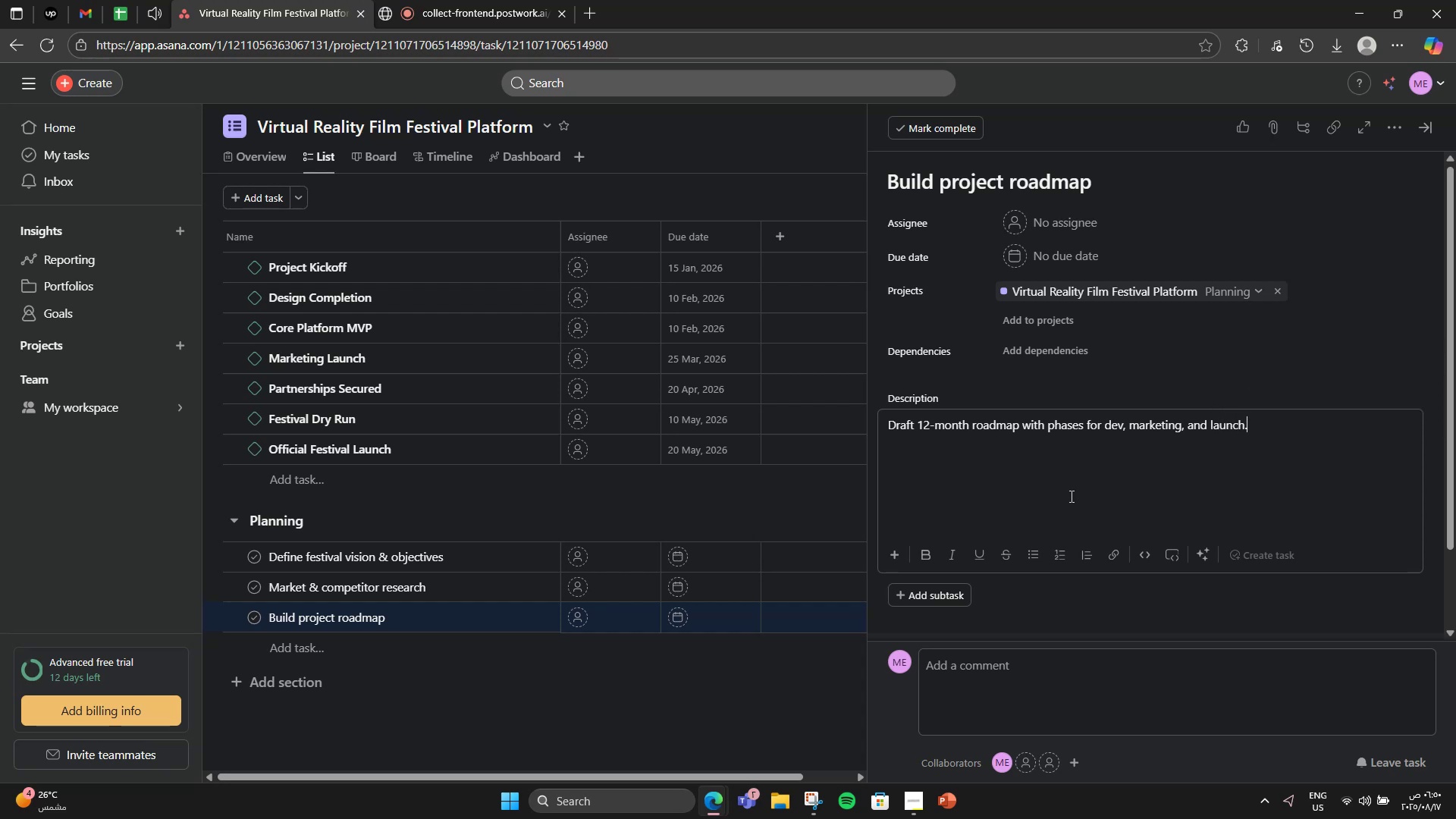 
left_click([1423, 119])
 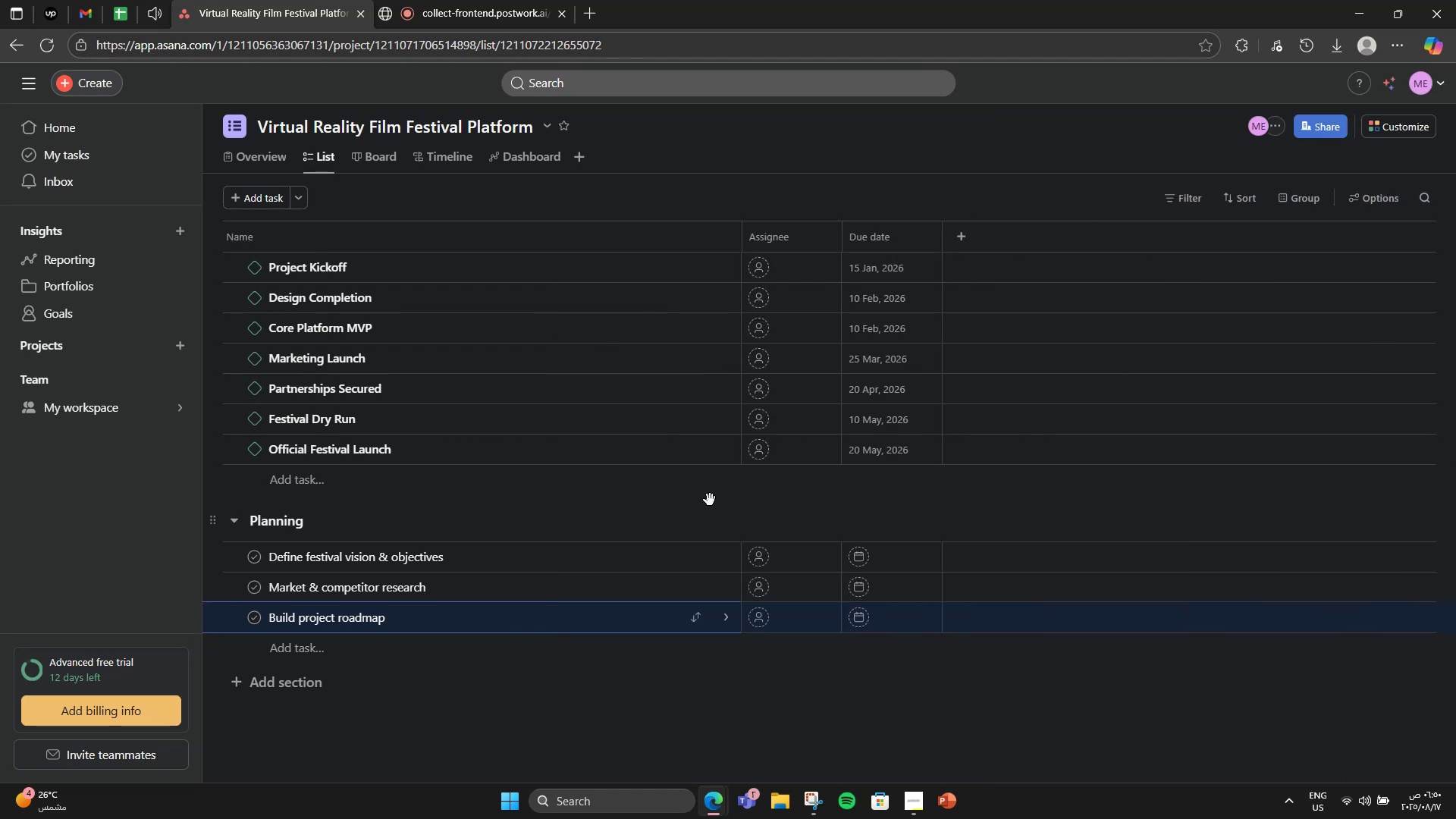 
wait(8.24)
 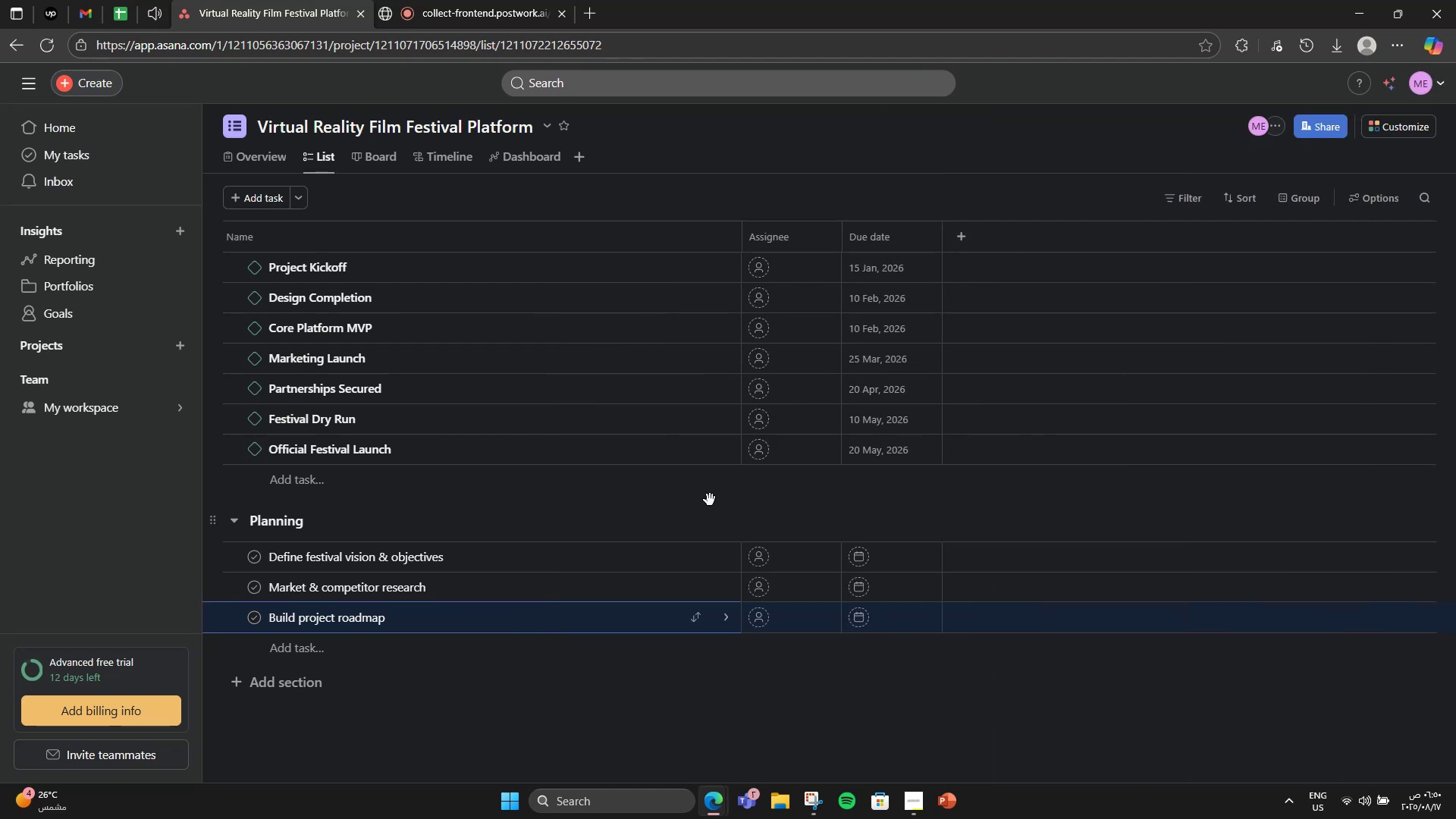 
left_click([299, 686])
 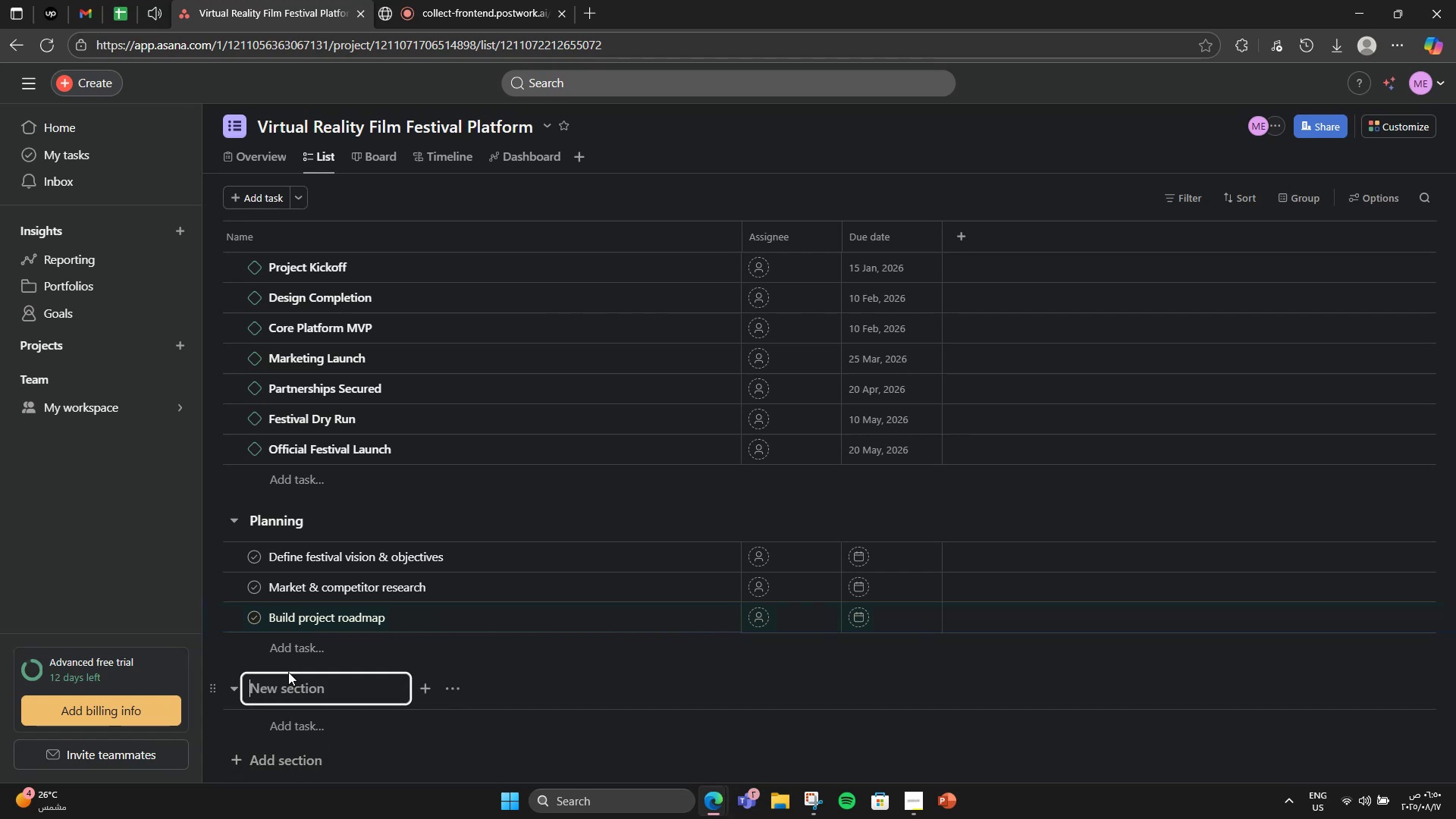 
wait(7.76)
 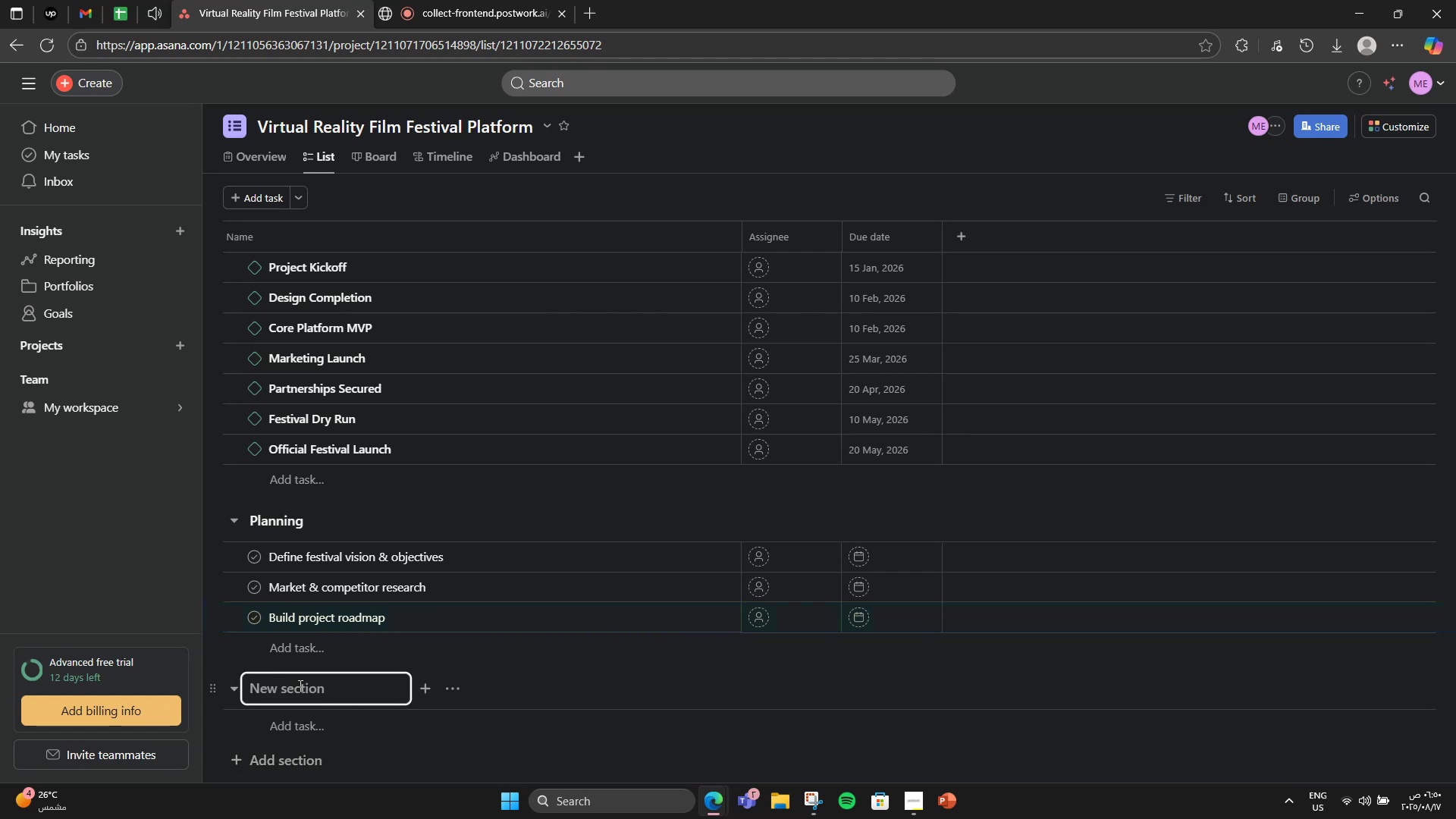 
type(Design )
key(Backspace)
 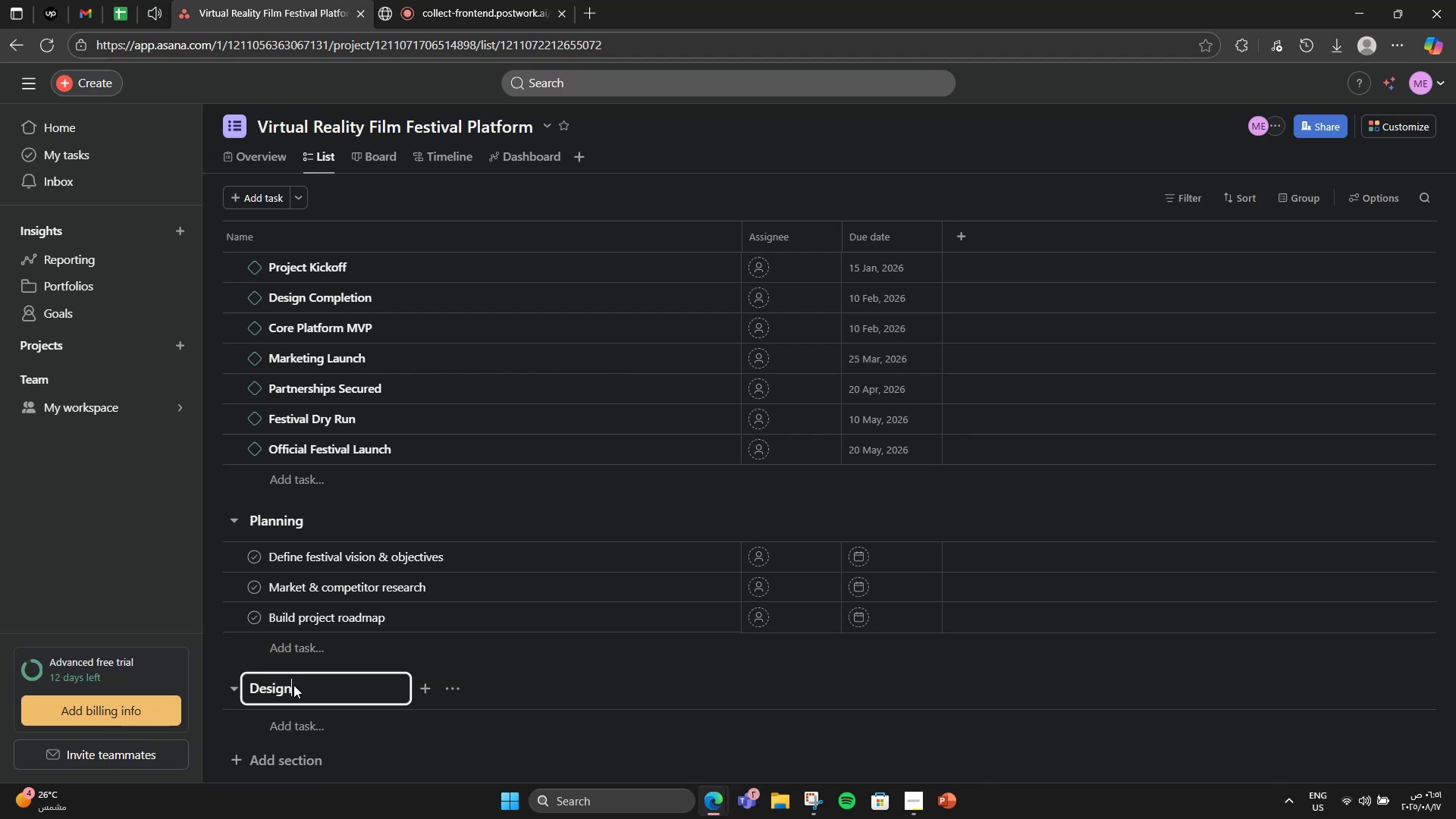 
key(Enter)
 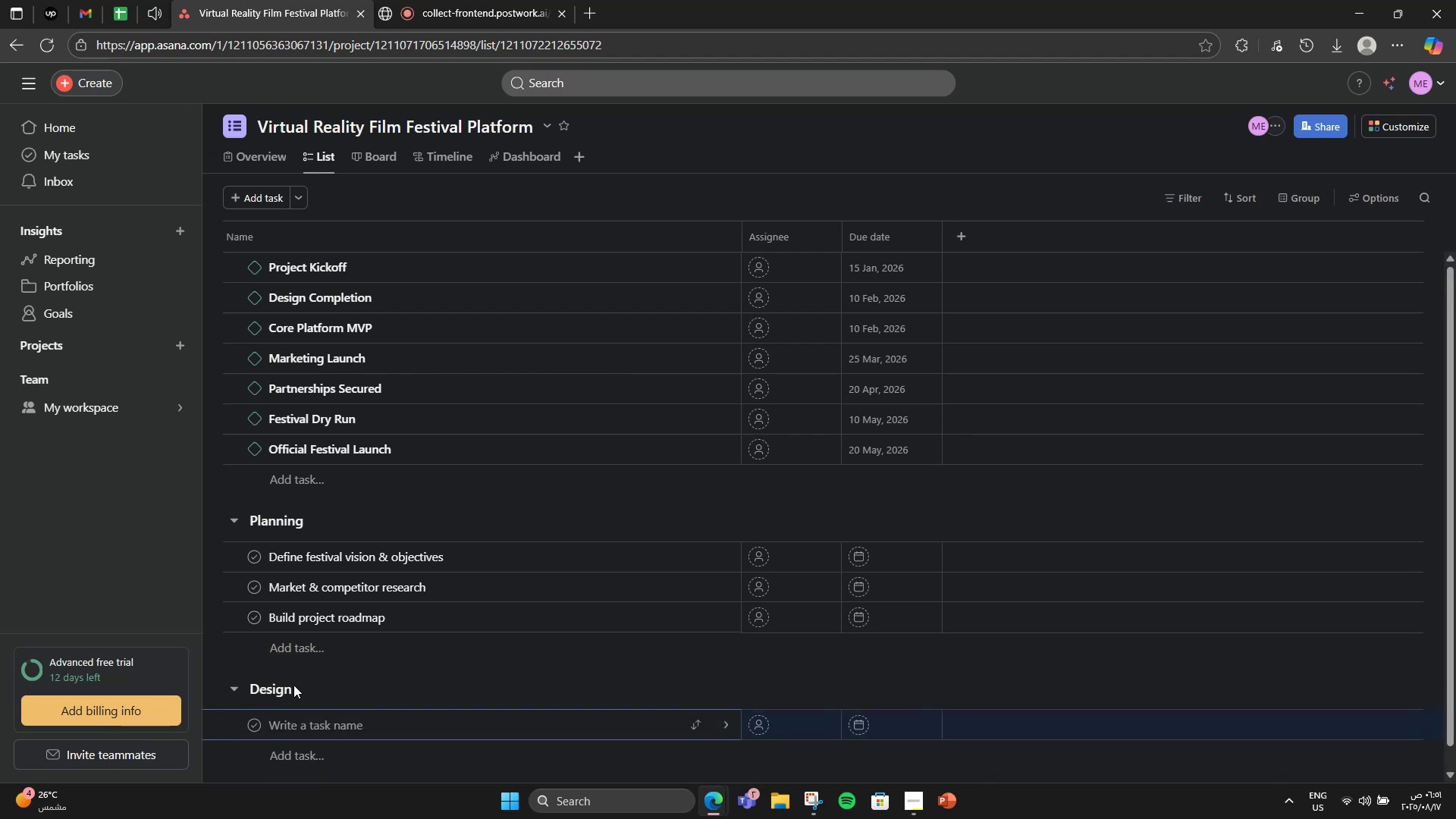 
type(Design VR theater mov)
key(Backspace)
type(ckups)
 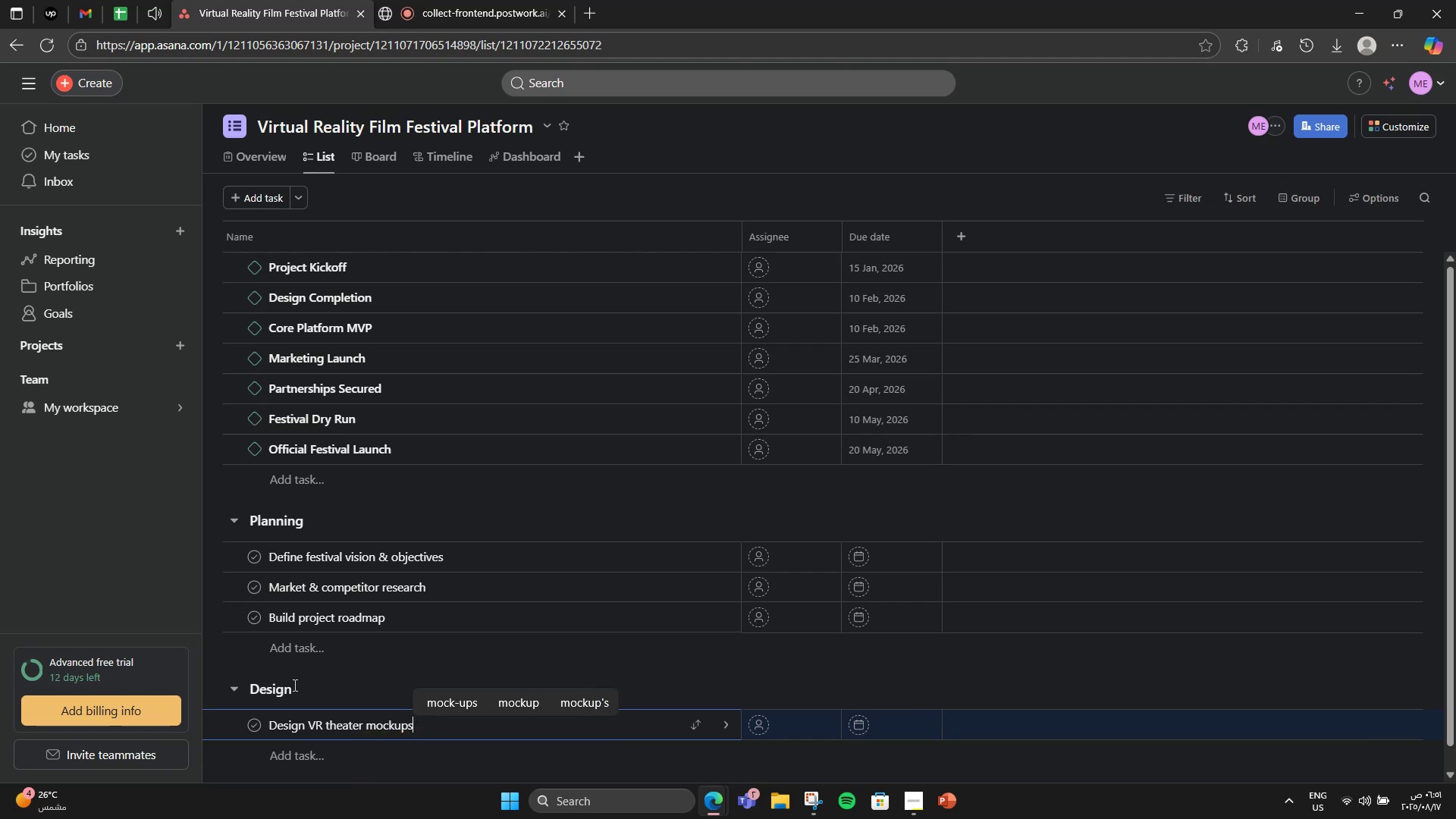 
key(Enter)
 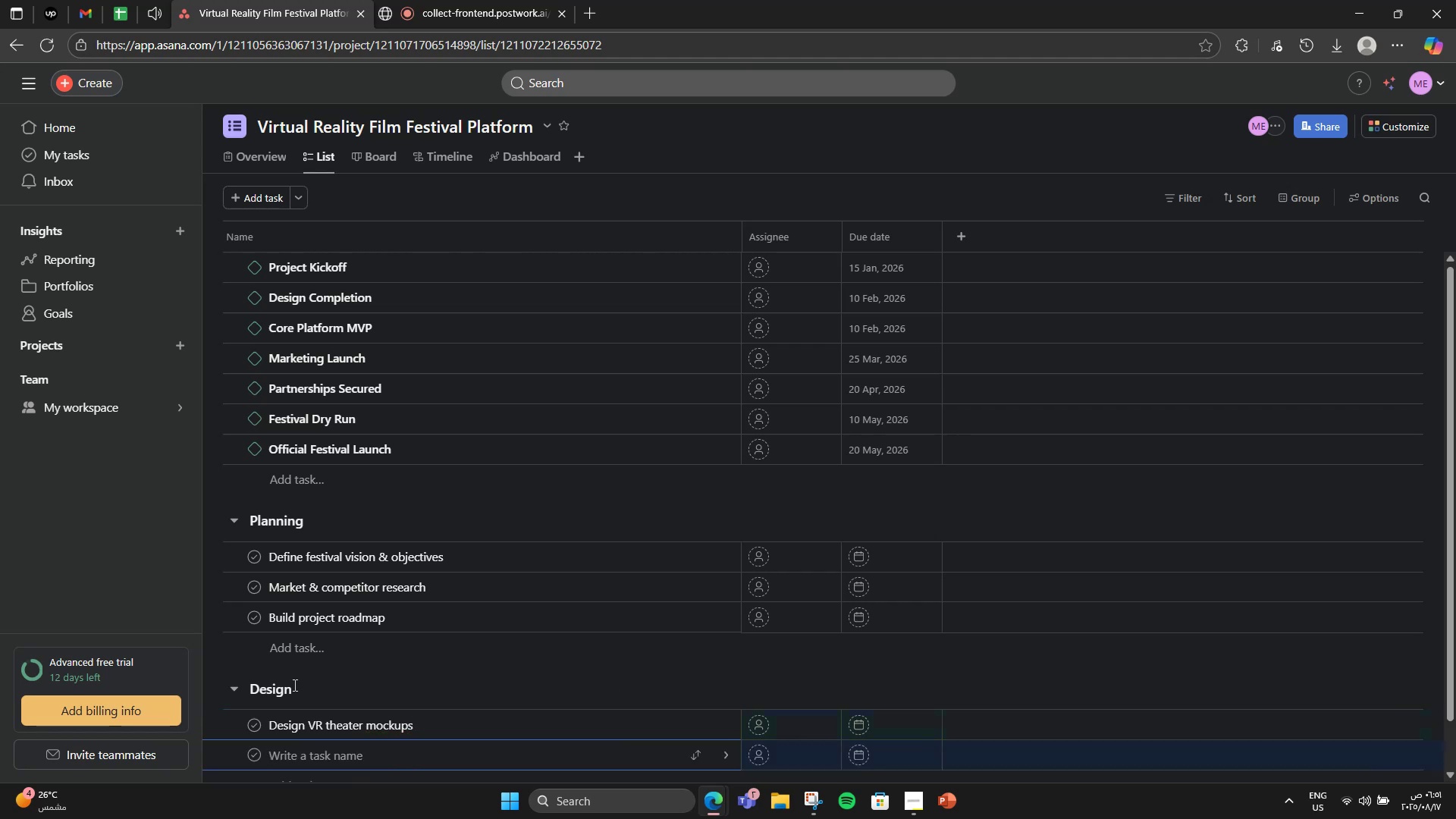 
type(Build brand identity)
 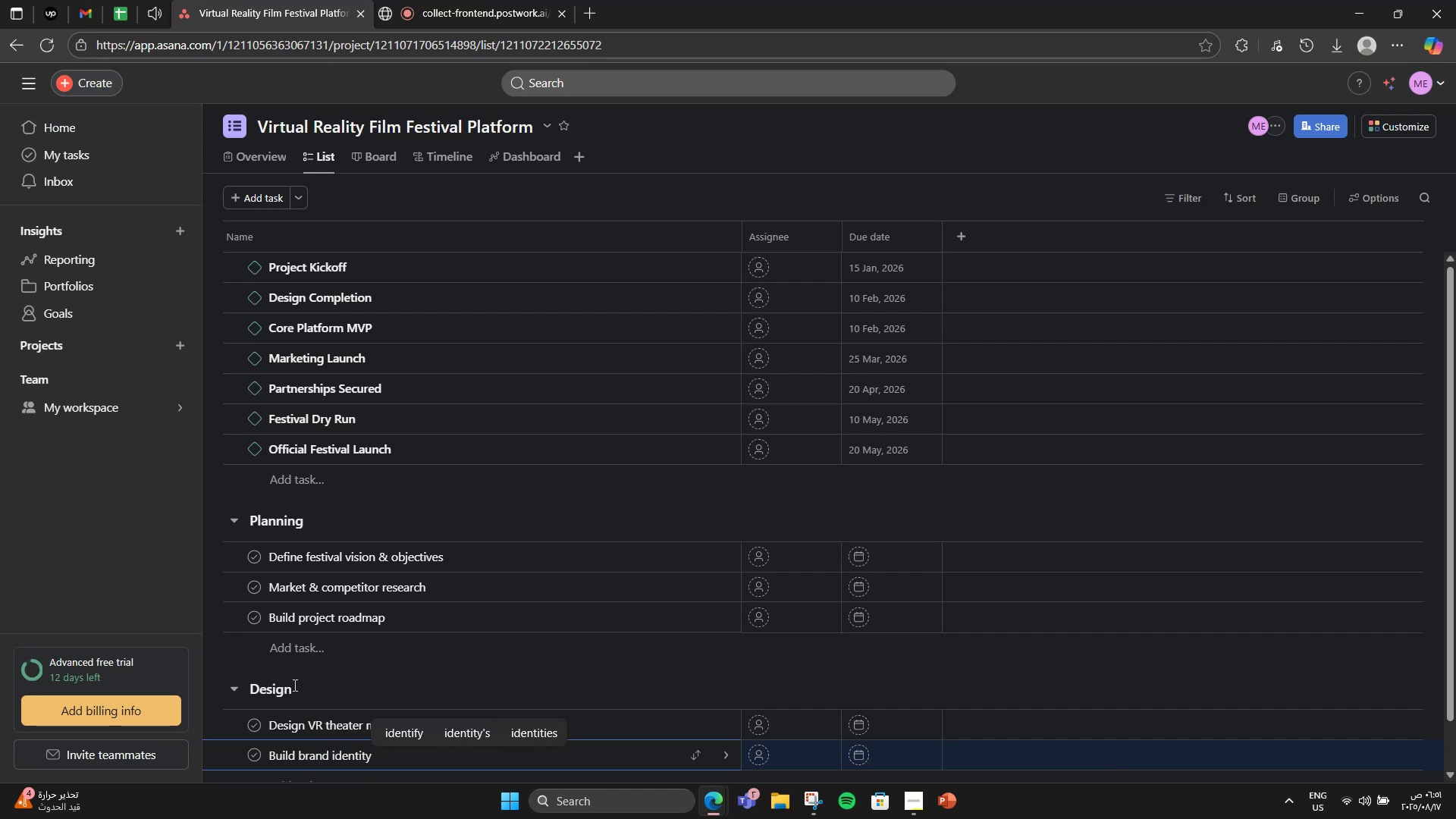 
key(Enter)
 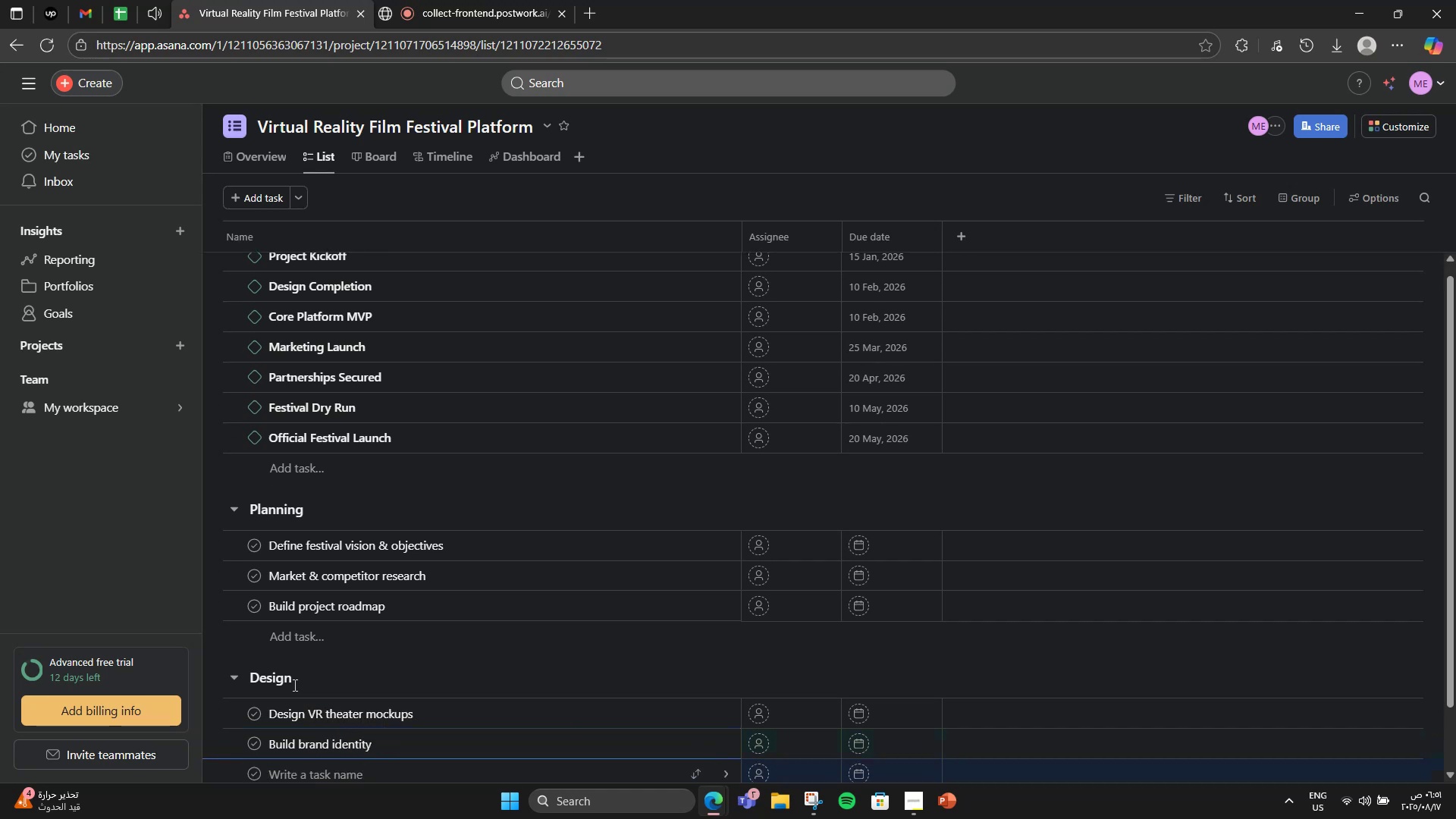 
type(Design submission portal UI)
 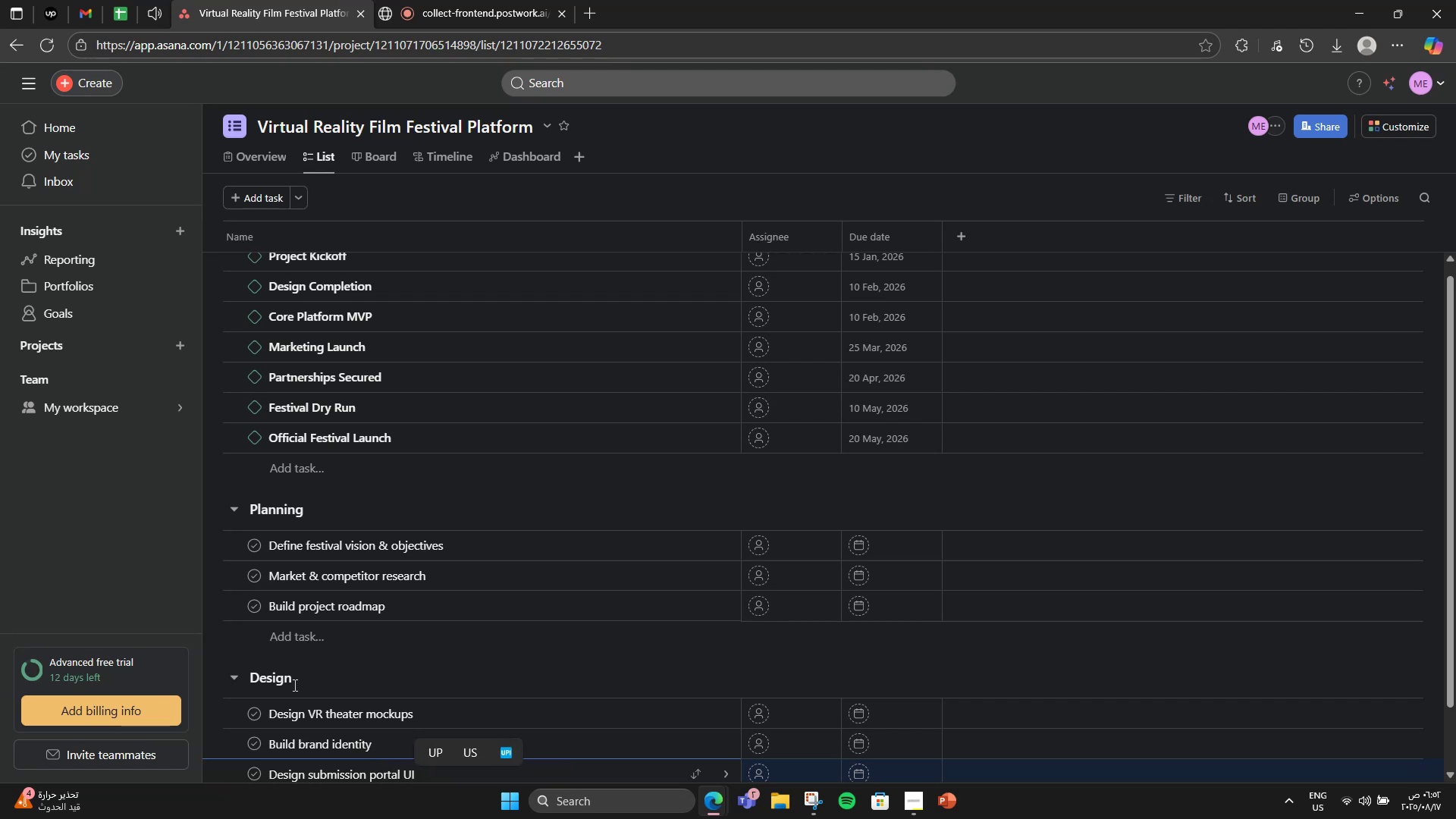 
wait(5.67)
 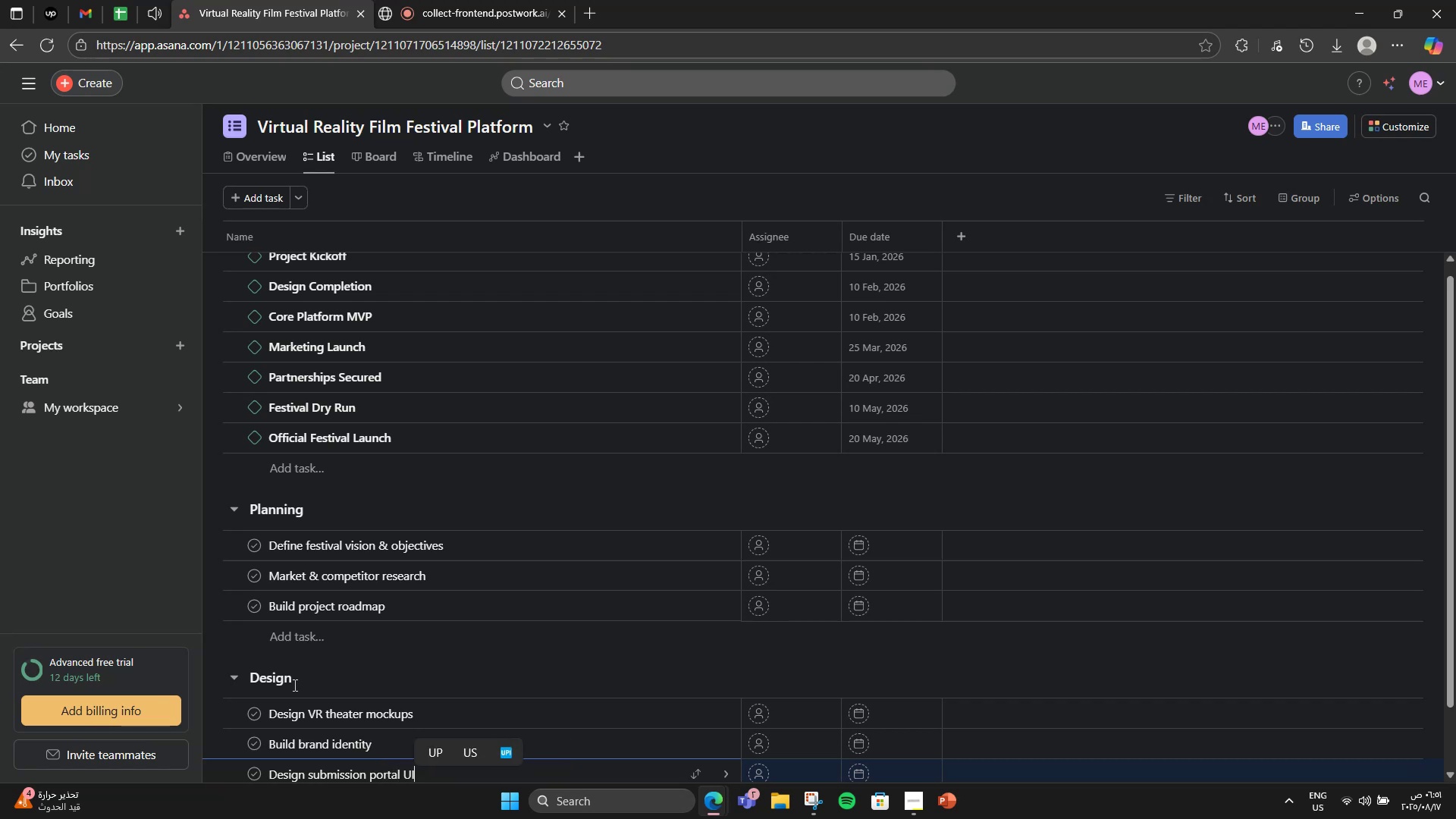 
scroll: coordinate [559, 714], scroll_direction: down, amount: 3.0
 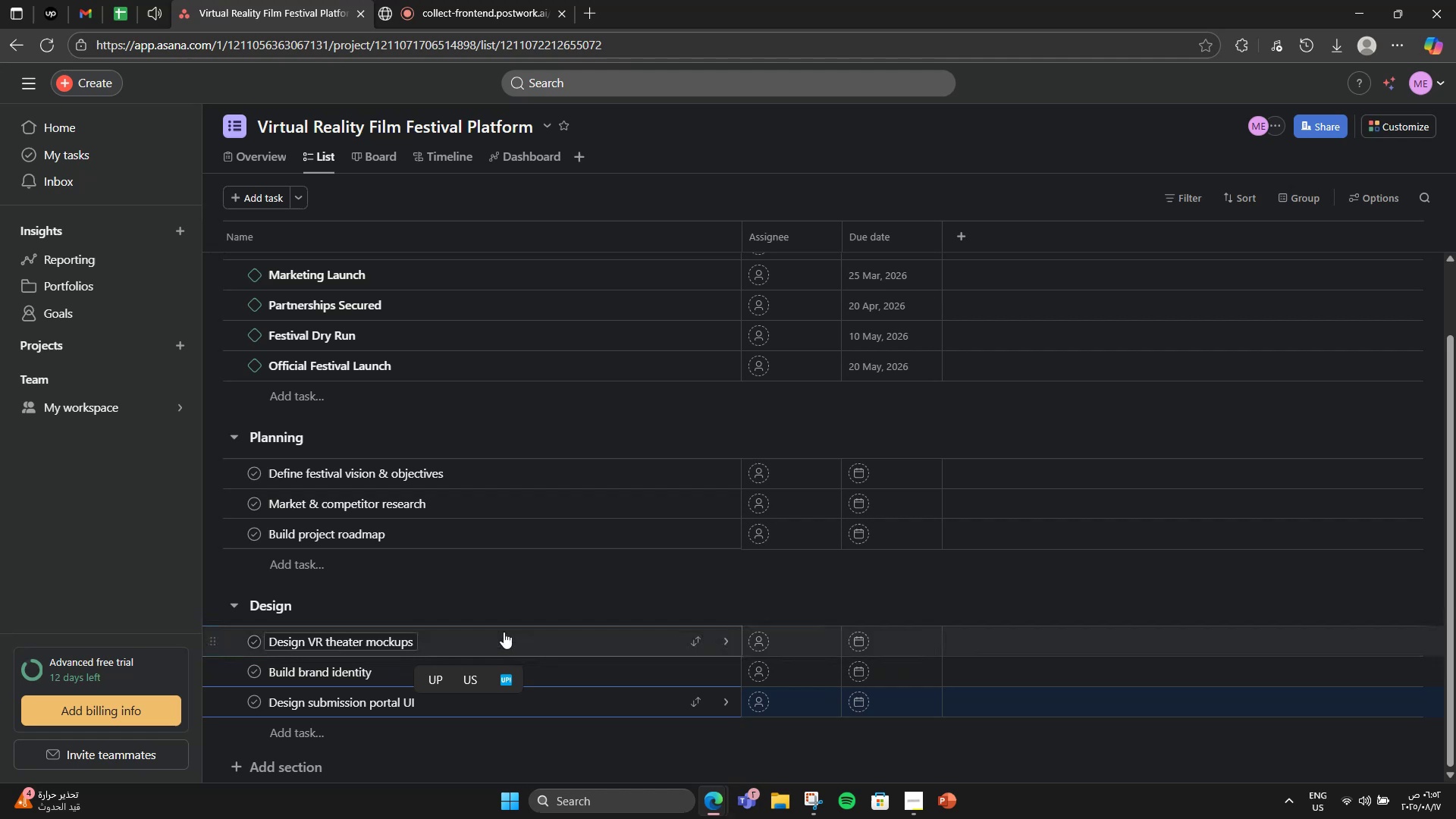 
left_click([504, 632])
 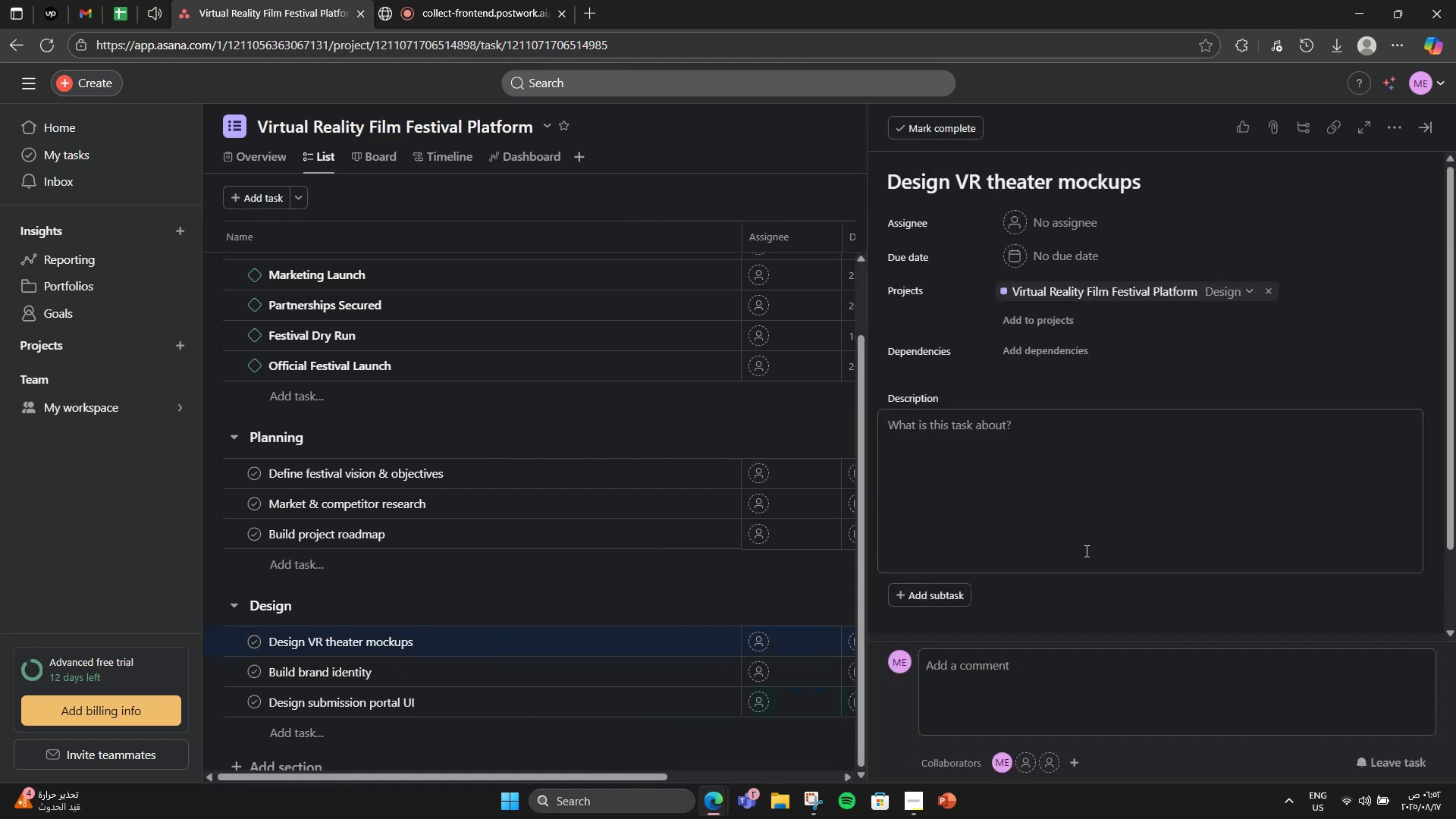 
left_click([1086, 548])
 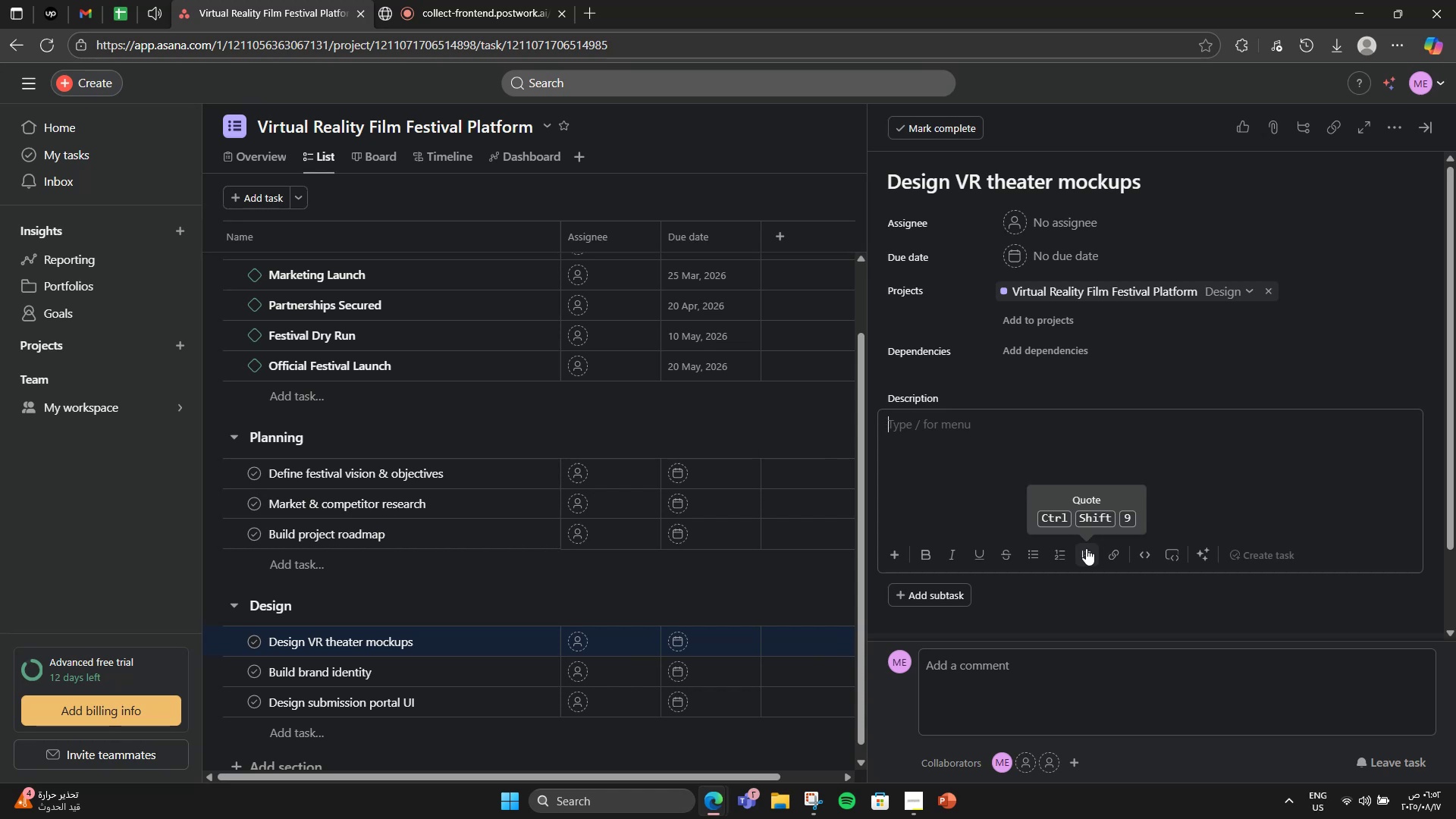 
wait(19.07)
 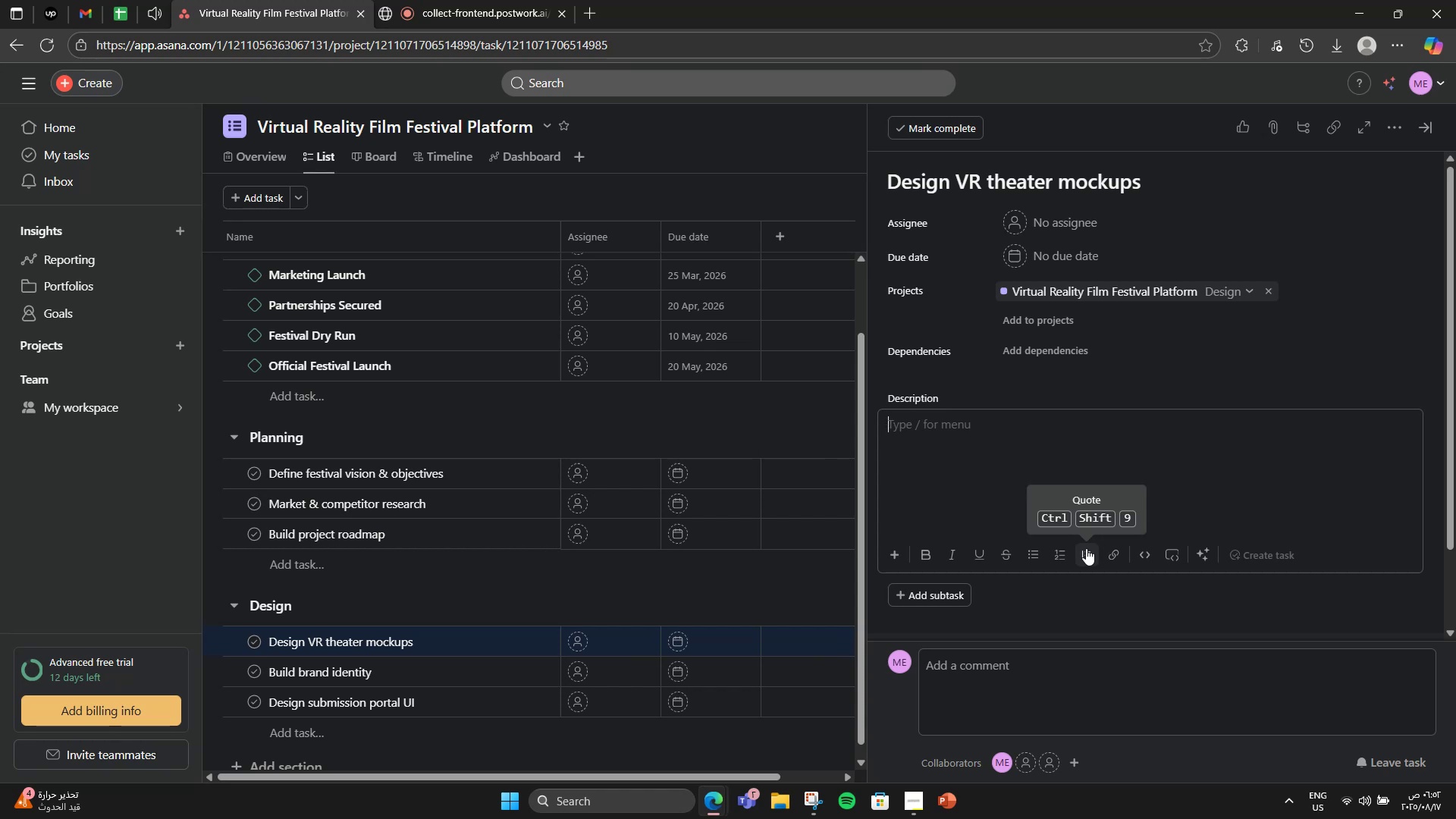 
type(Create immersive 3D)
 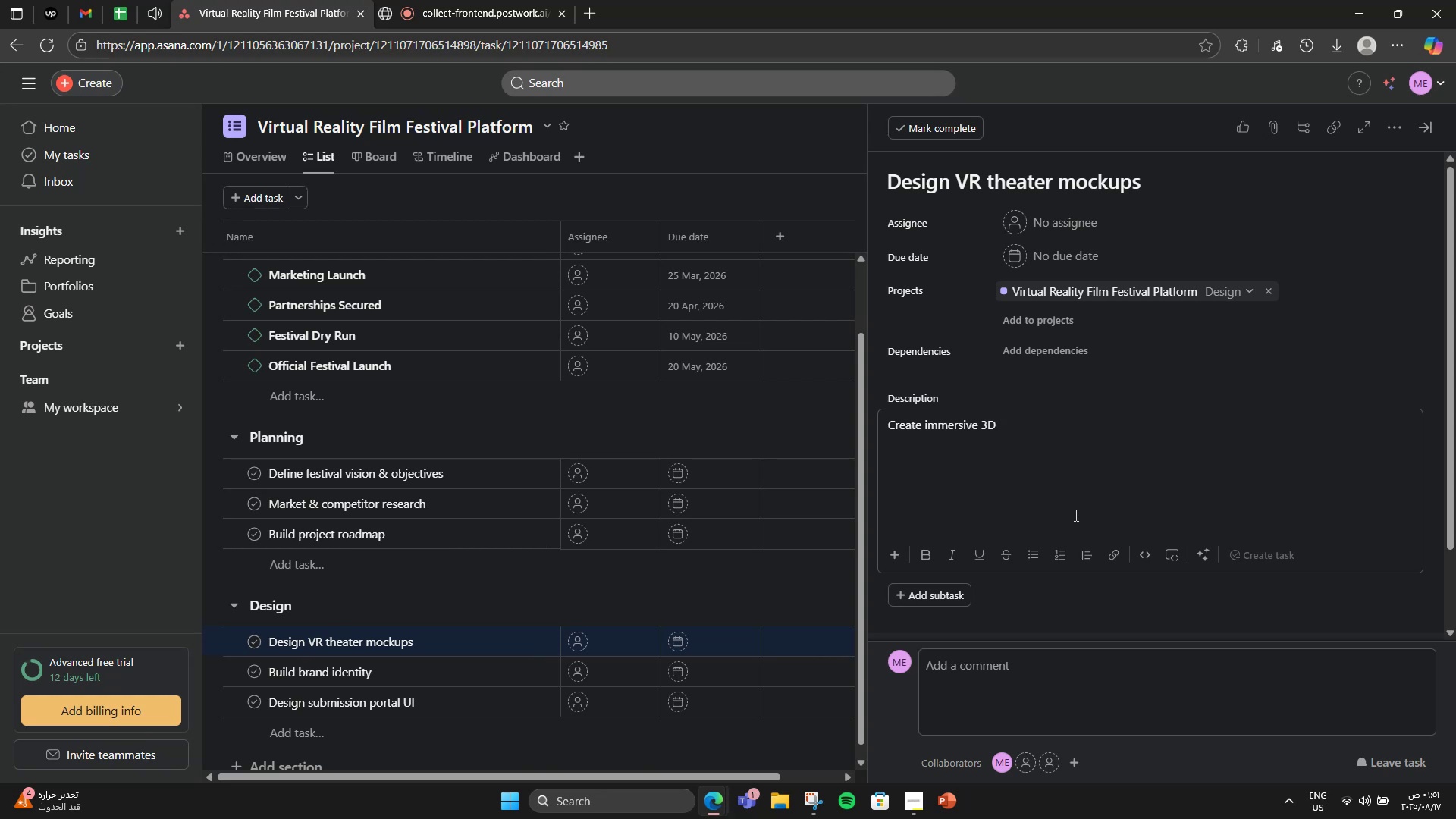 
type( designs for festival "n)
key(Backspace)
type(ven)
 